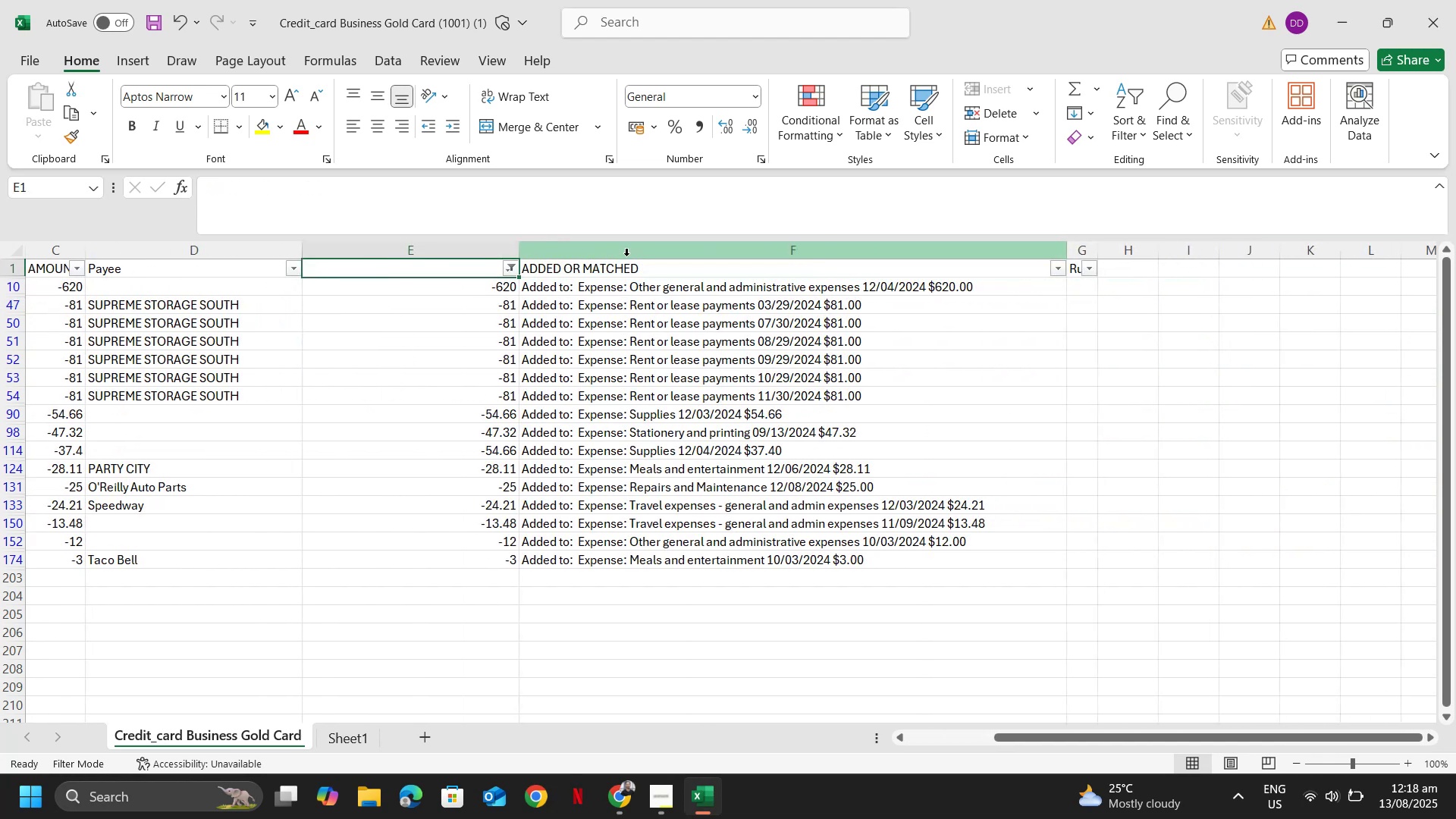 
key(Alt+AltLeft)
 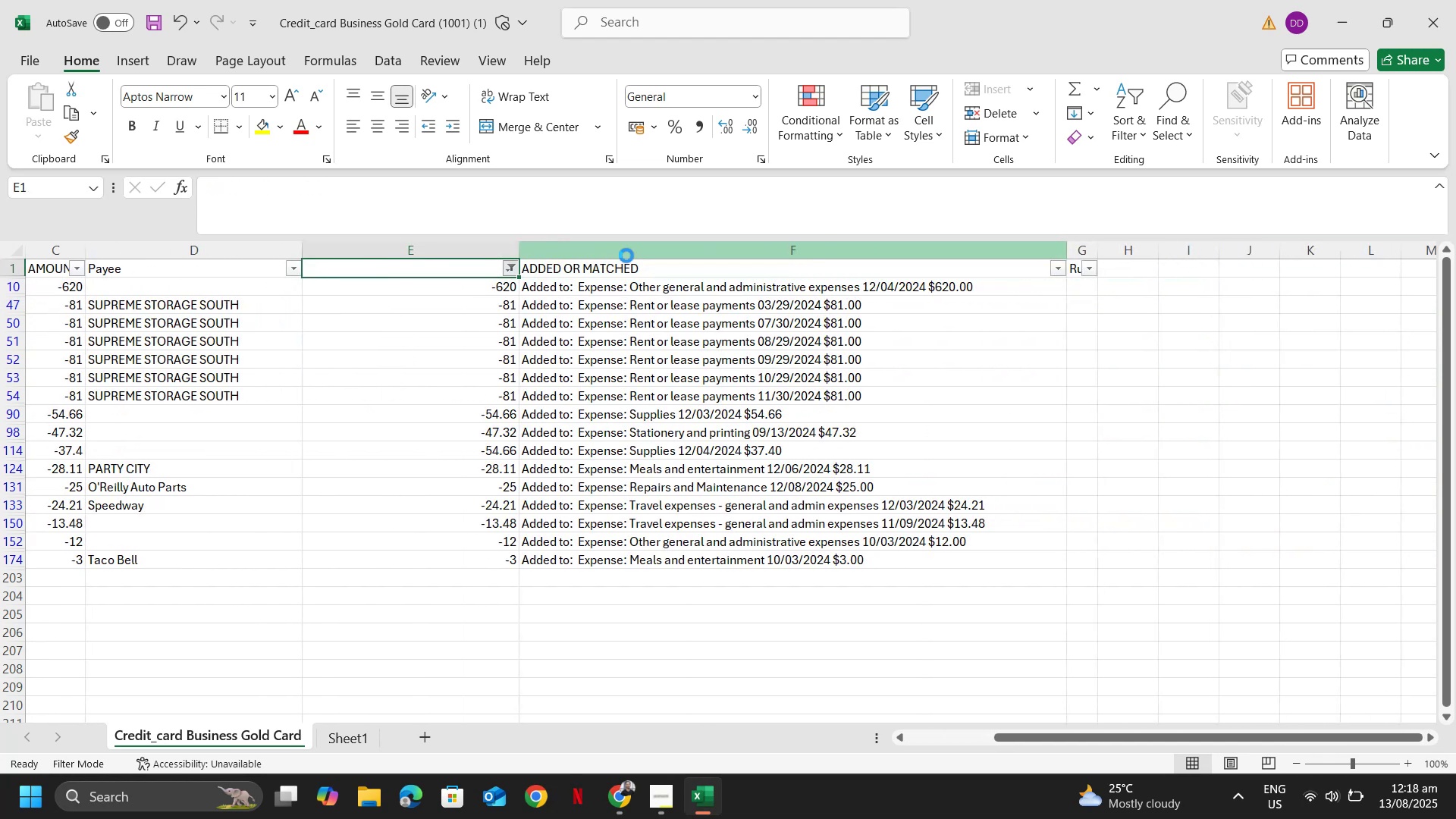 
key(Alt+ArrowDown)
 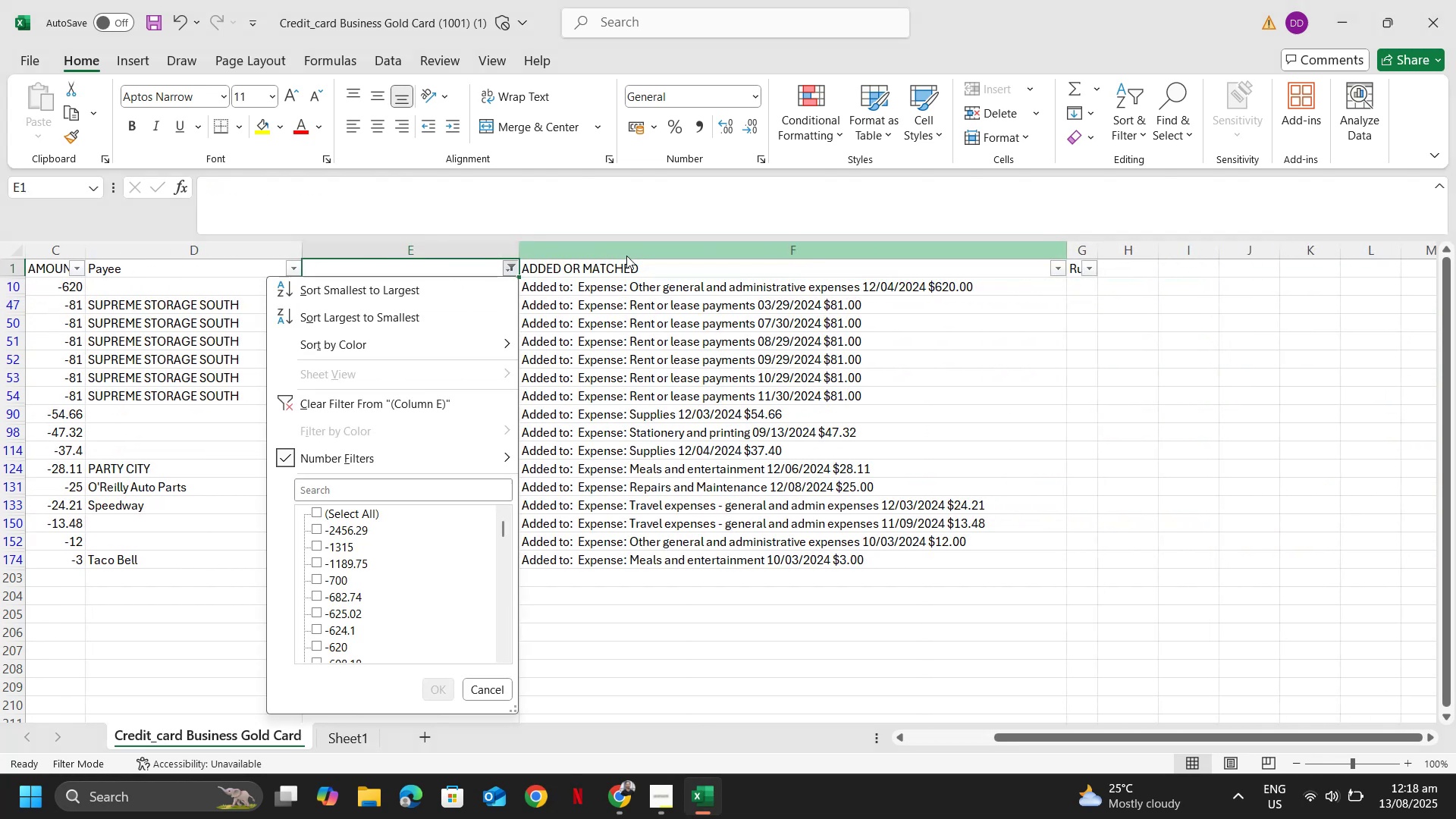 
hold_key(key=ArrowDown, duration=0.76)
 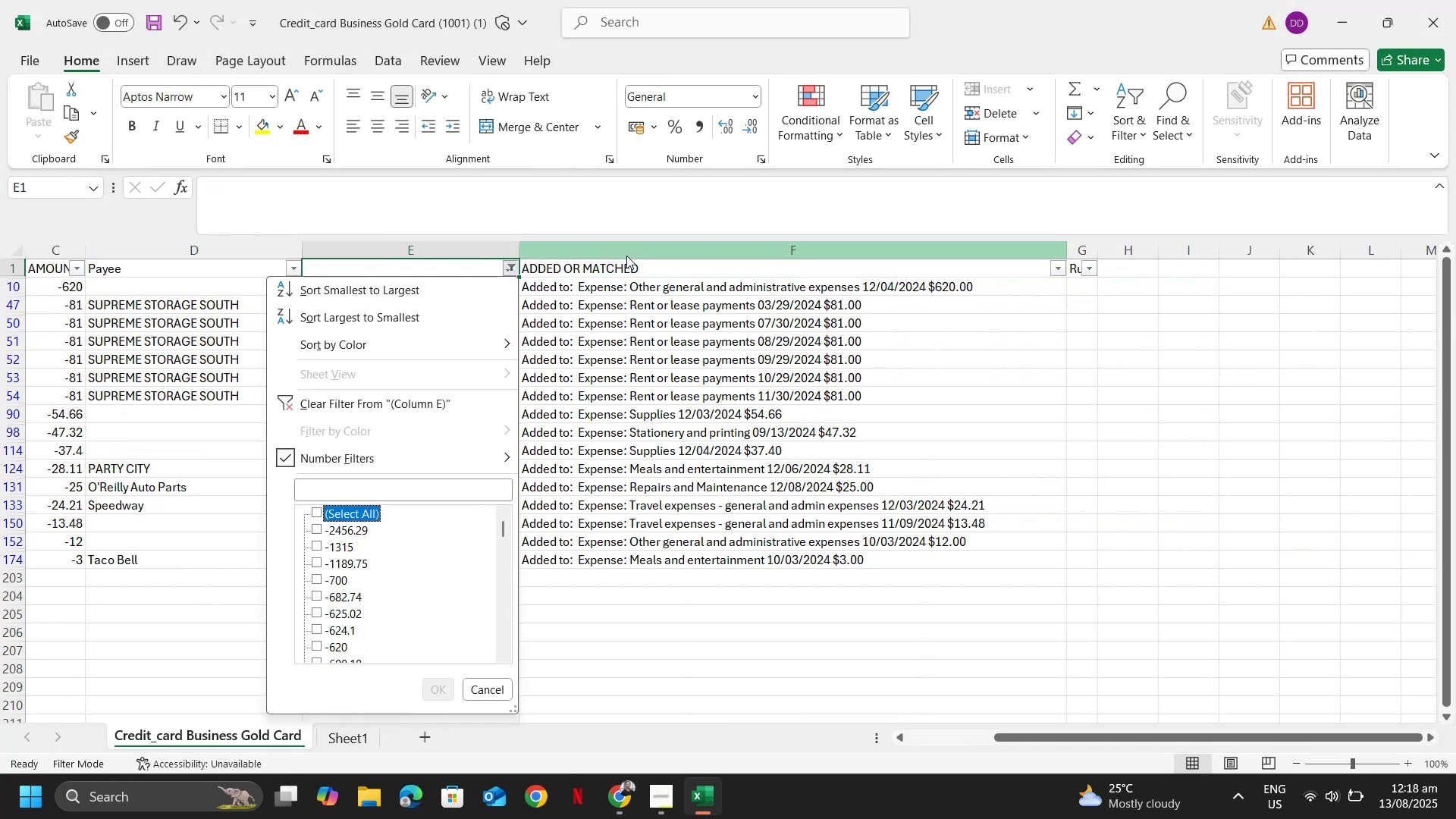 
key(Space)
 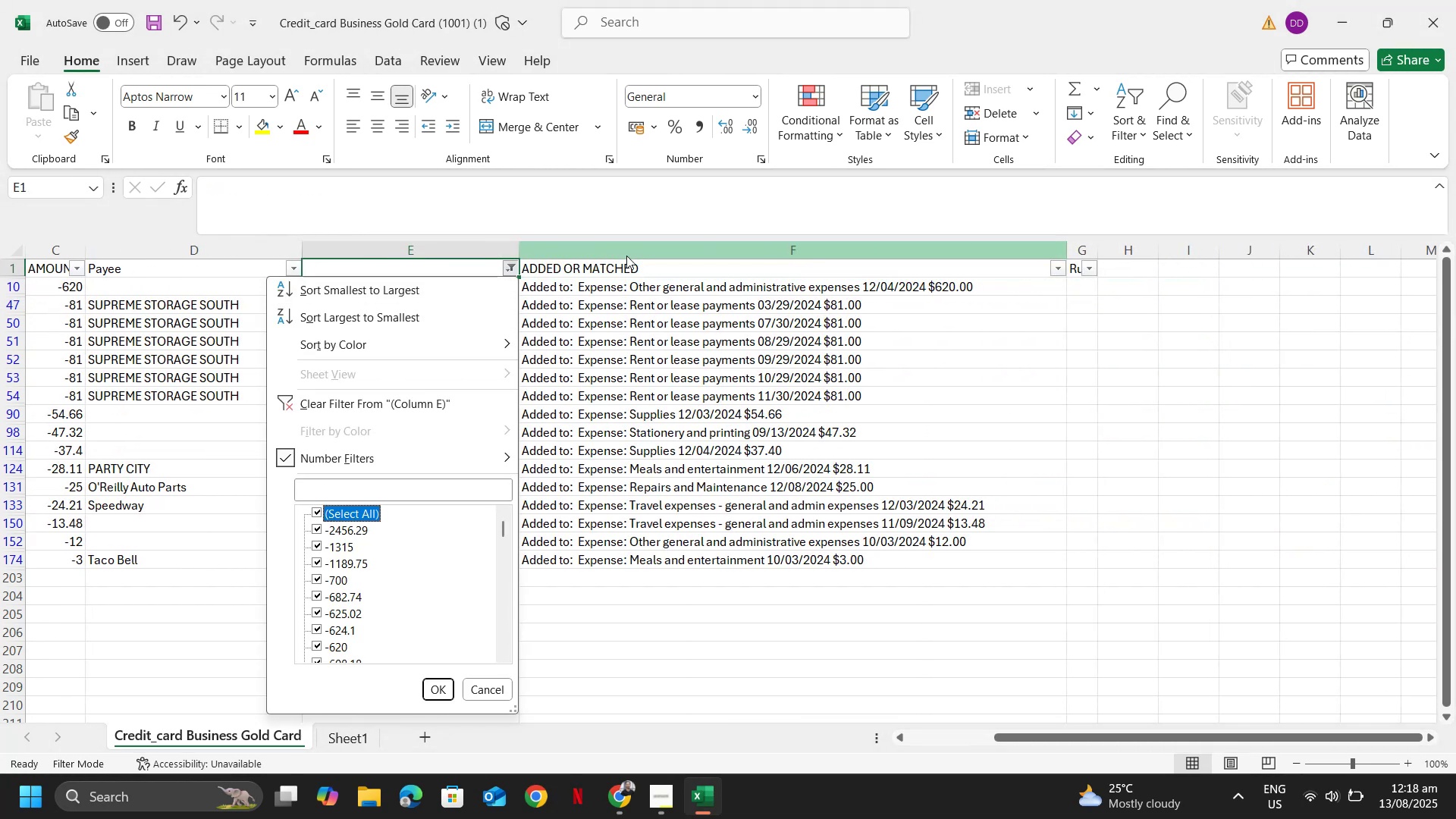 
key(Enter)
 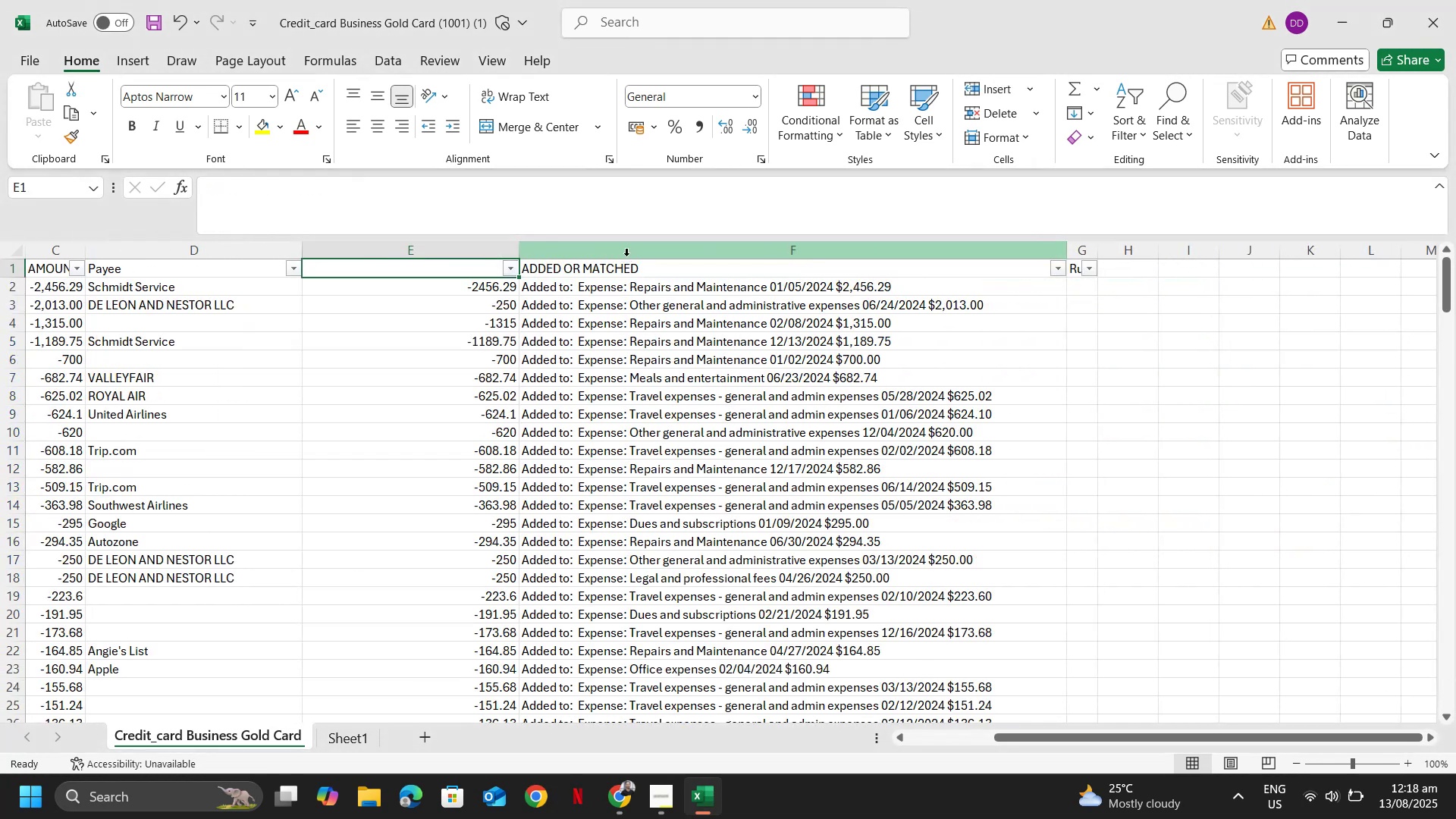 
key(Control+ControlLeft)
 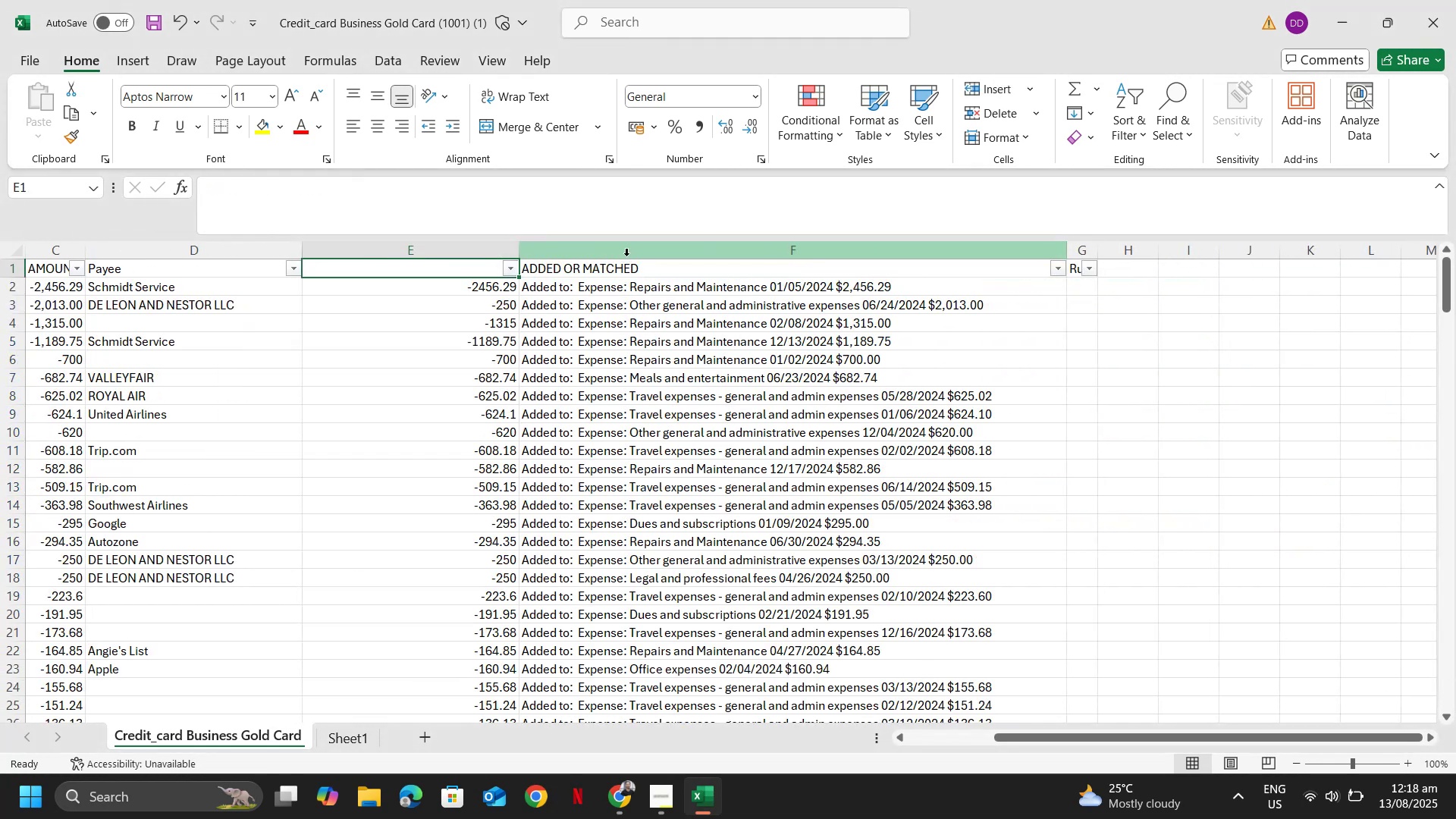 
key(Control+Space)
 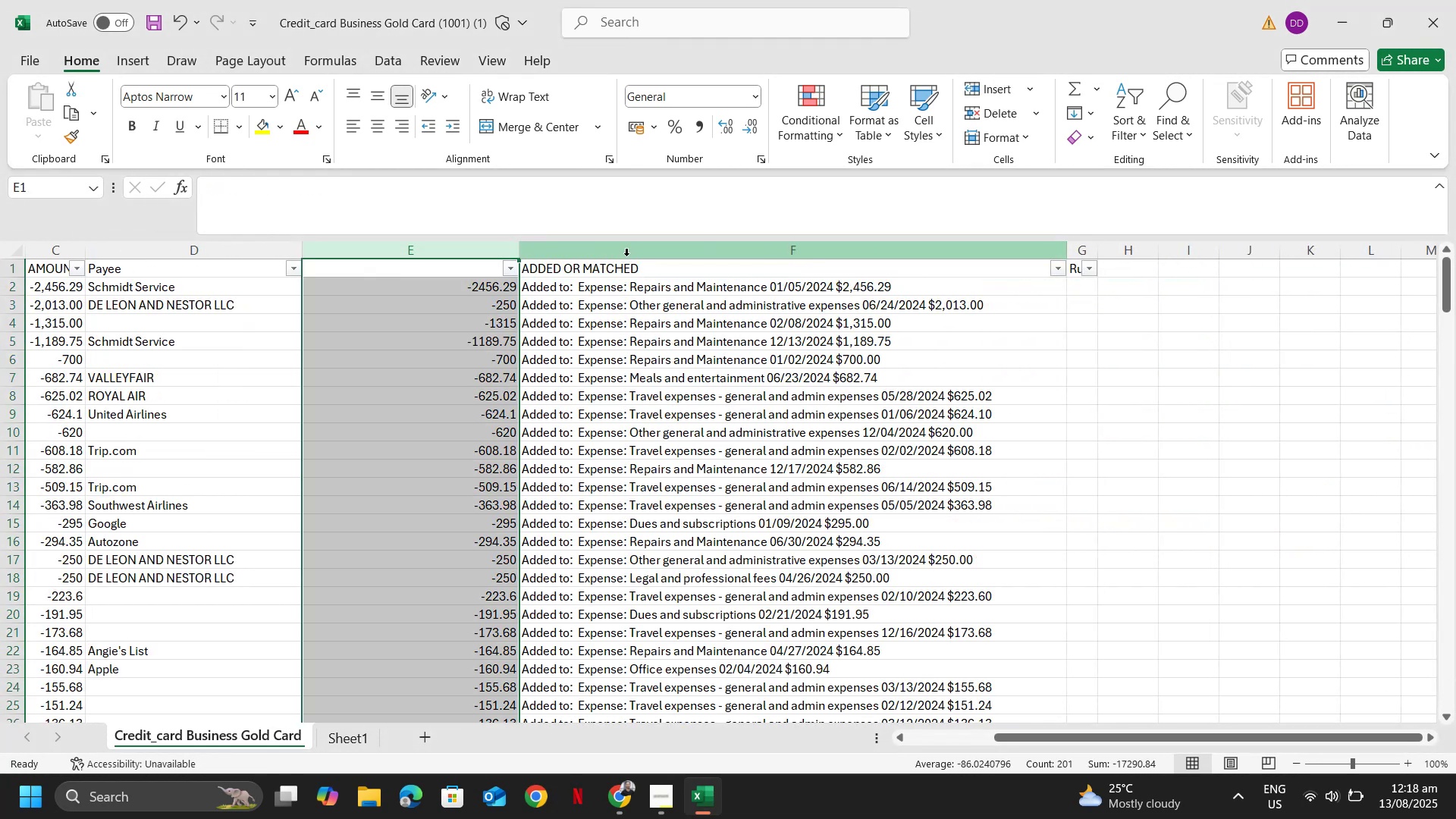 
key(Alt+AltLeft)
 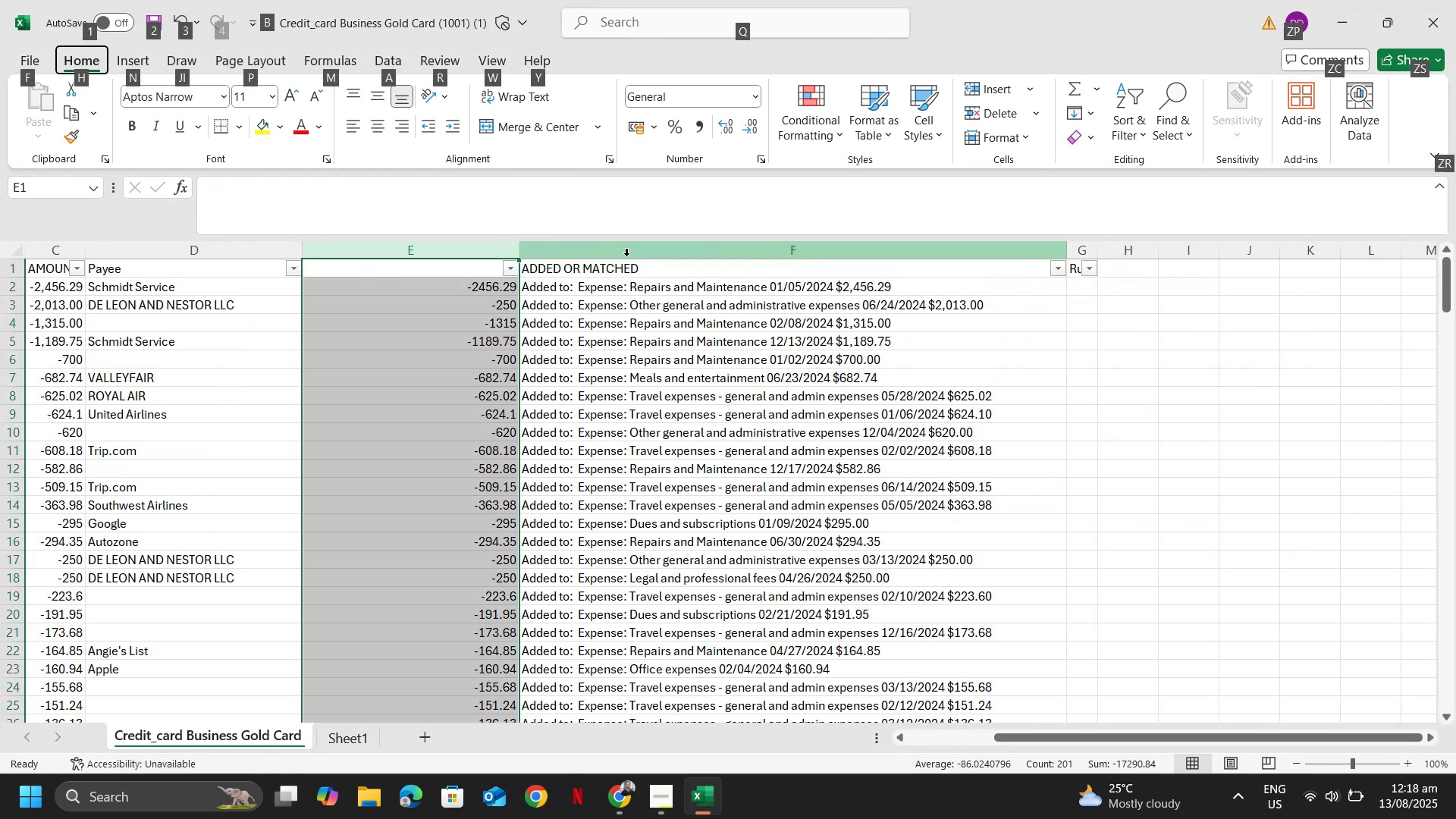 
type(ic)
 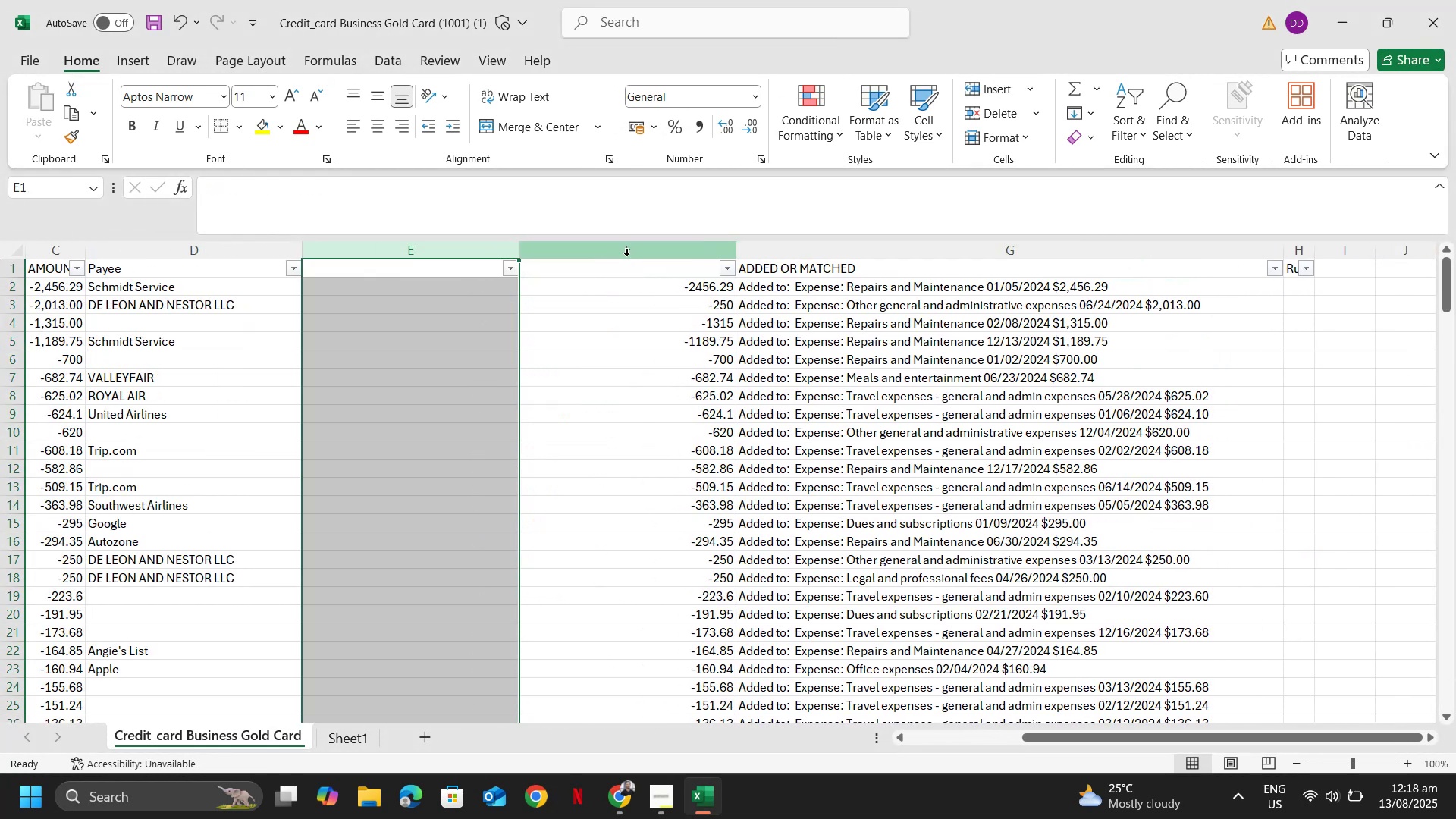 
key(ArrowDown)
 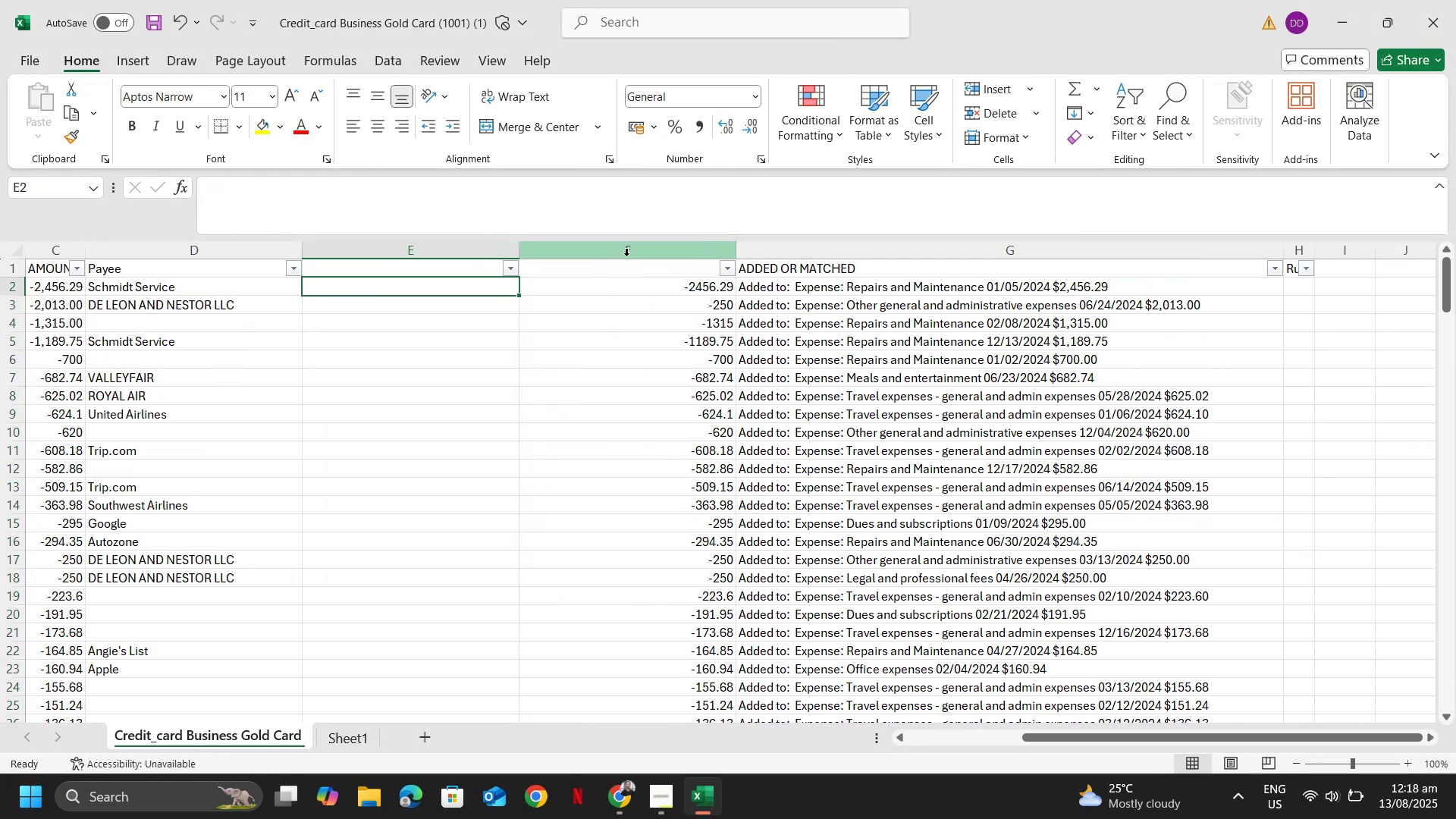 
key(Equal)
 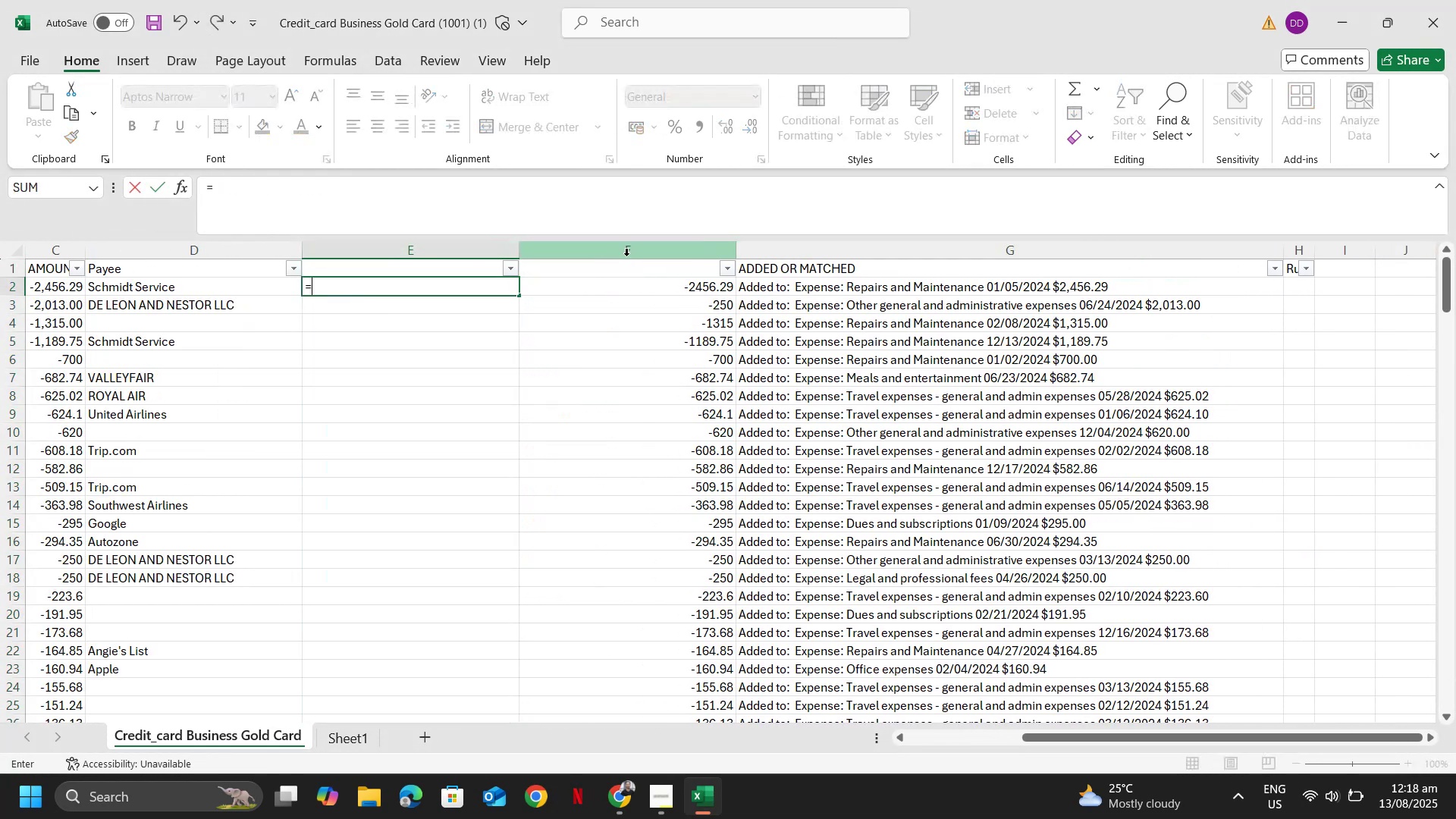 
key(ArrowRight)
 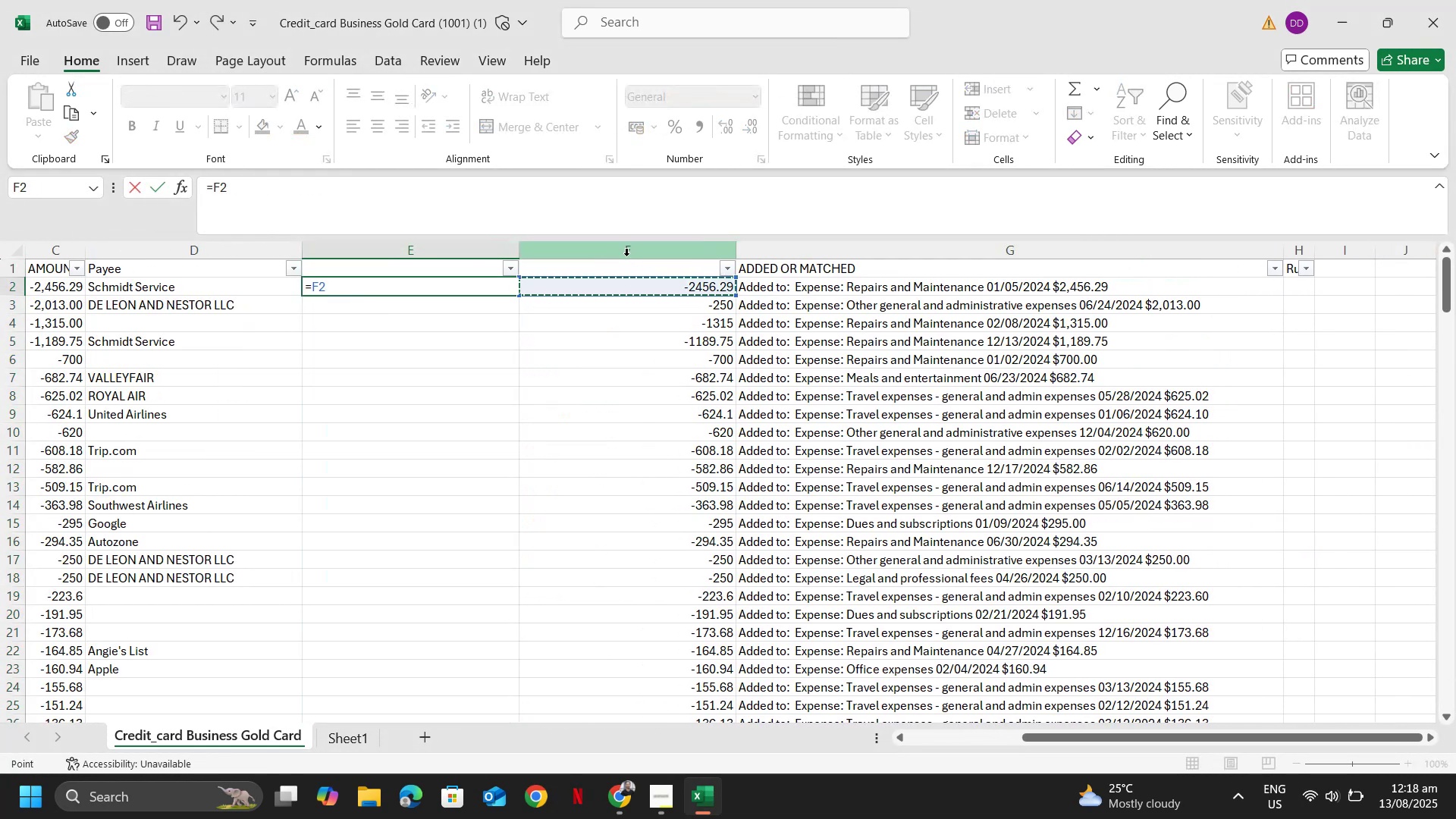 
key(Minus)
 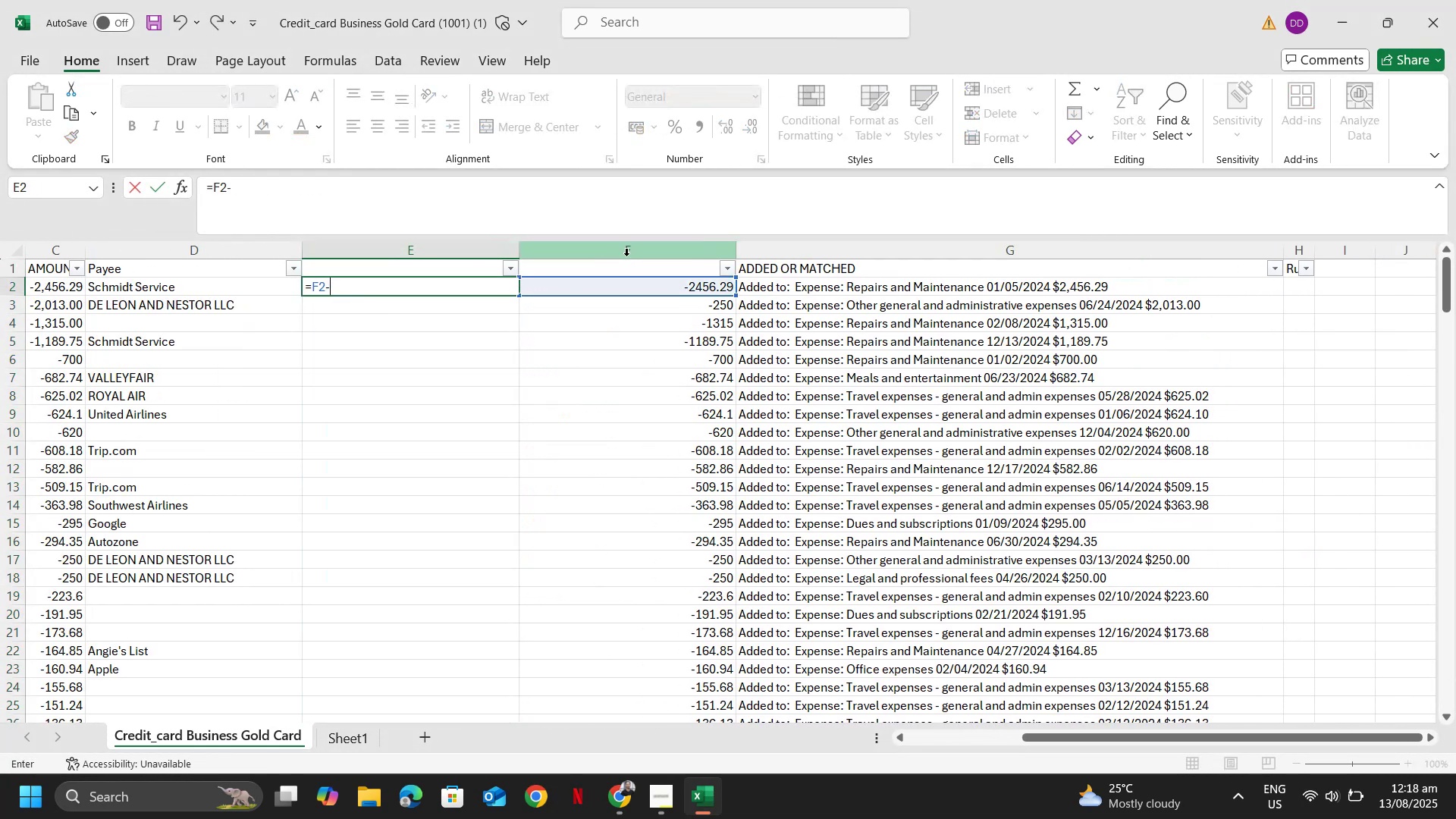 
key(ArrowLeft)
 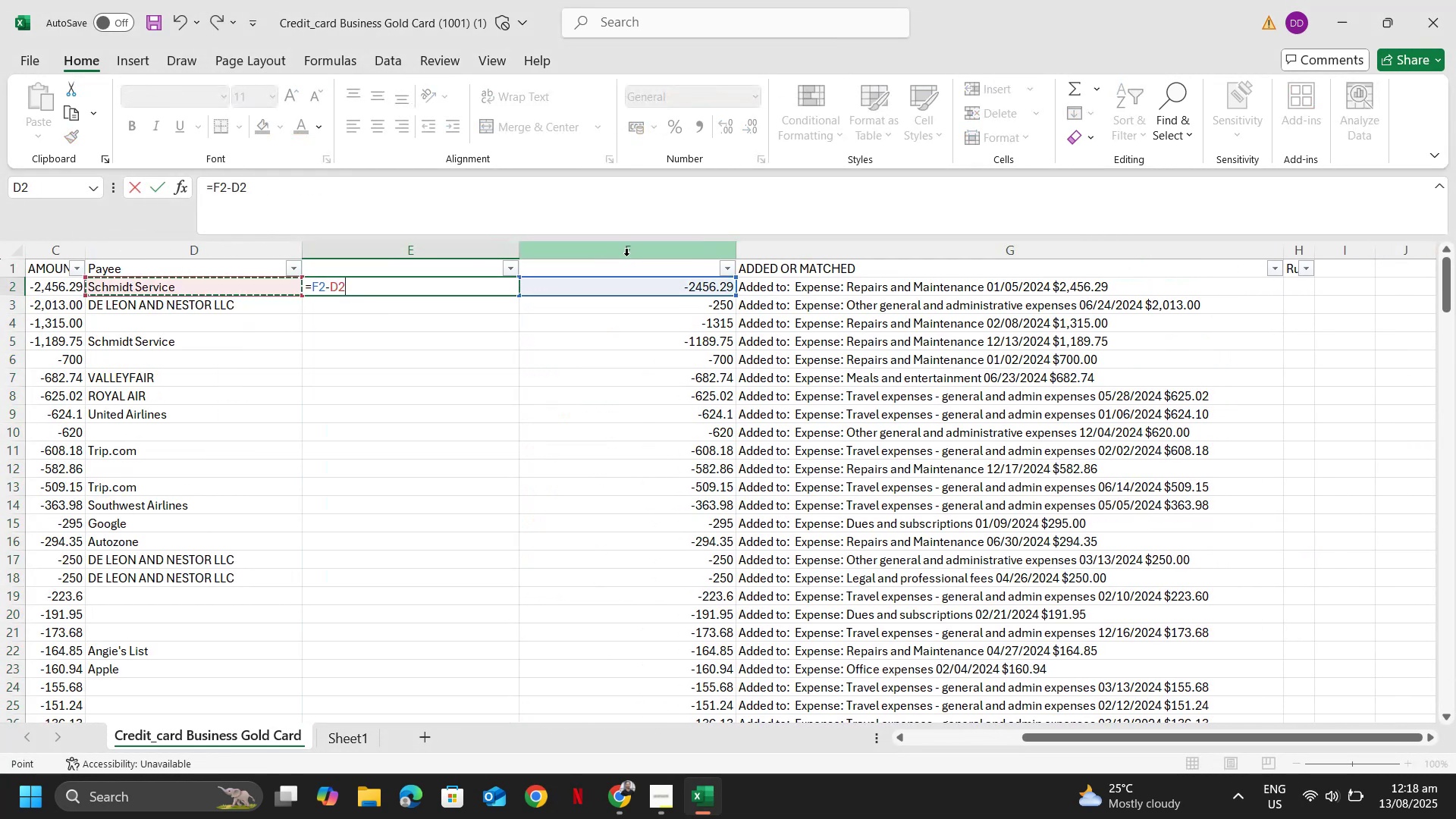 
key(ArrowLeft)
 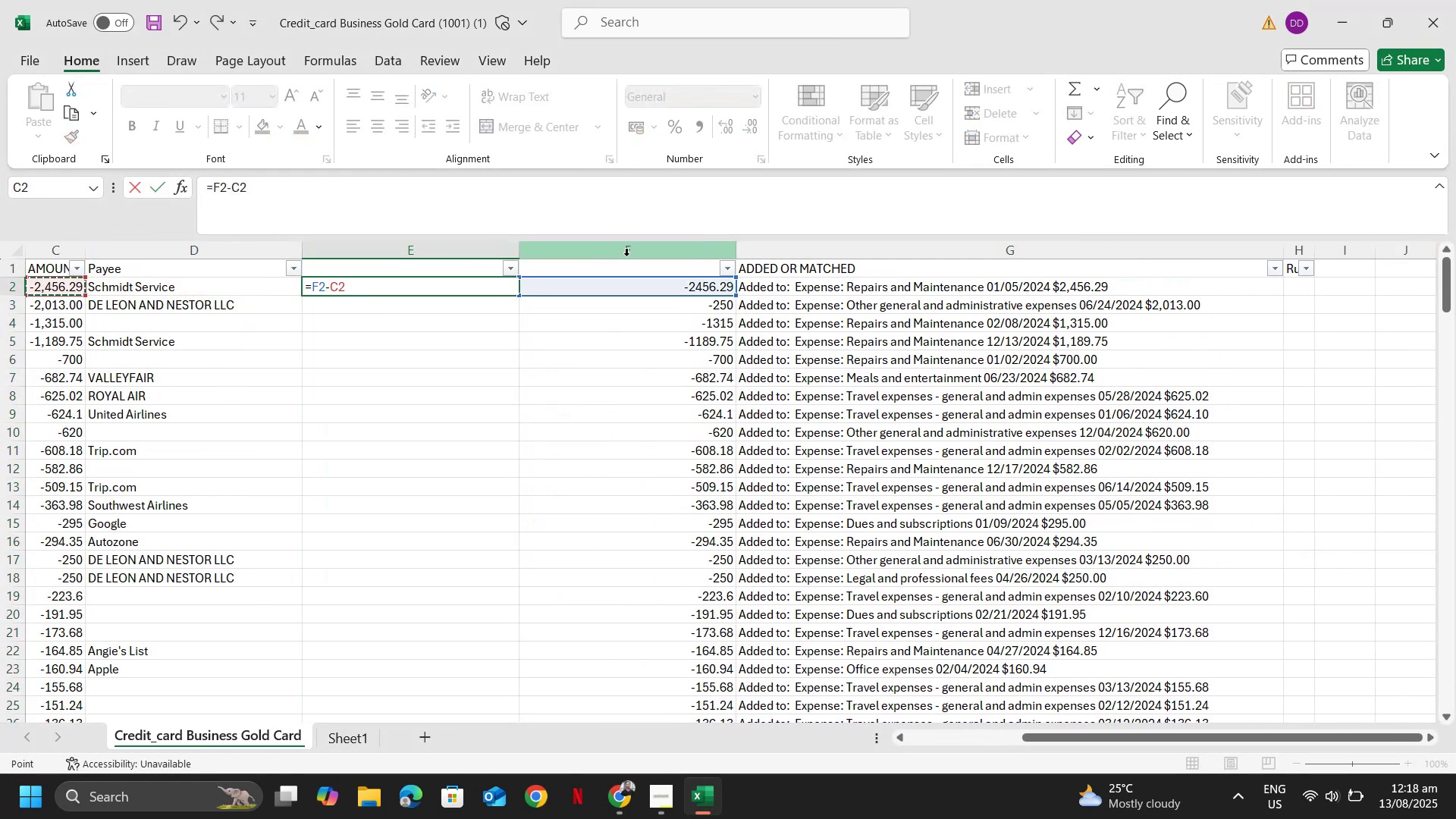 
key(ArrowLeft)
 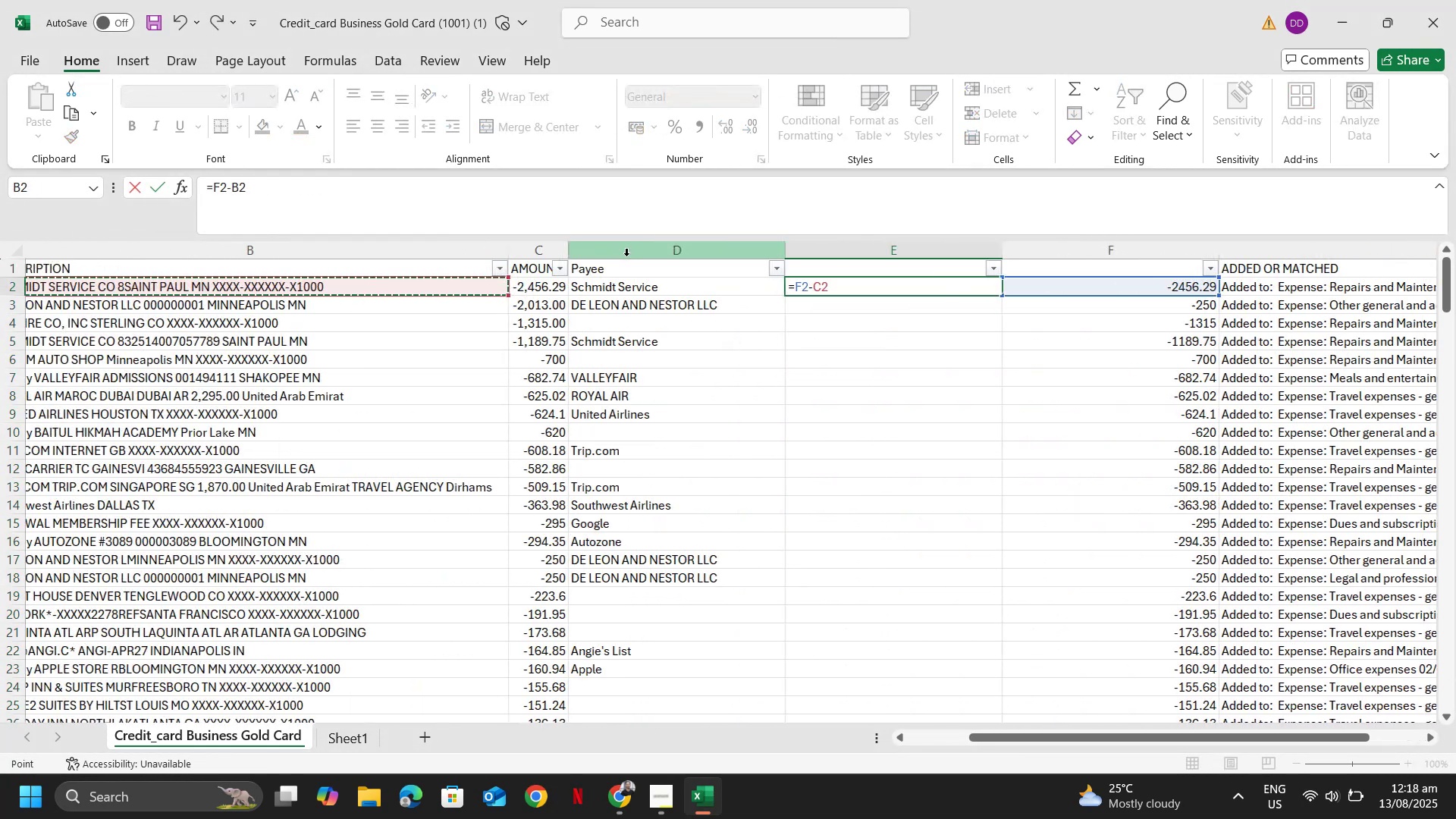 
key(ArrowLeft)
 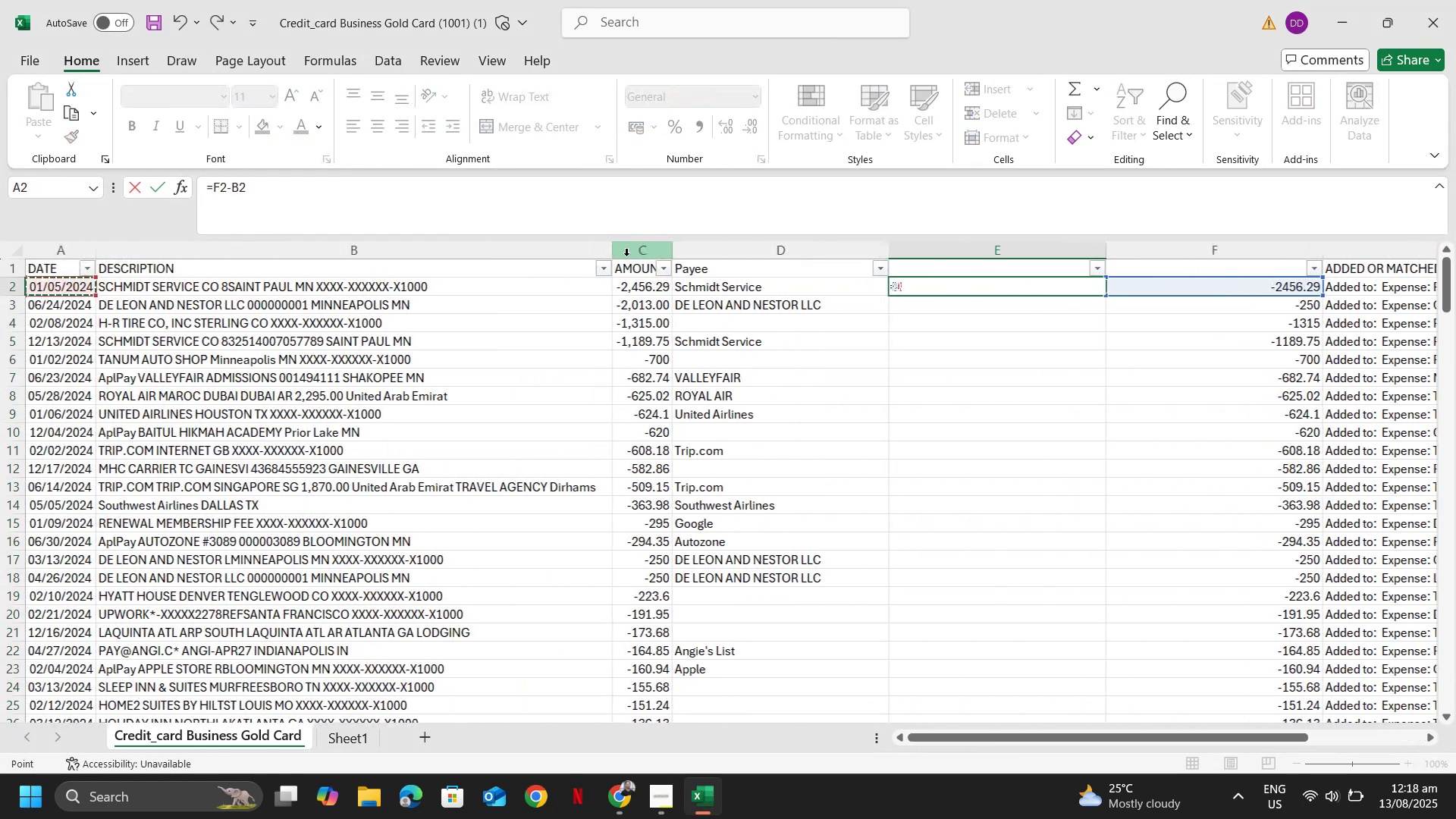 
key(ArrowRight)
 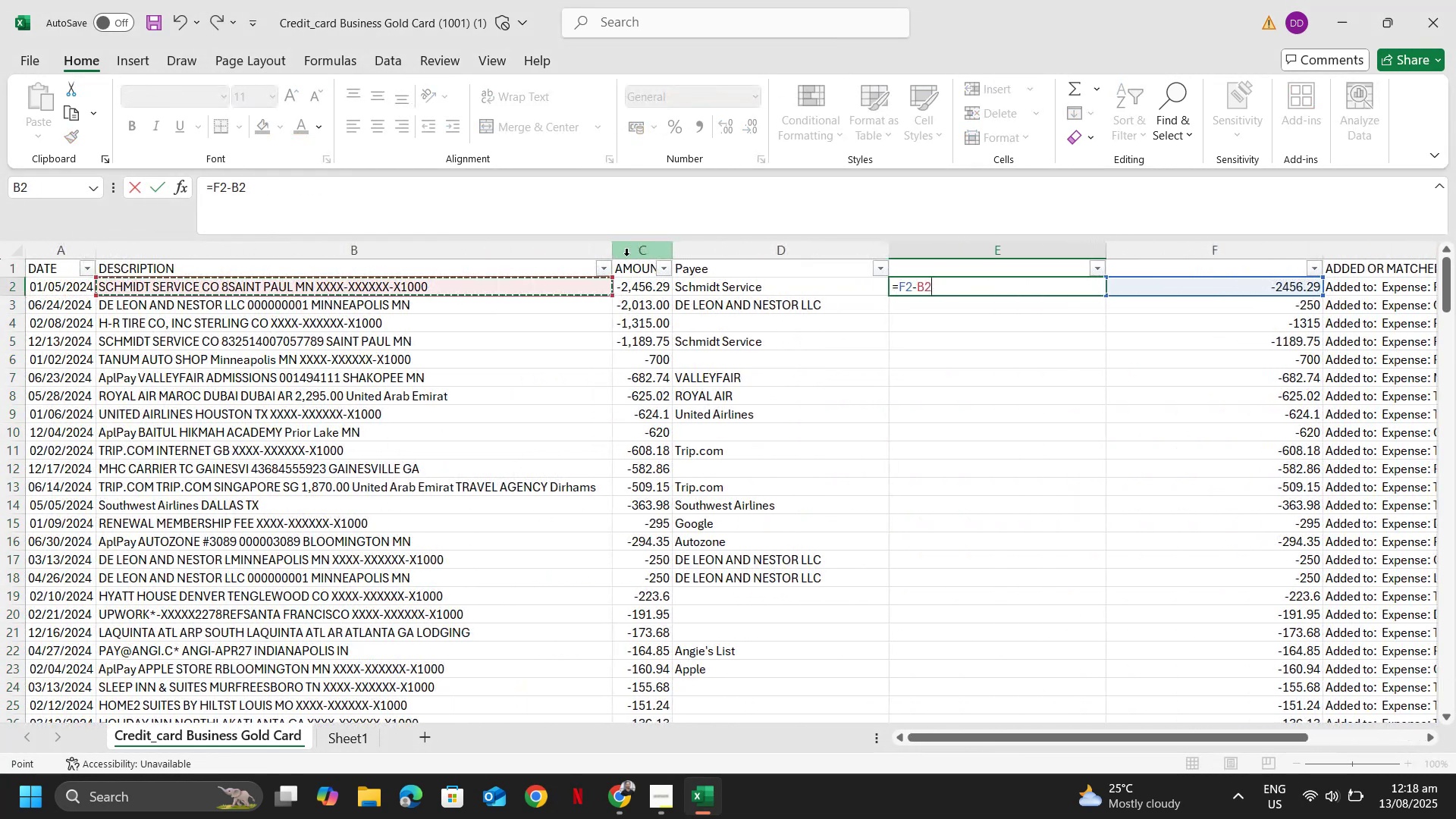 
key(ArrowRight)
 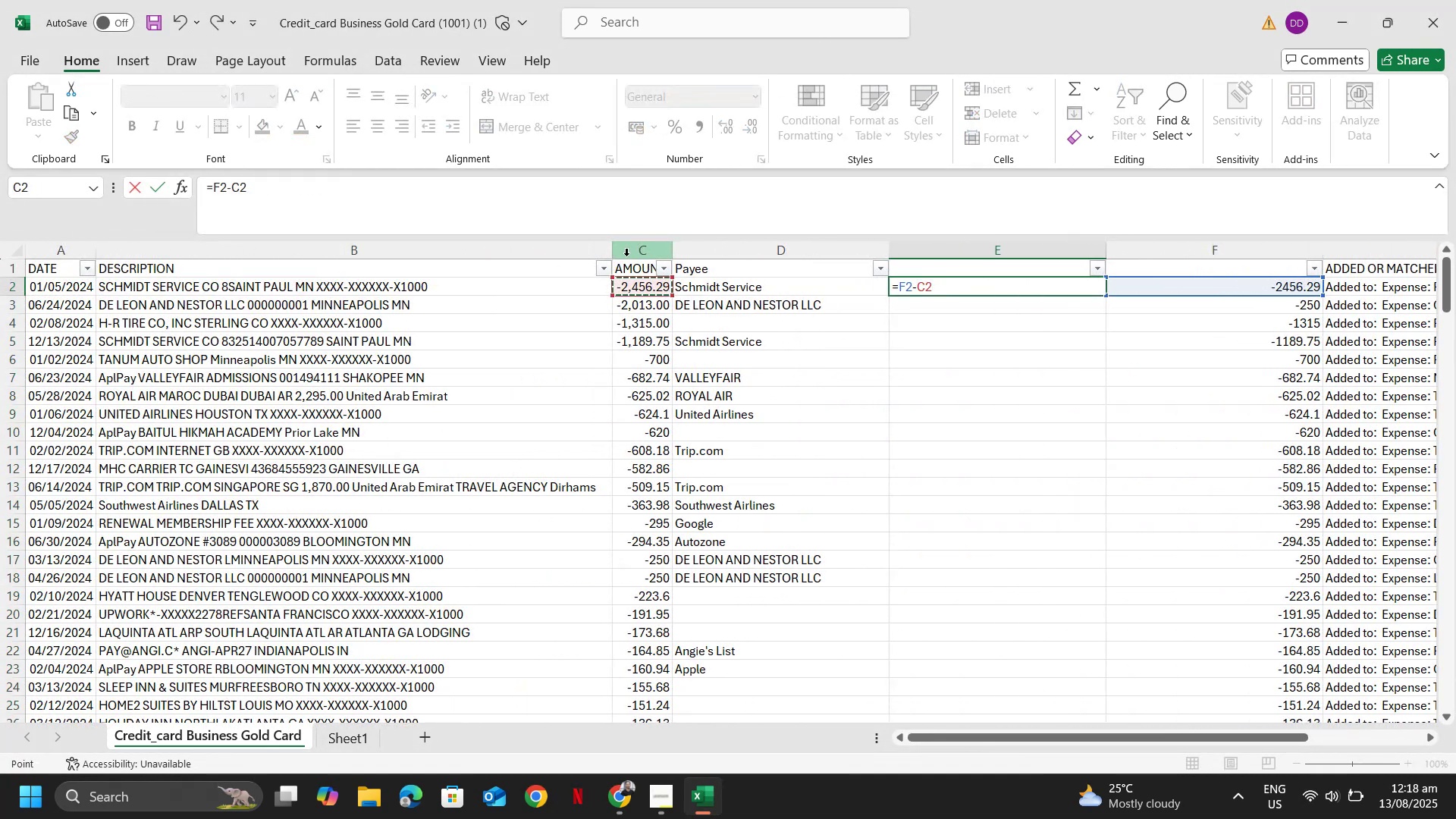 
key(Enter)
 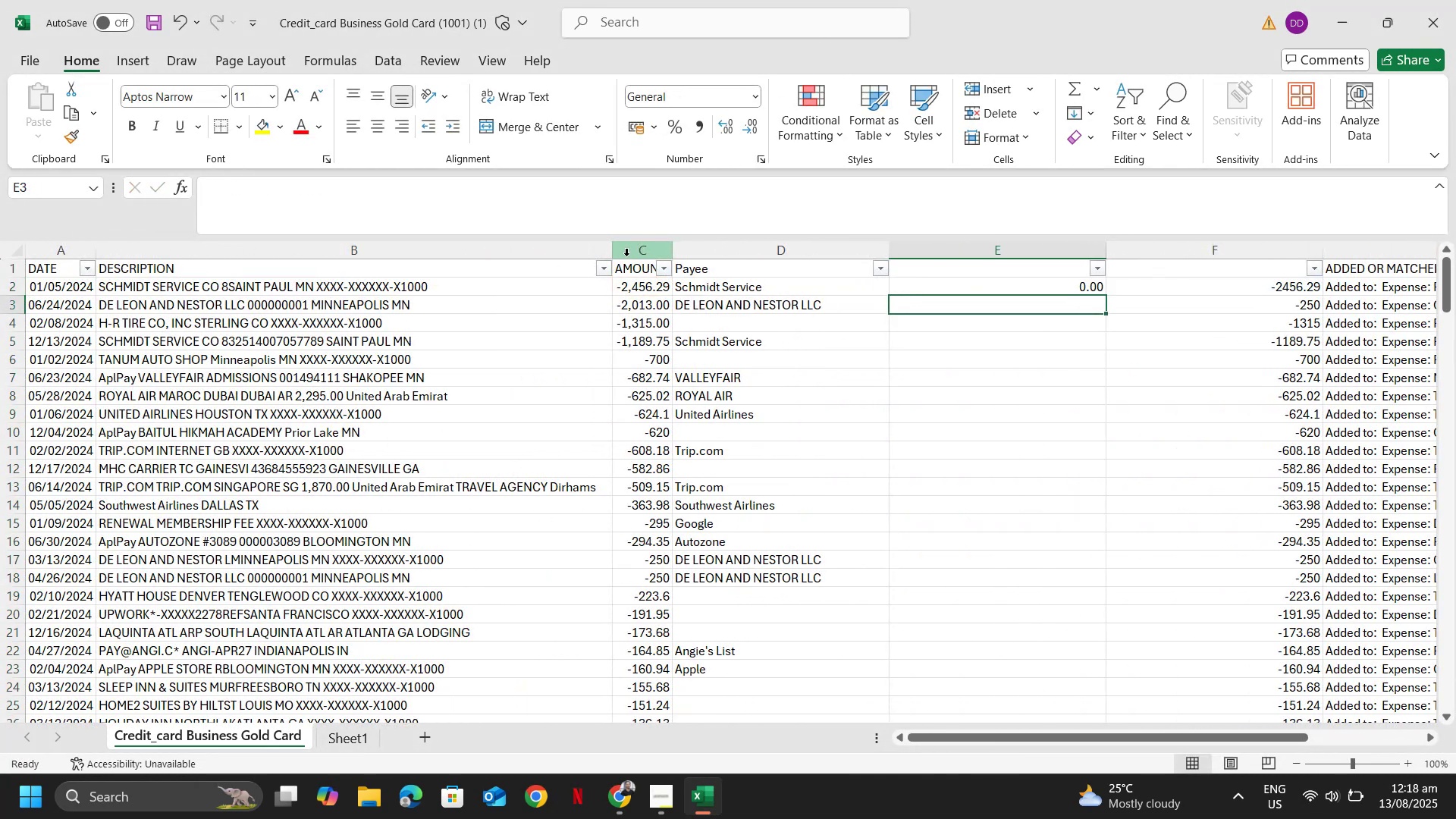 
key(ArrowUp)
 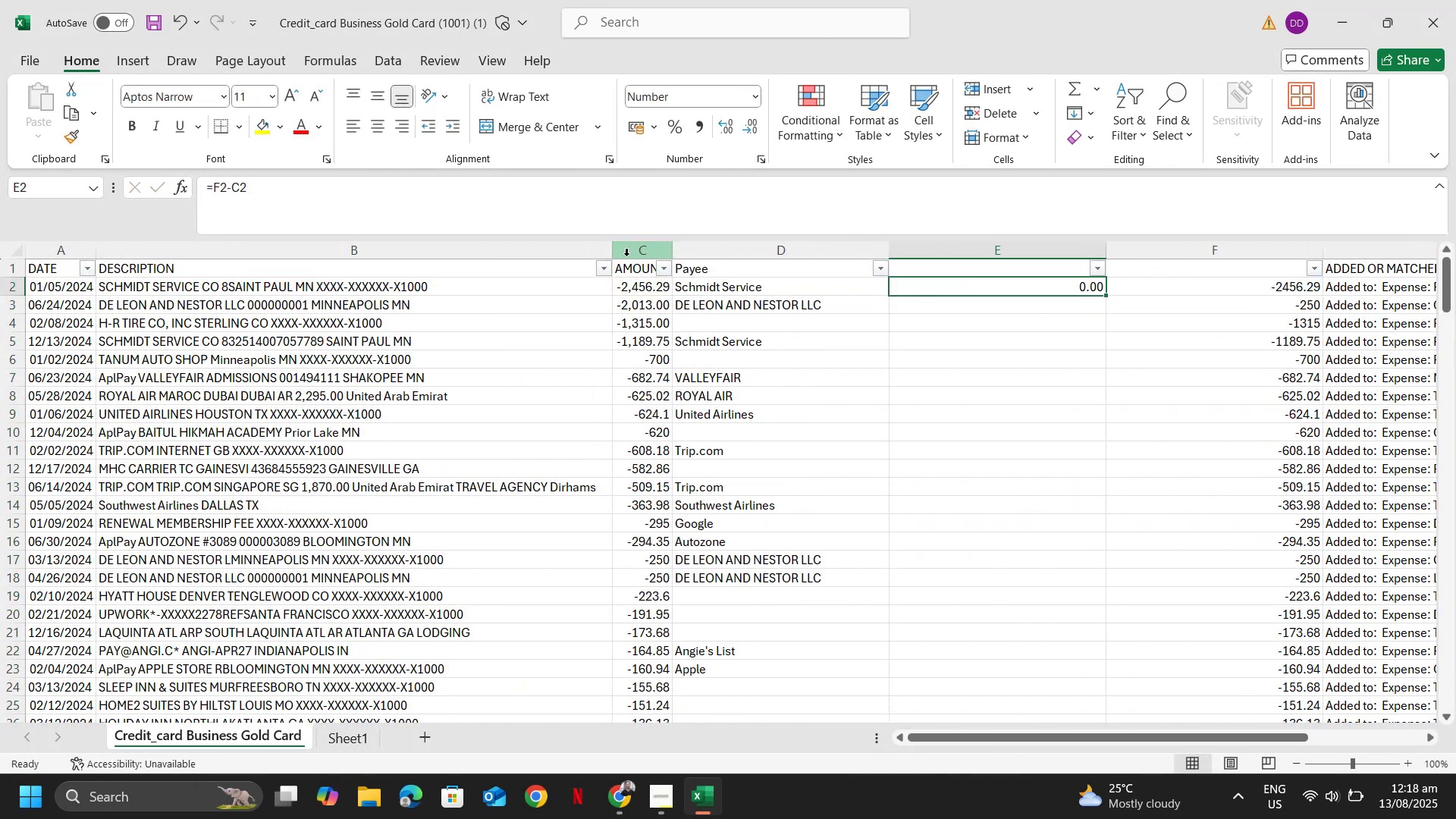 
key(Control+ControlLeft)
 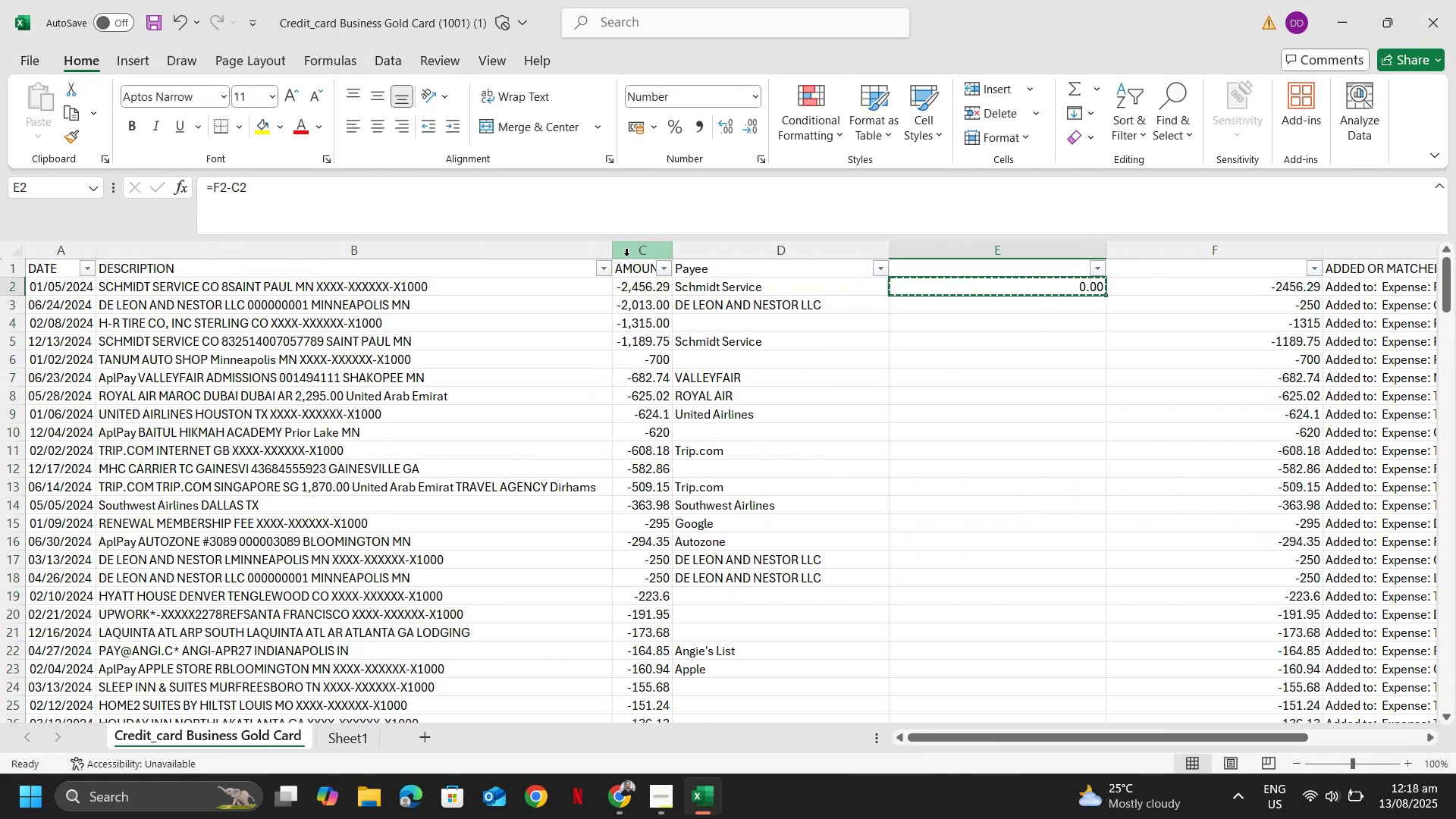 
key(Control+C)
 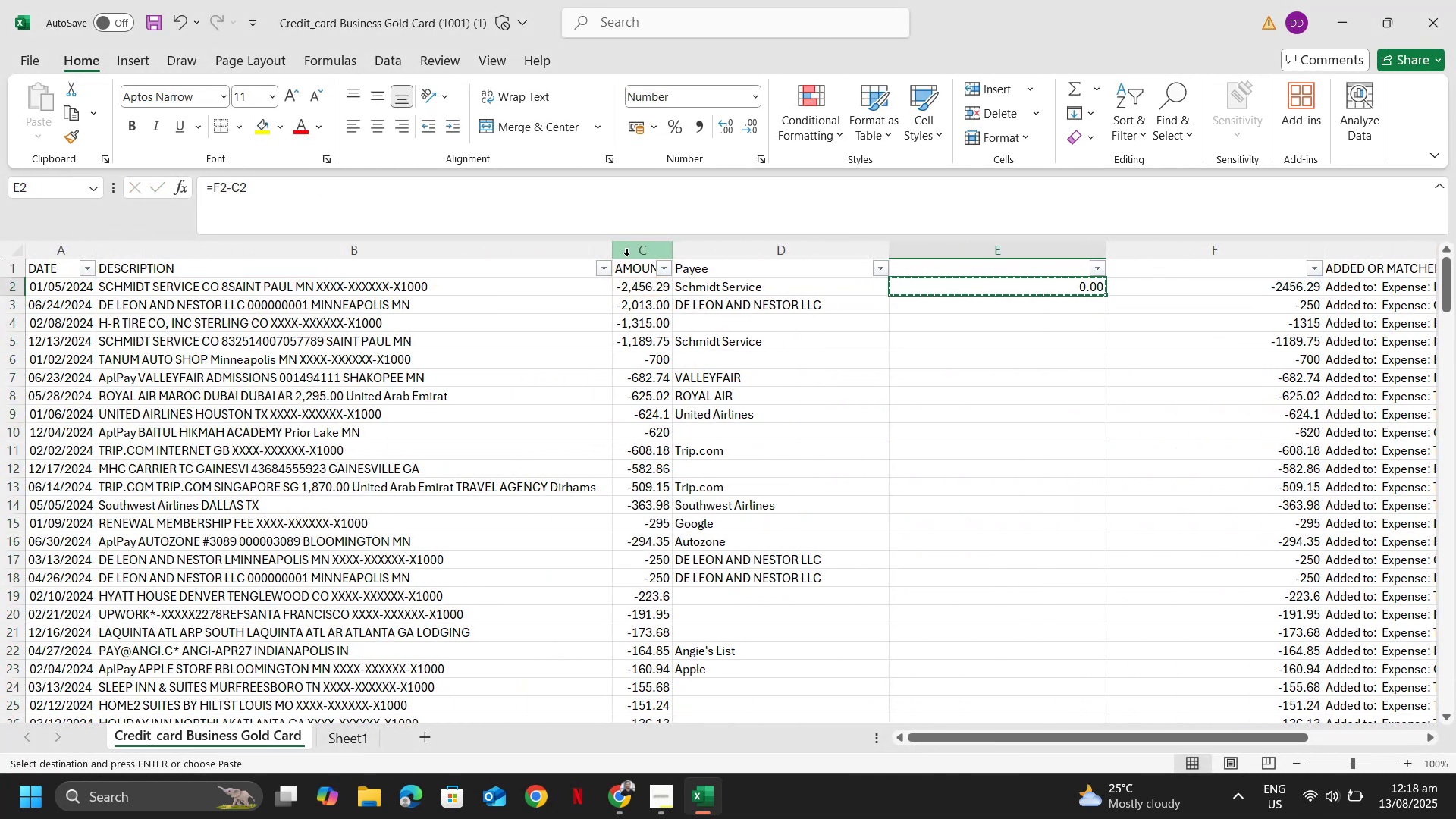 
key(Control+ArrowRight)
 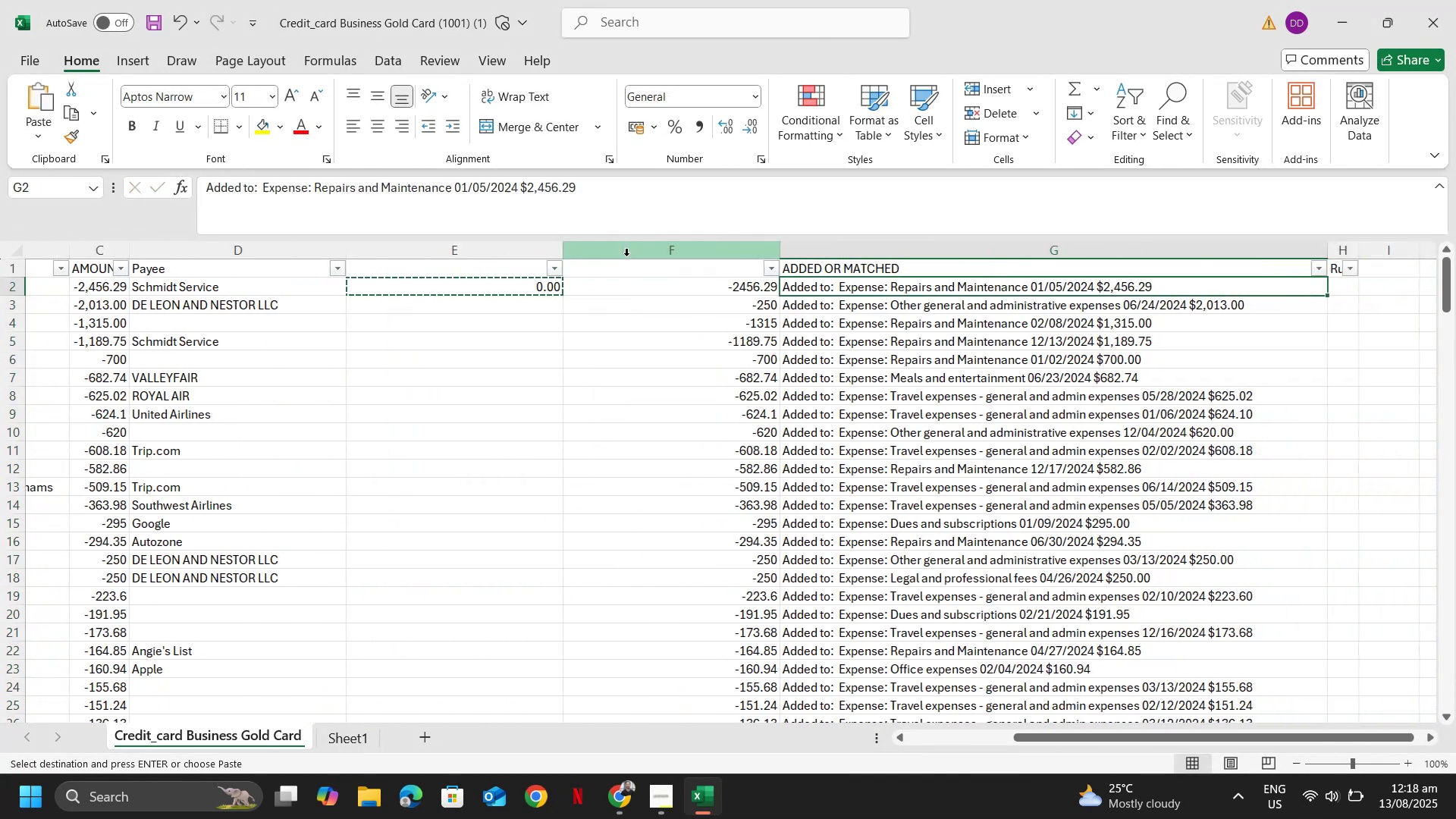 
key(Control+ControlLeft)
 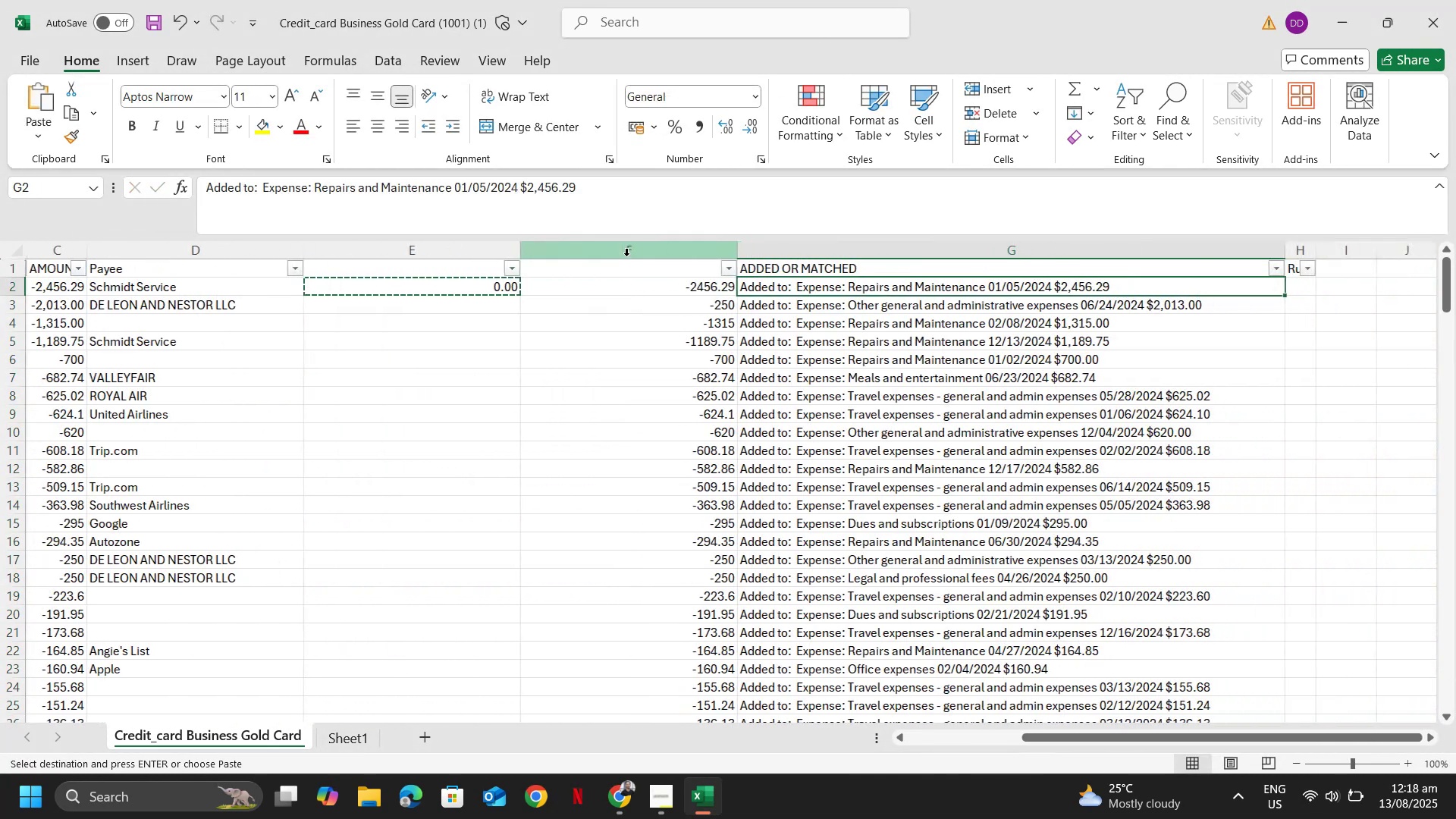 
key(Control+ArrowDown)
 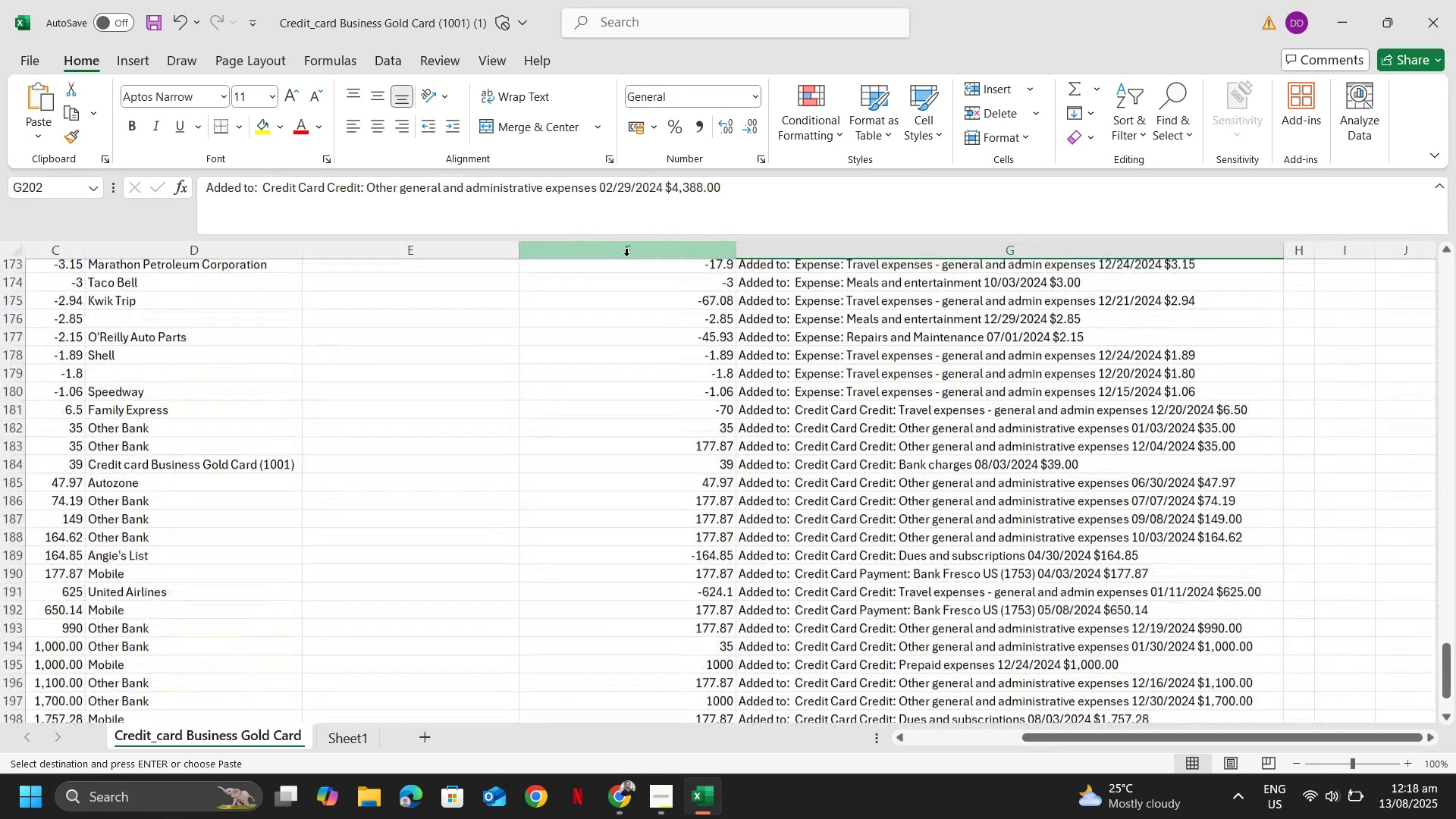 
key(ArrowLeft)
 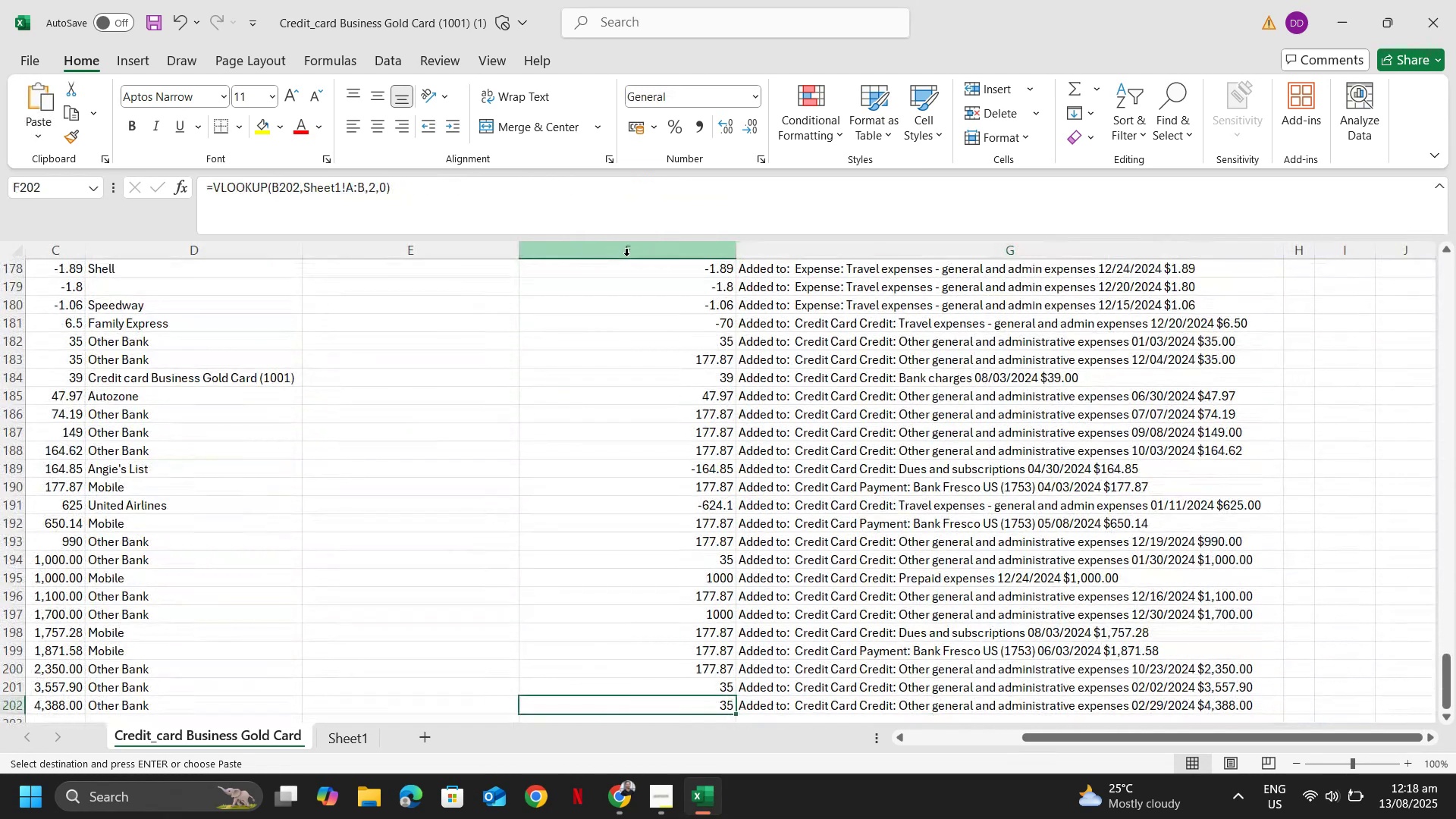 
key(ArrowLeft)
 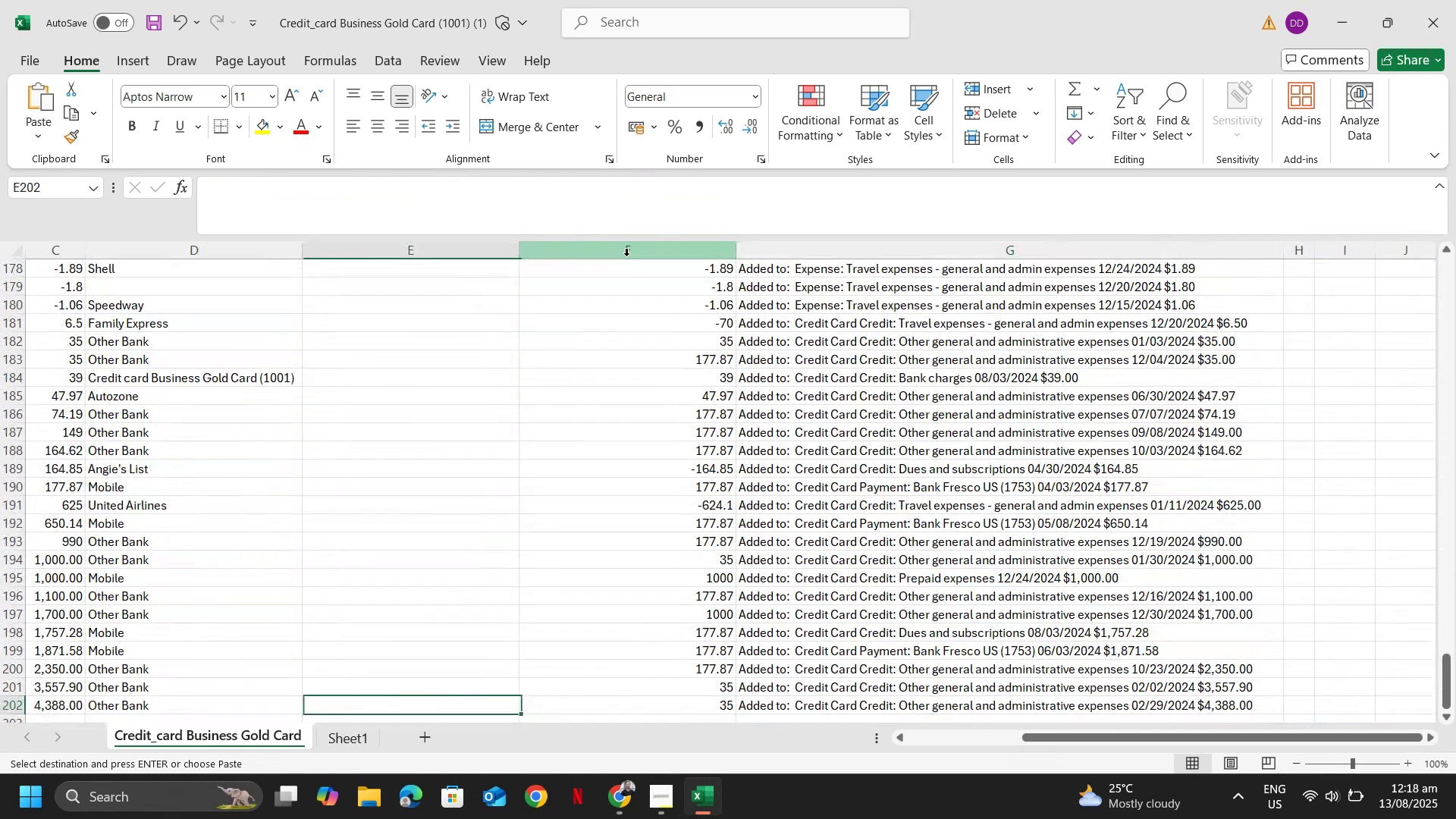 
key(Control+Shift+ShiftLeft)
 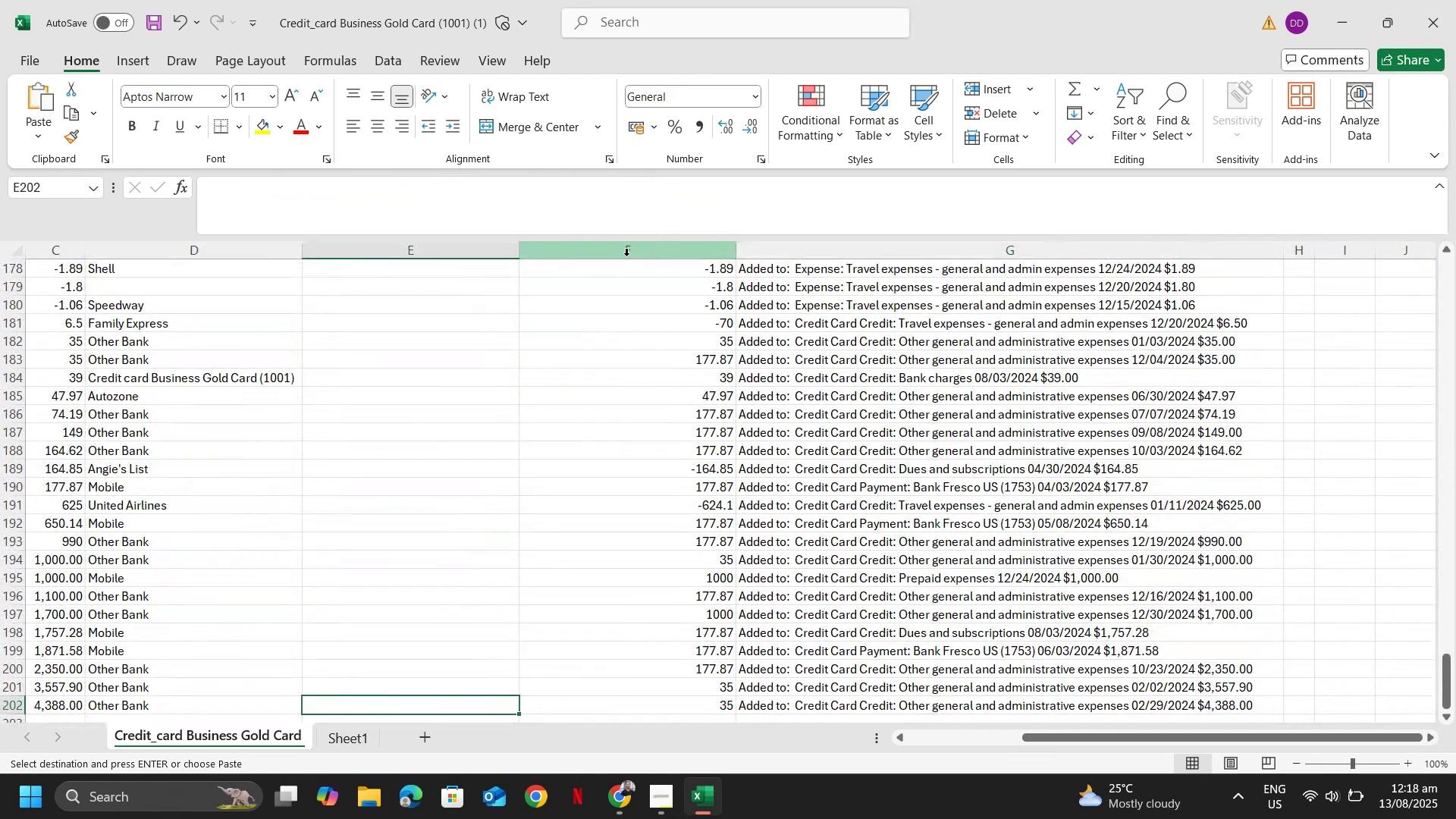 
key(Control+Shift+ArrowUp)
 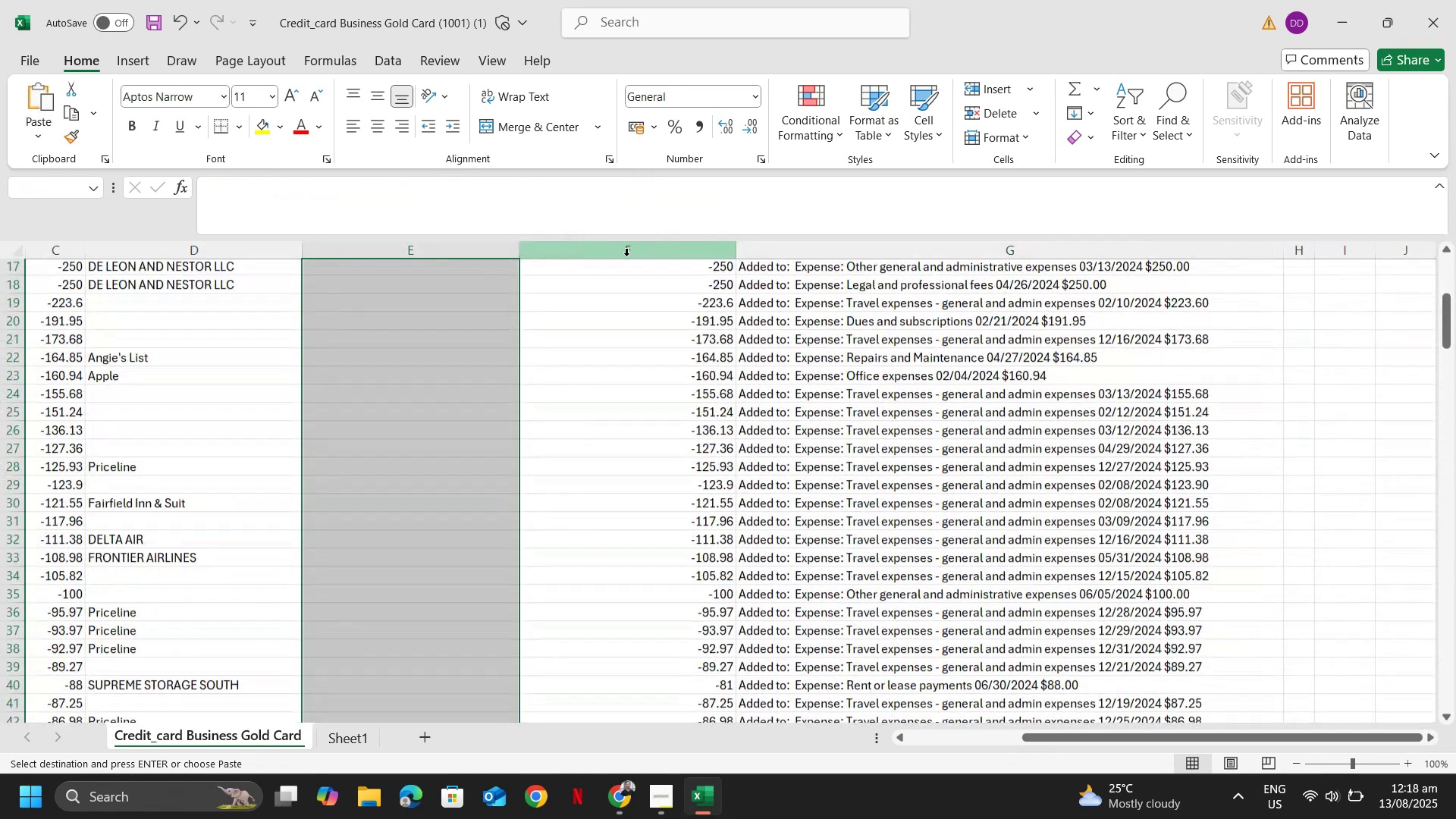 
key(Control+V)
 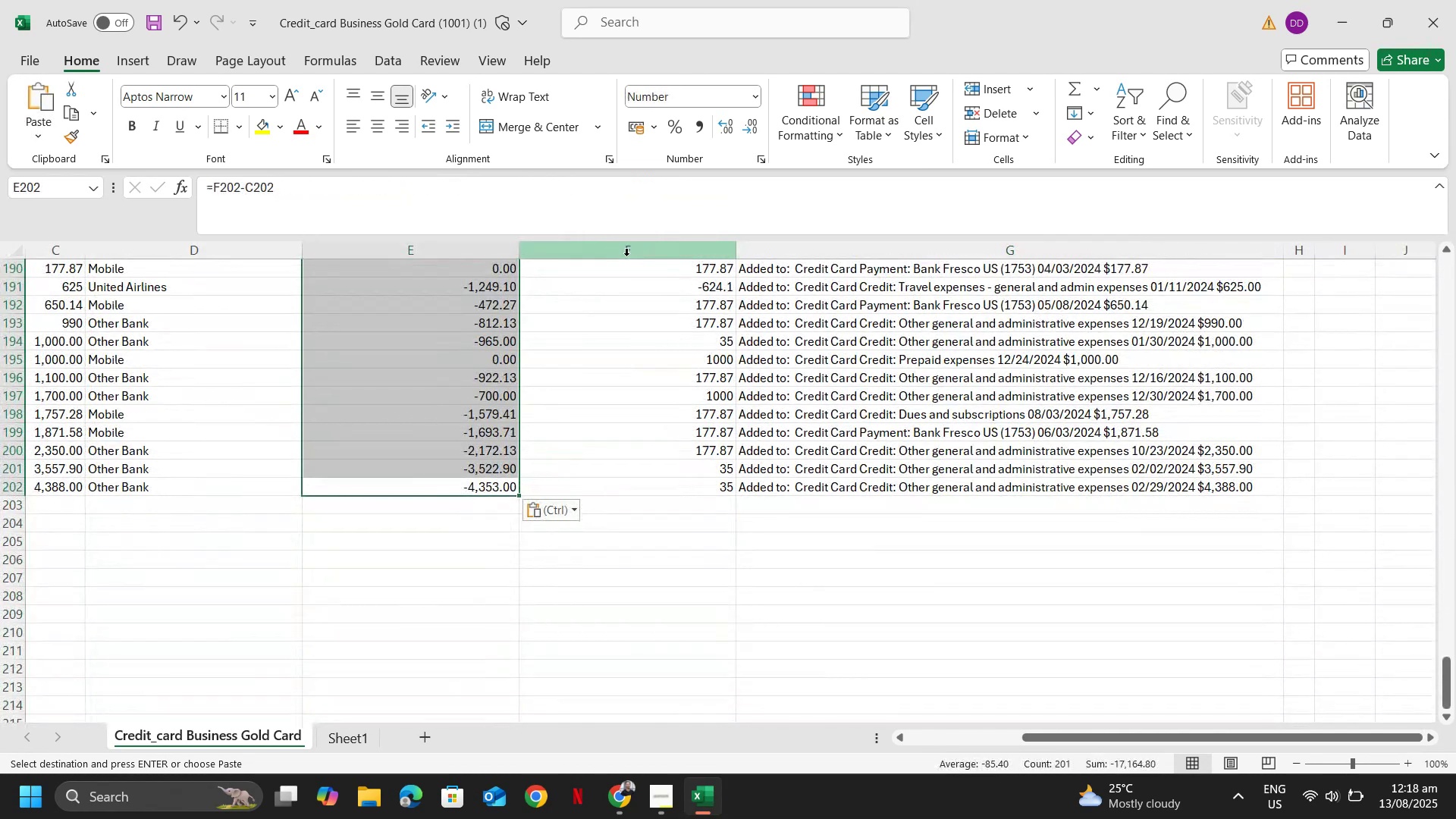 
key(ArrowLeft)
 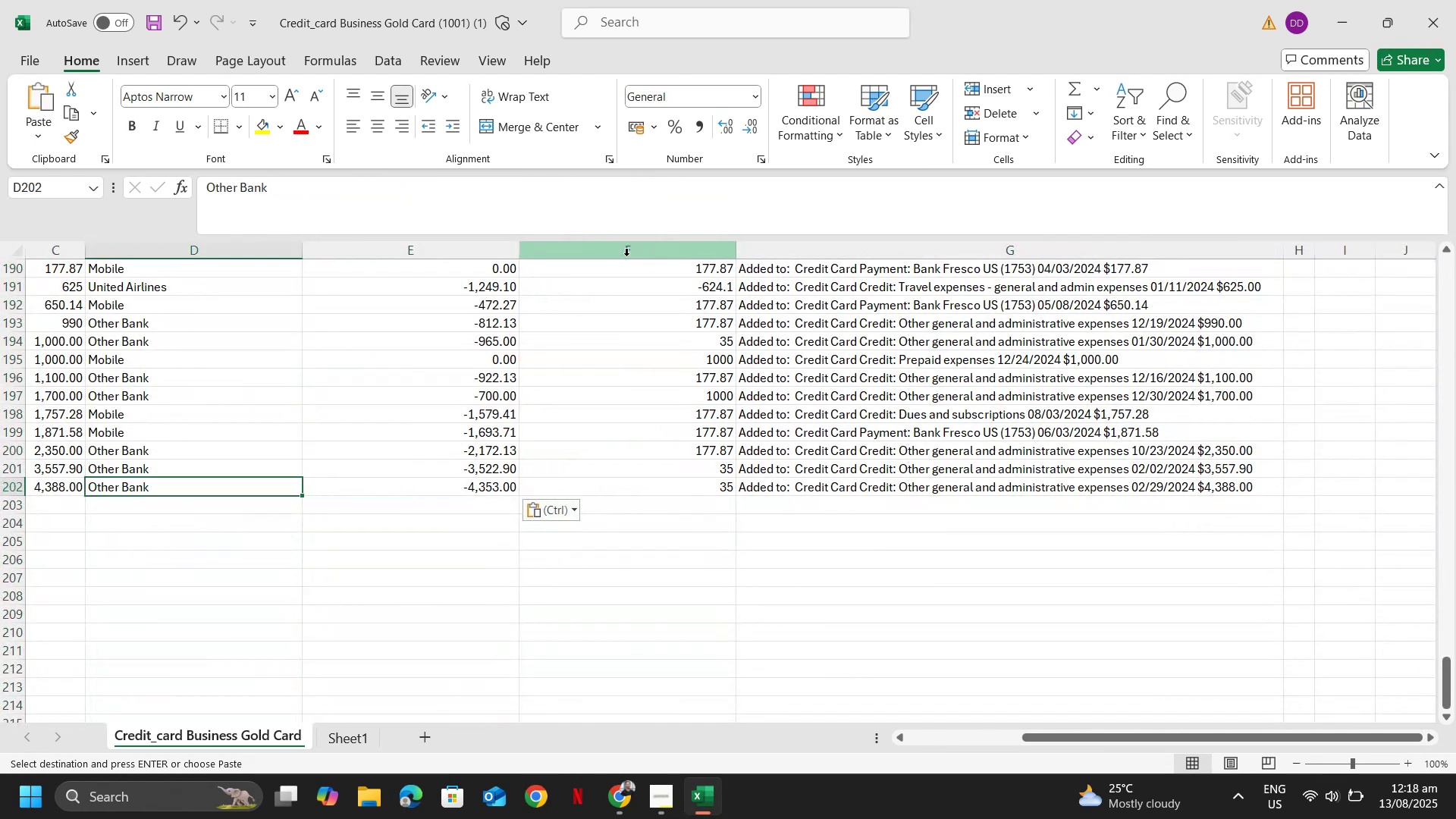 
key(ArrowLeft)
 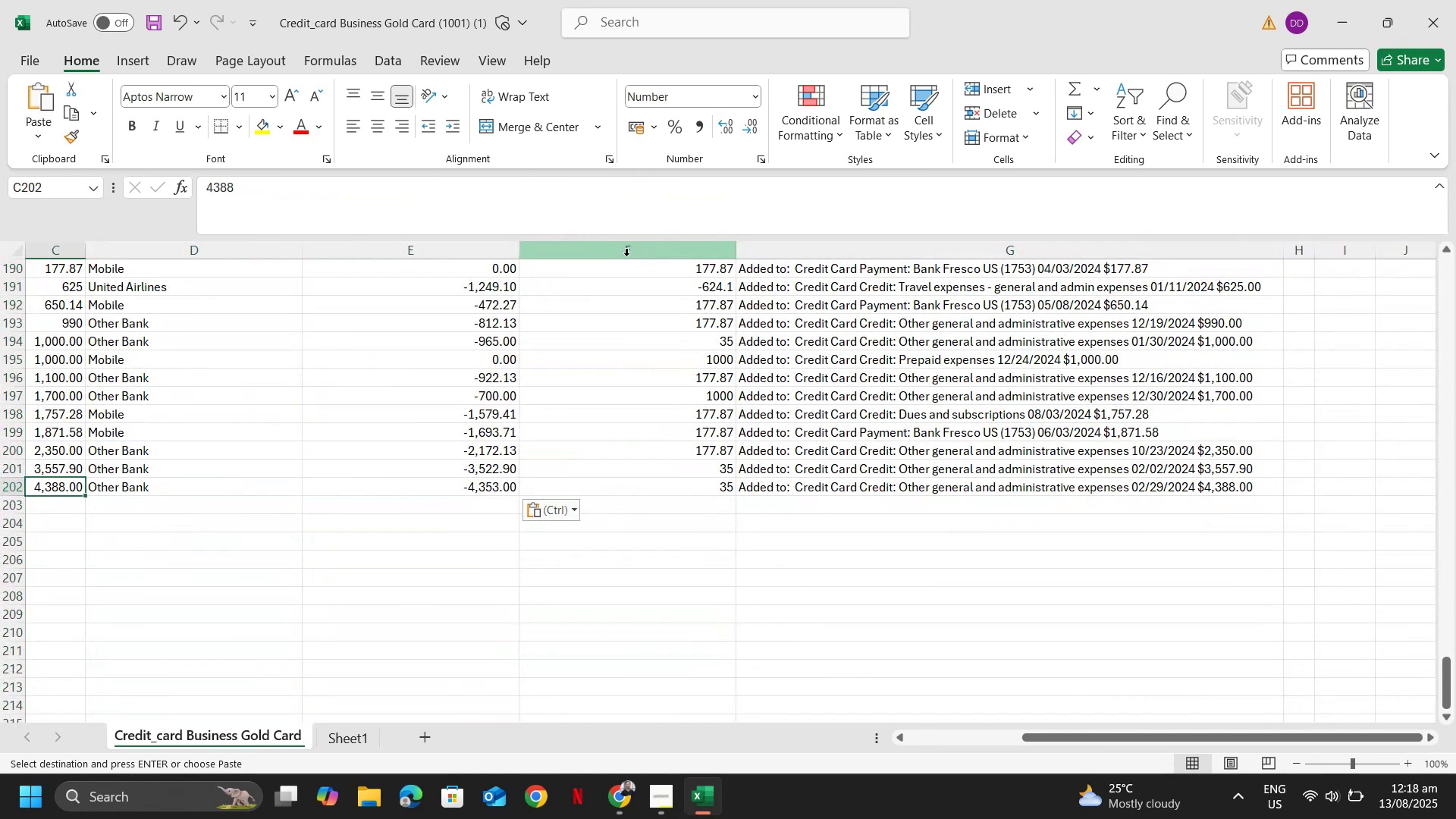 
key(ArrowLeft)
 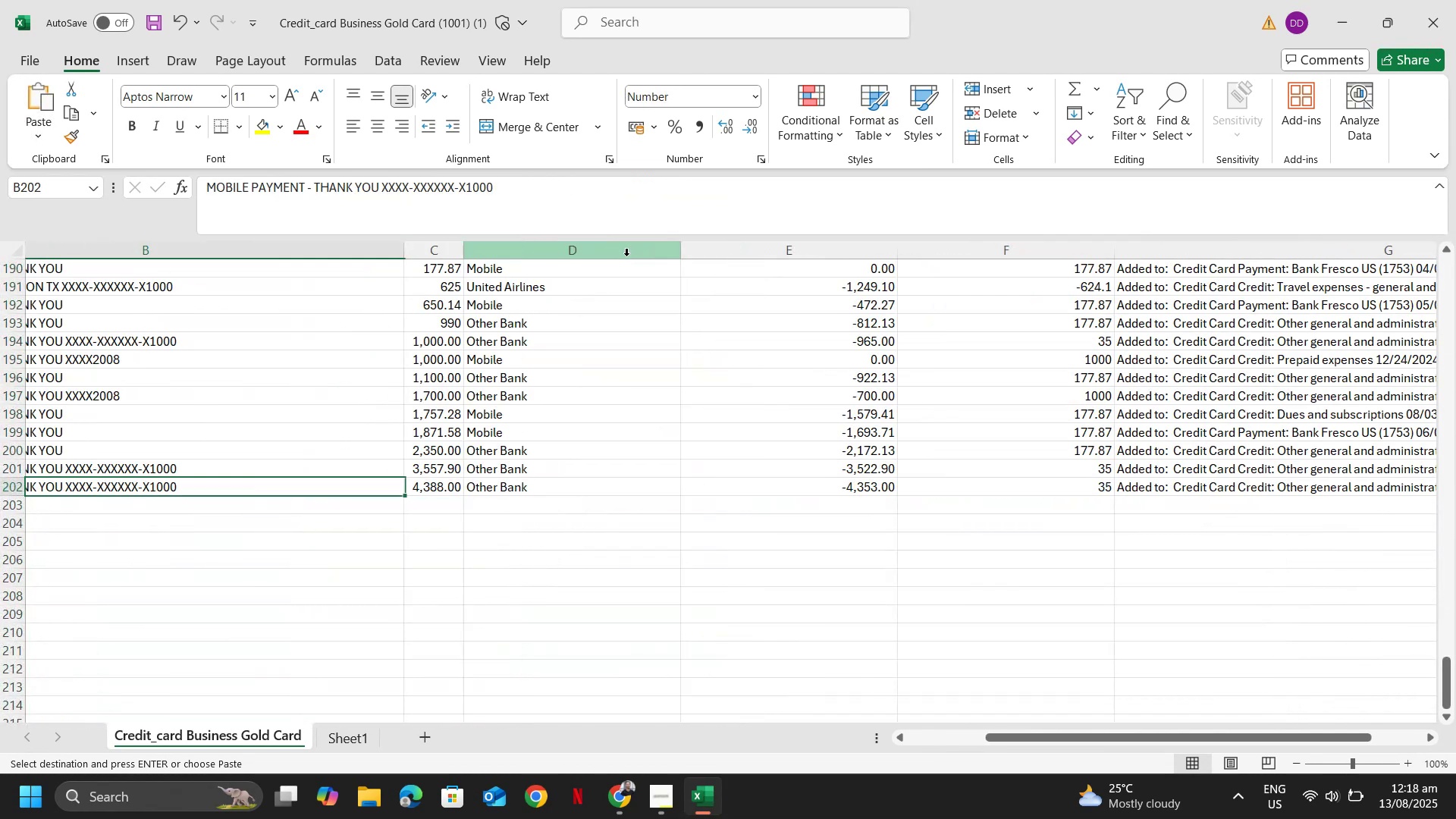 
key(ArrowLeft)
 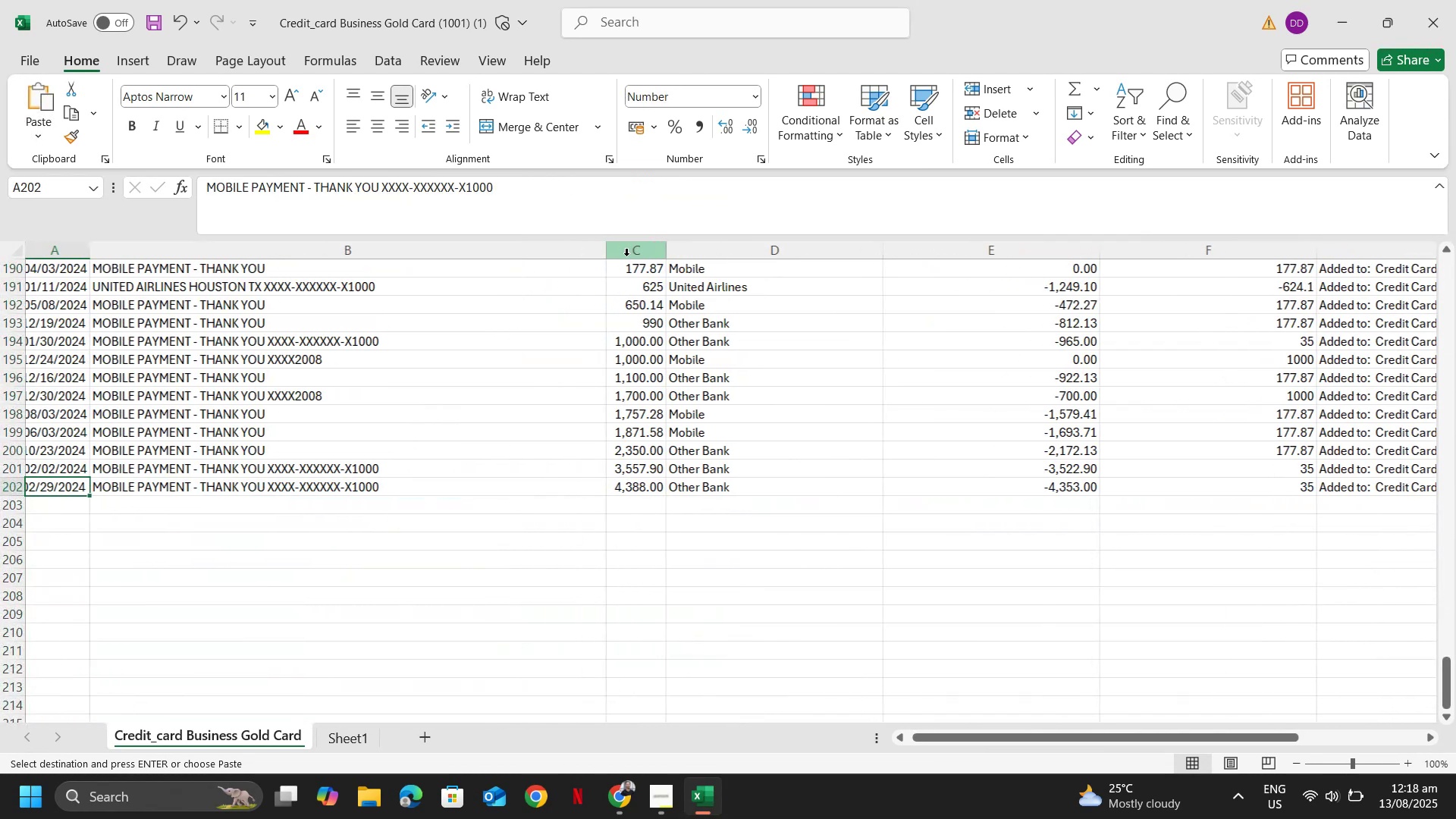 
key(ArrowLeft)
 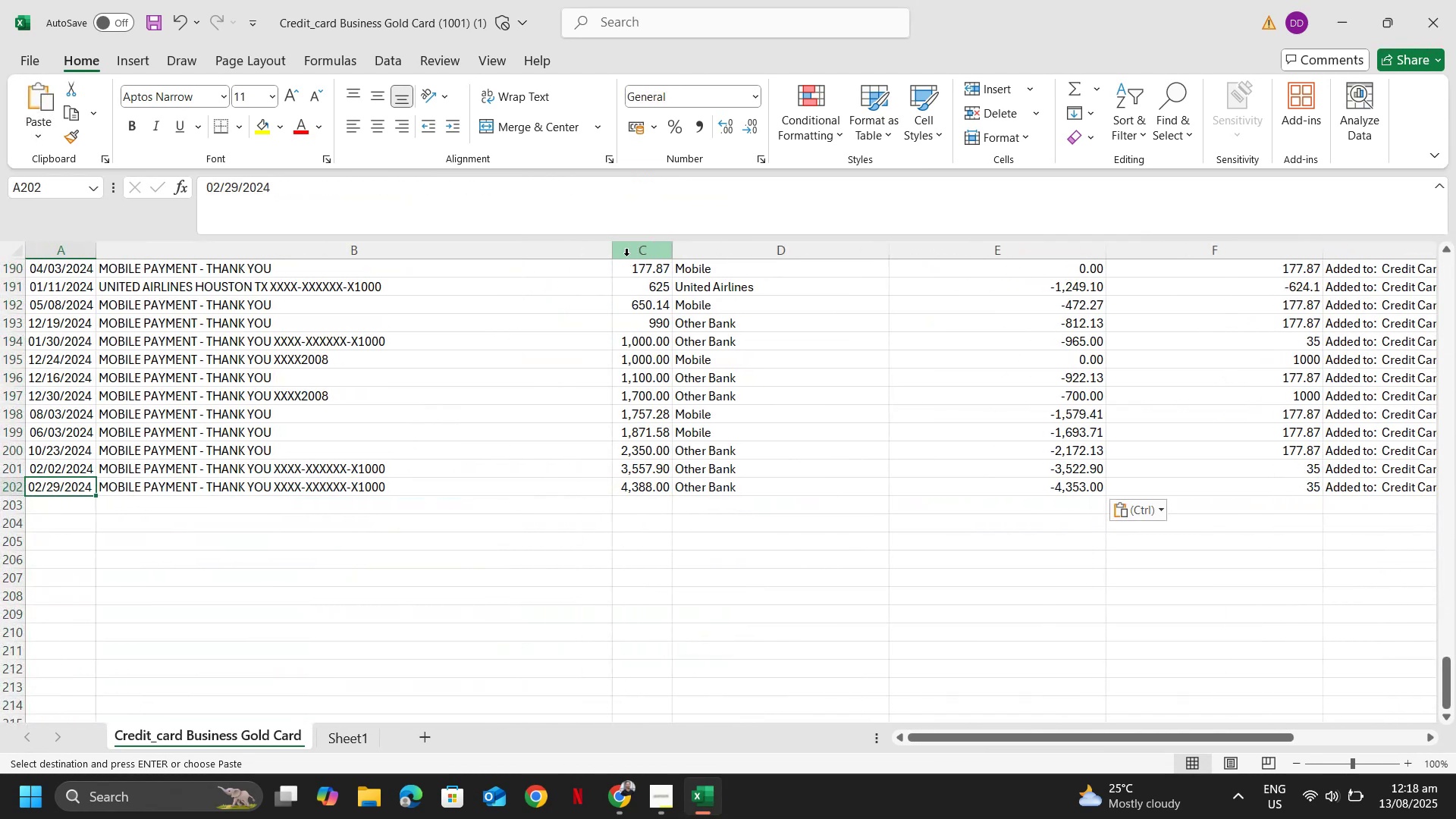 
key(ArrowUp)
 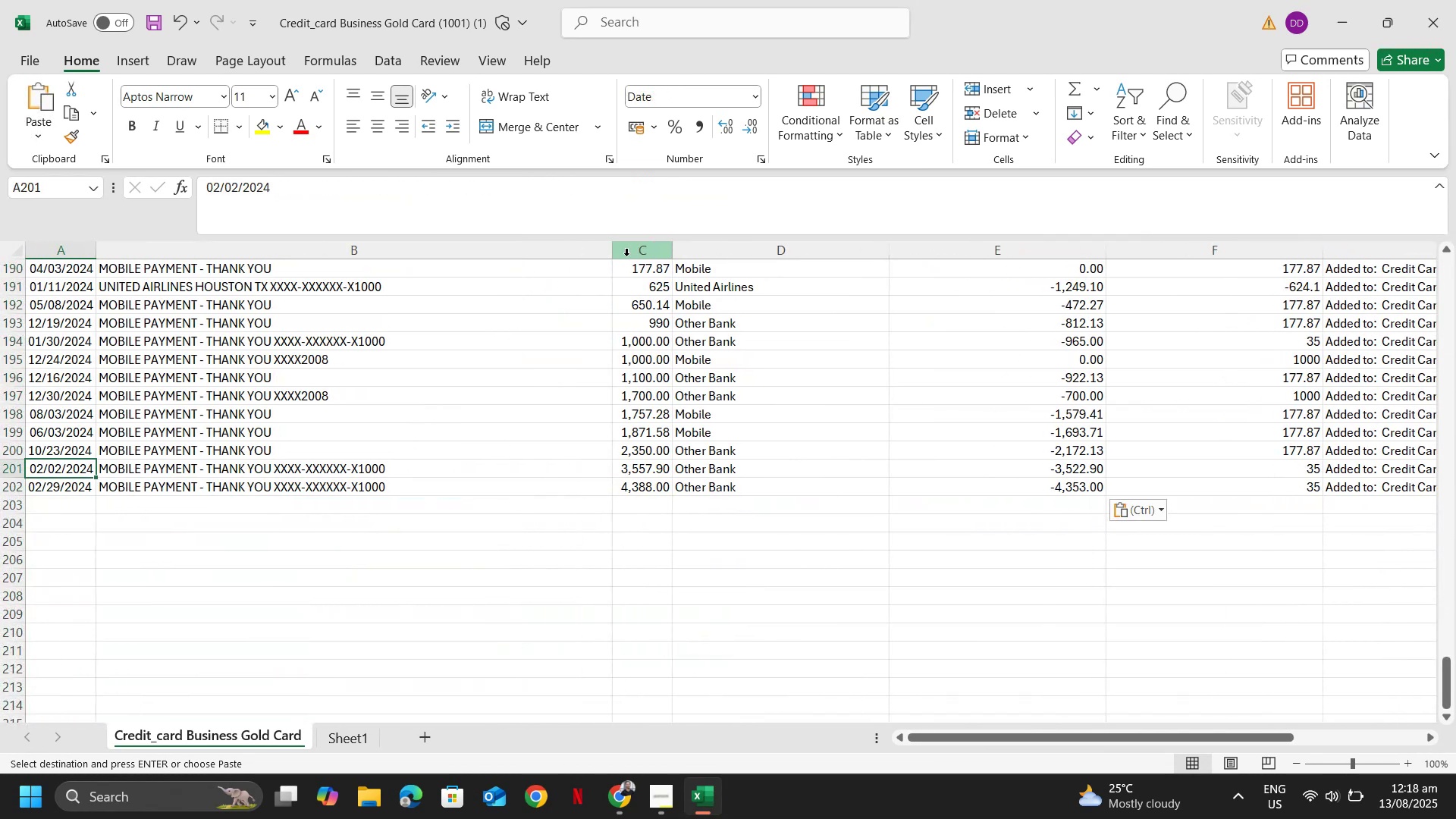 
key(ArrowUp)
 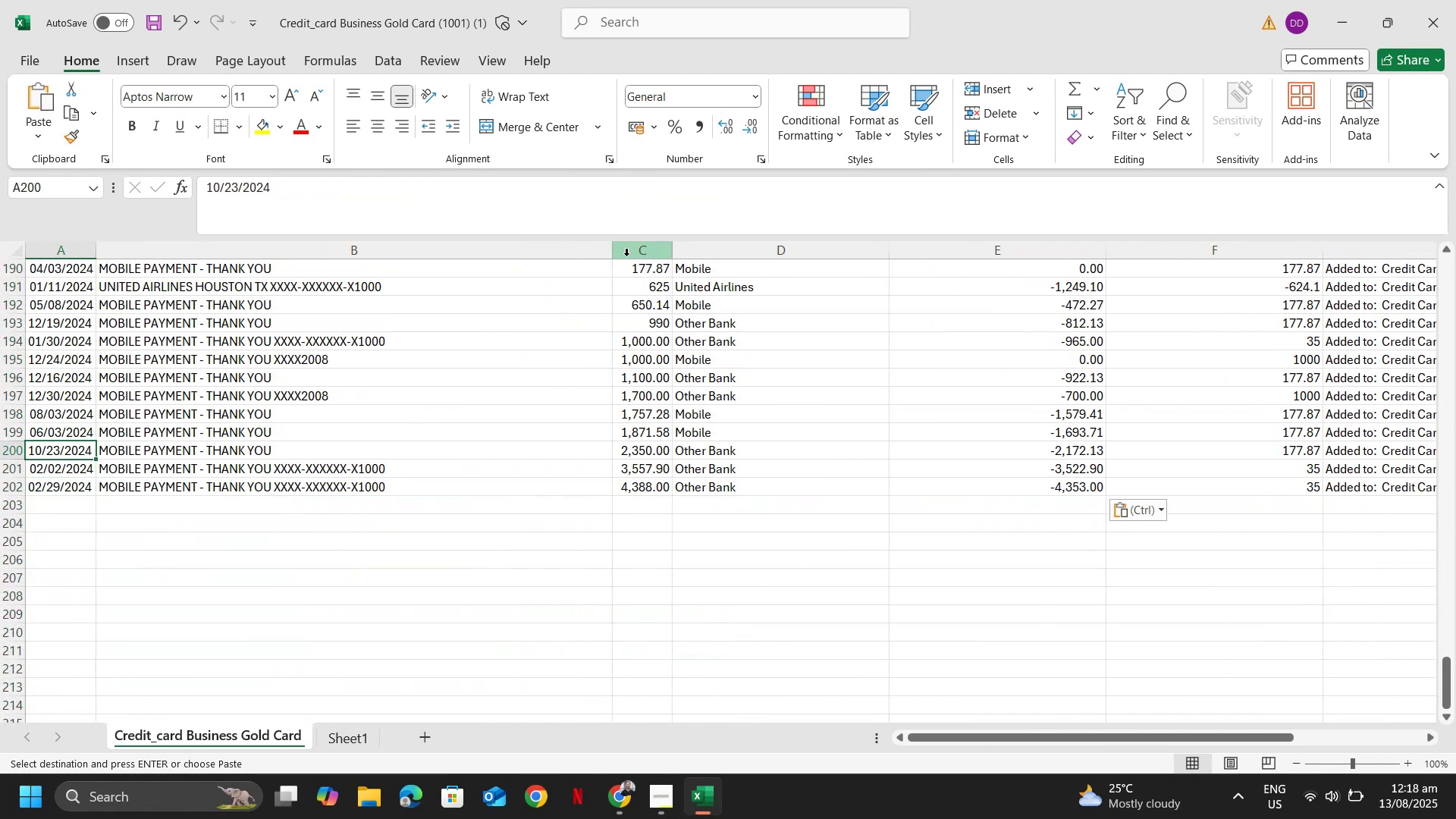 
key(ArrowRight)
 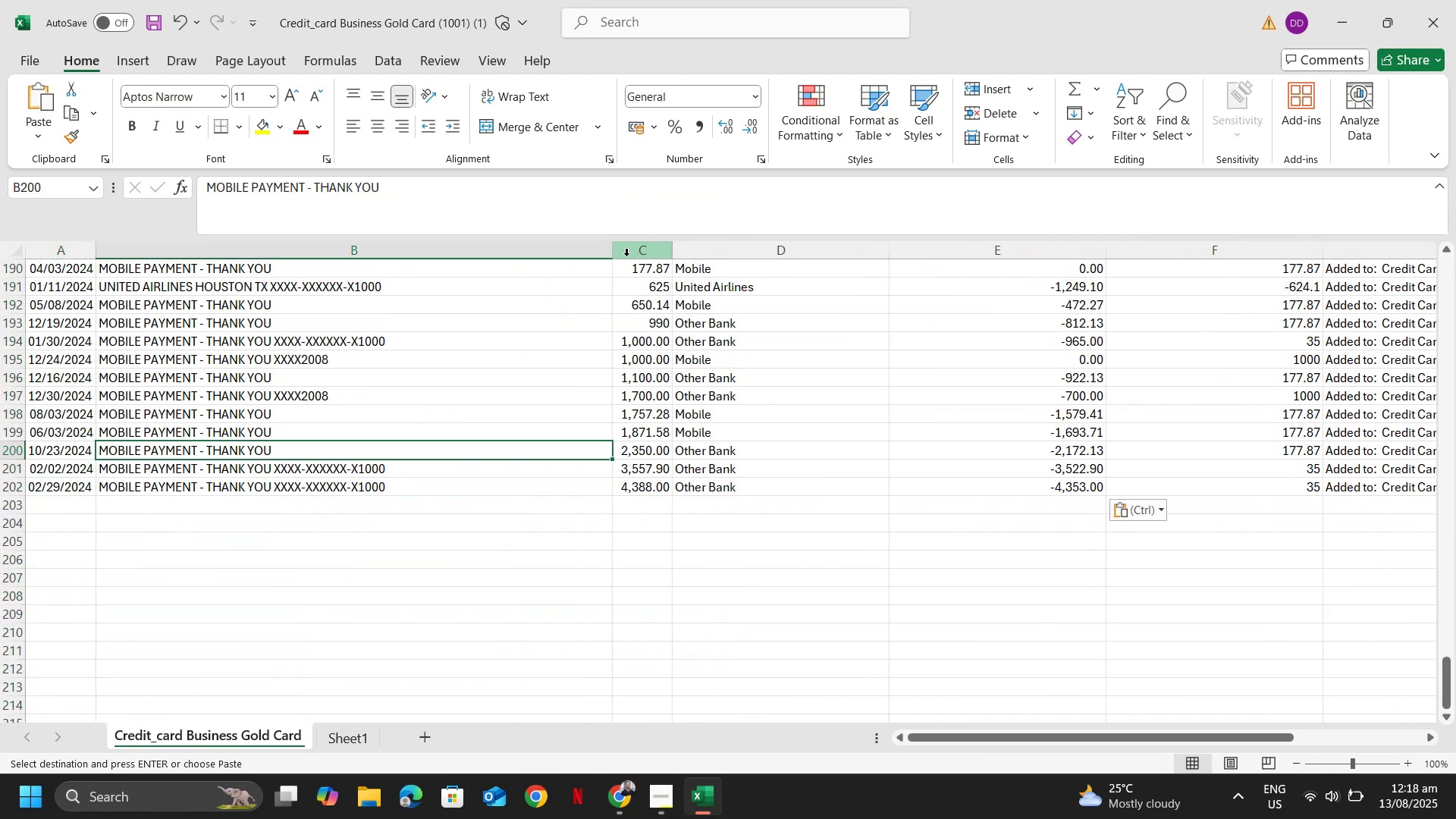 
key(ArrowRight)
 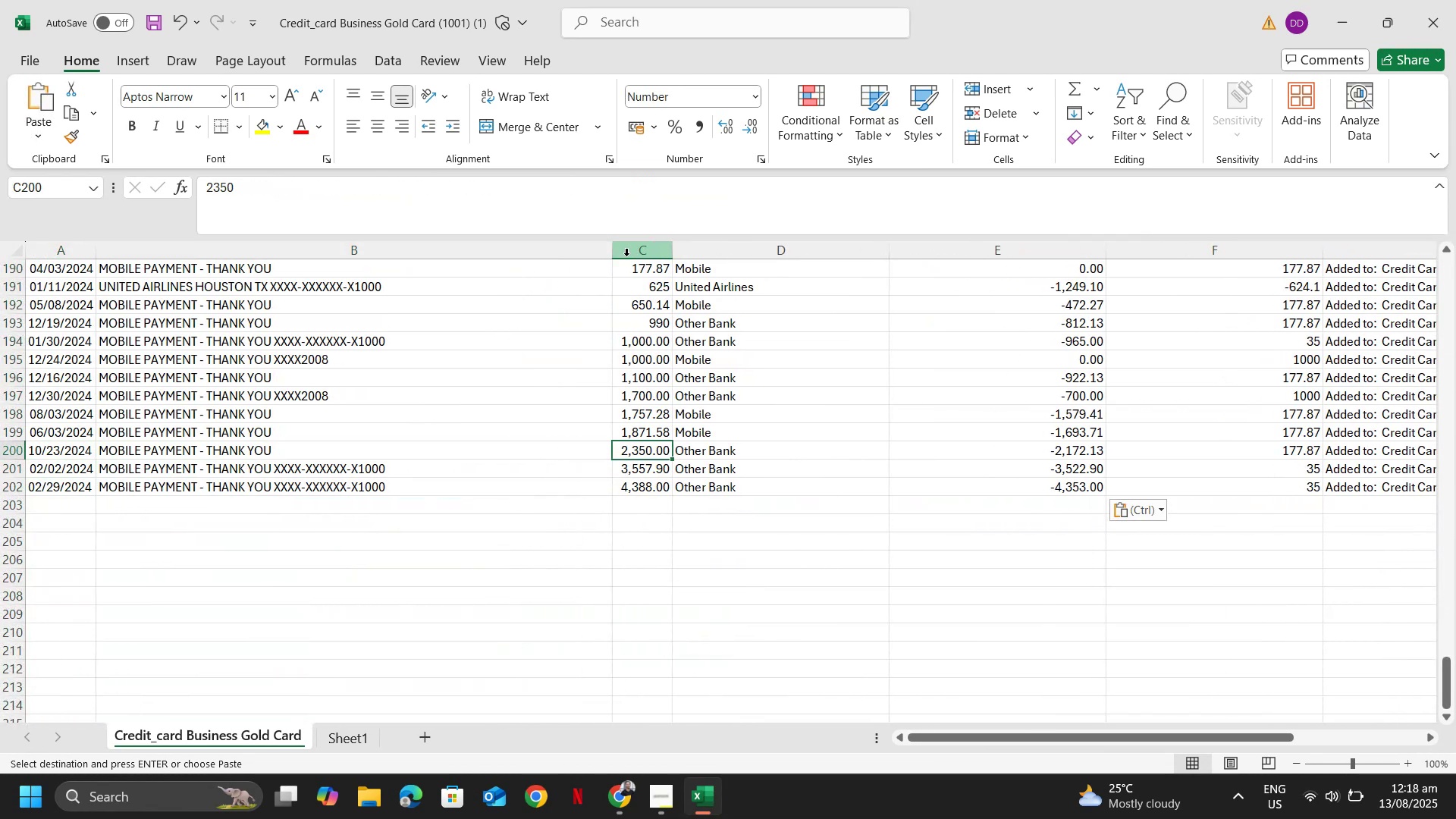 
key(ArrowRight)
 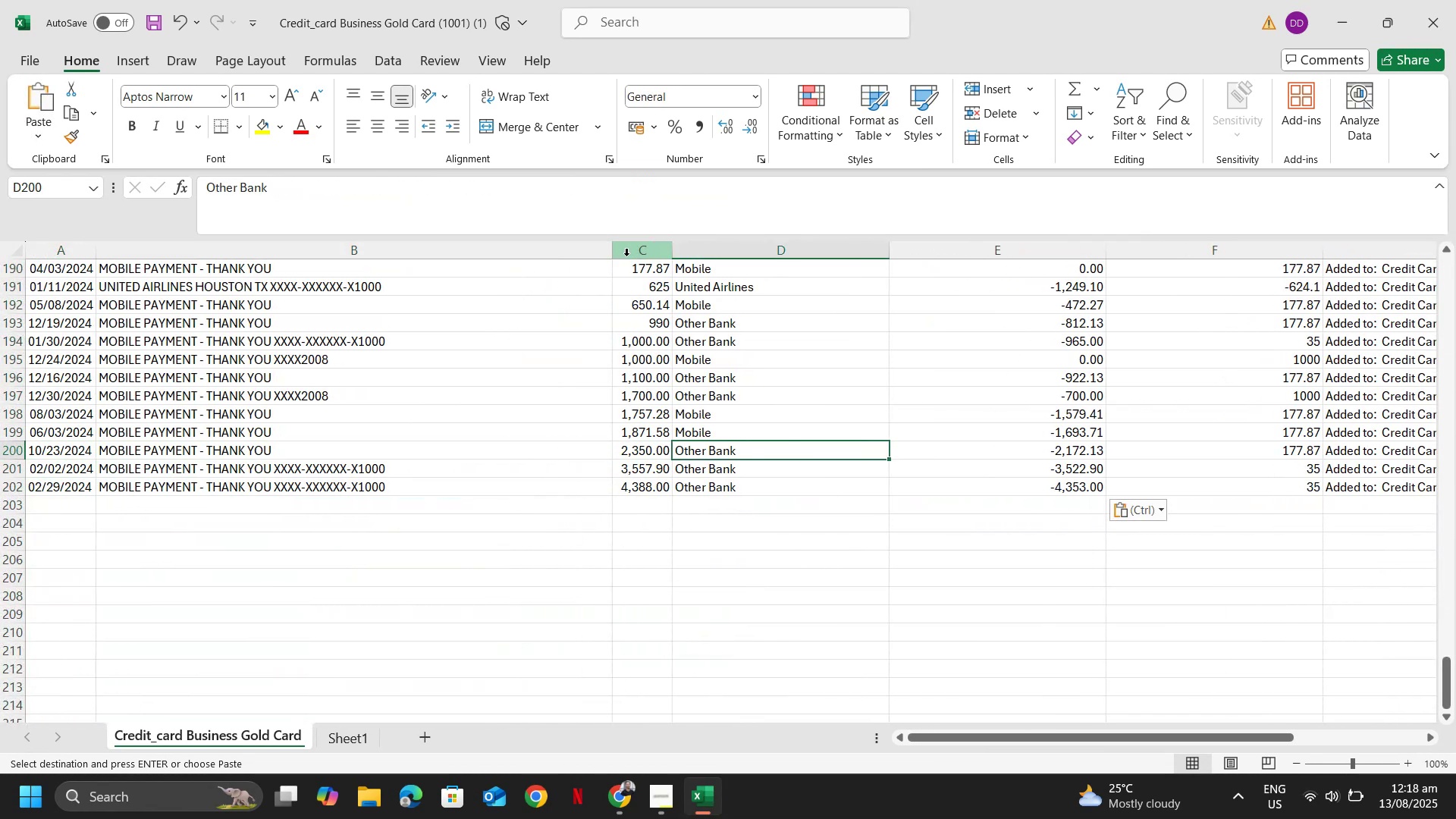 
key(ArrowRight)
 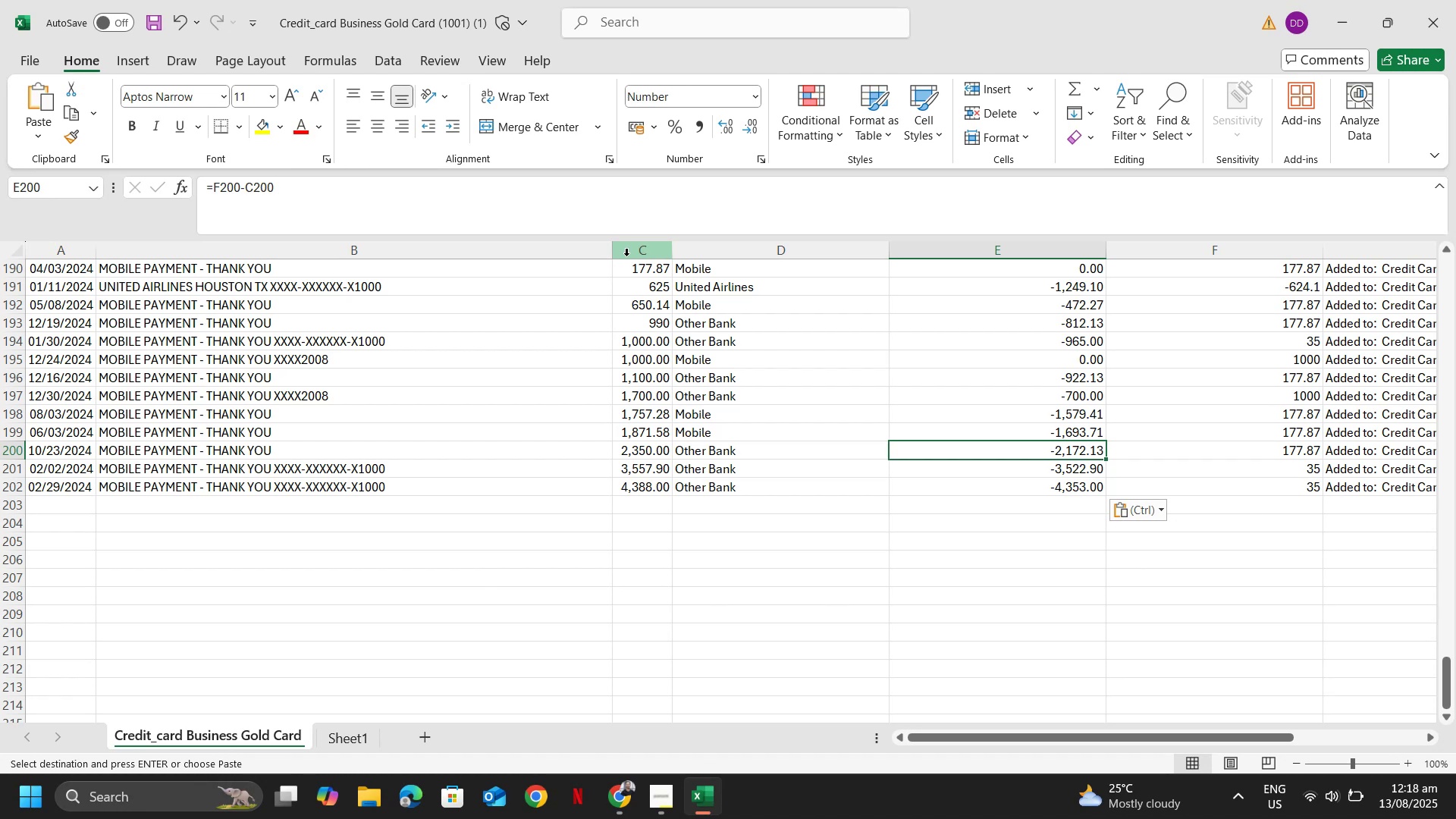 
scroll: coordinate [643, 258], scroll_direction: up, amount: 29.0
 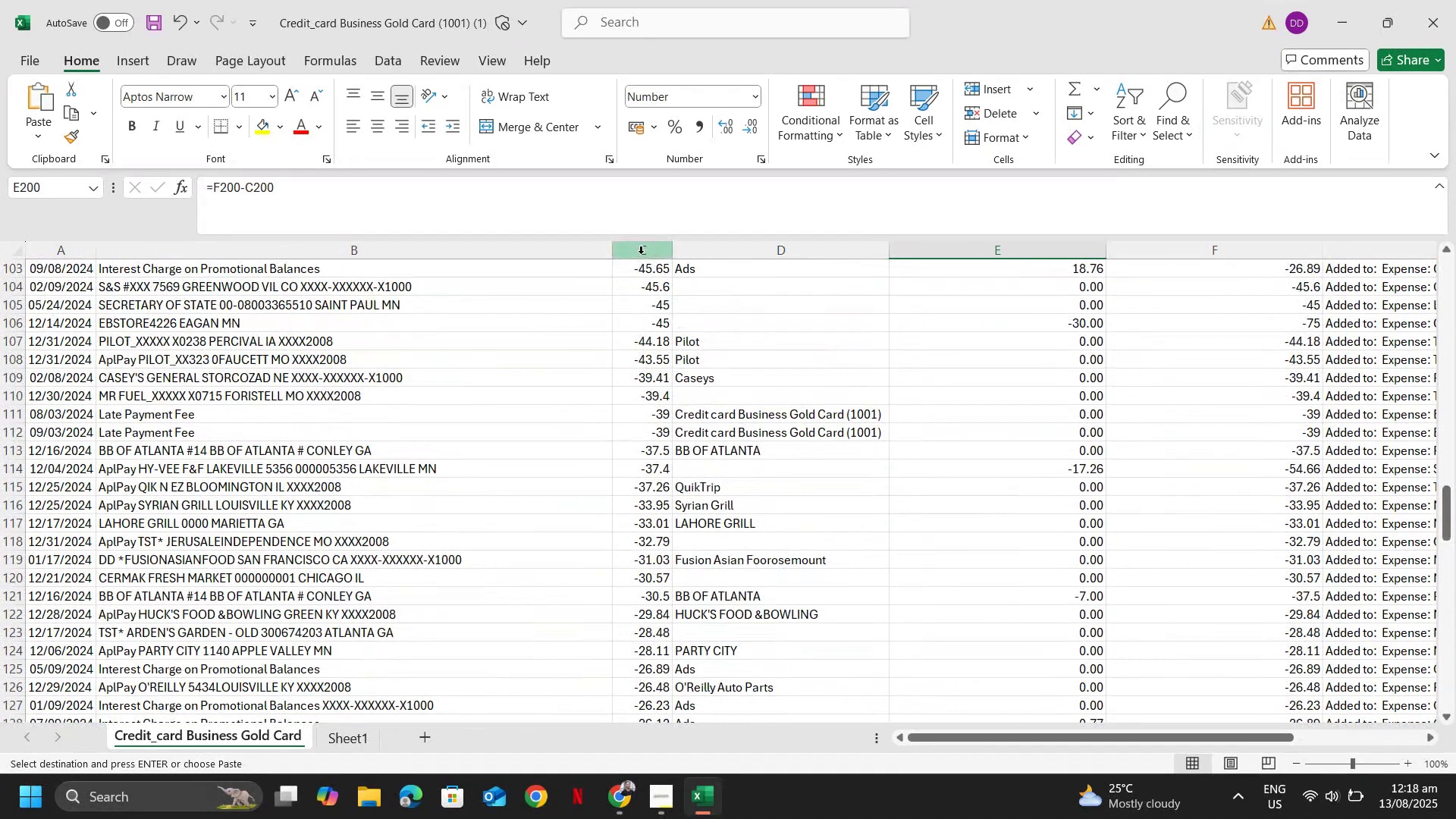 
left_click([641, 253])
 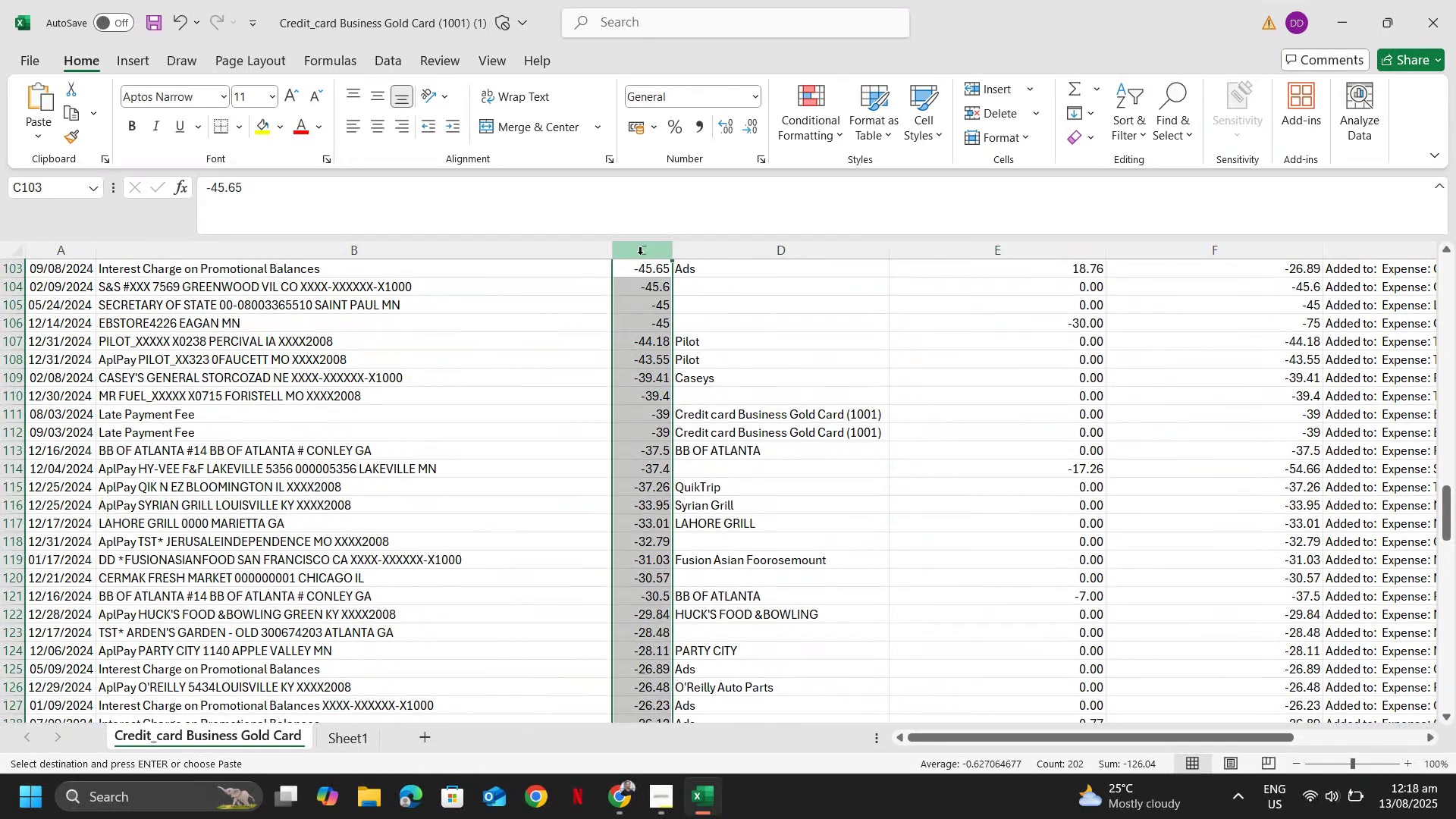 
key(Alt+AltLeft)
 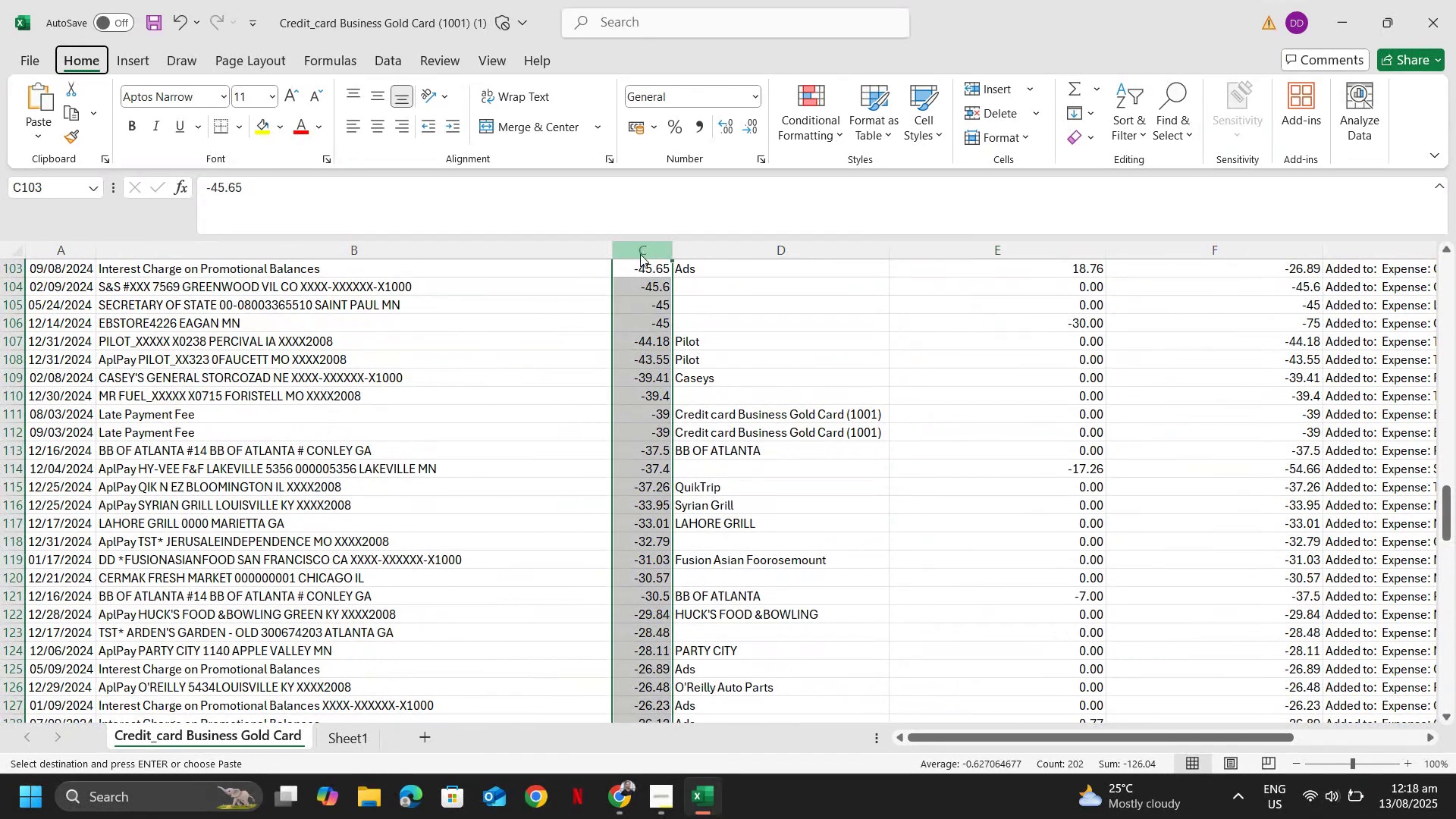 
type(ic)
 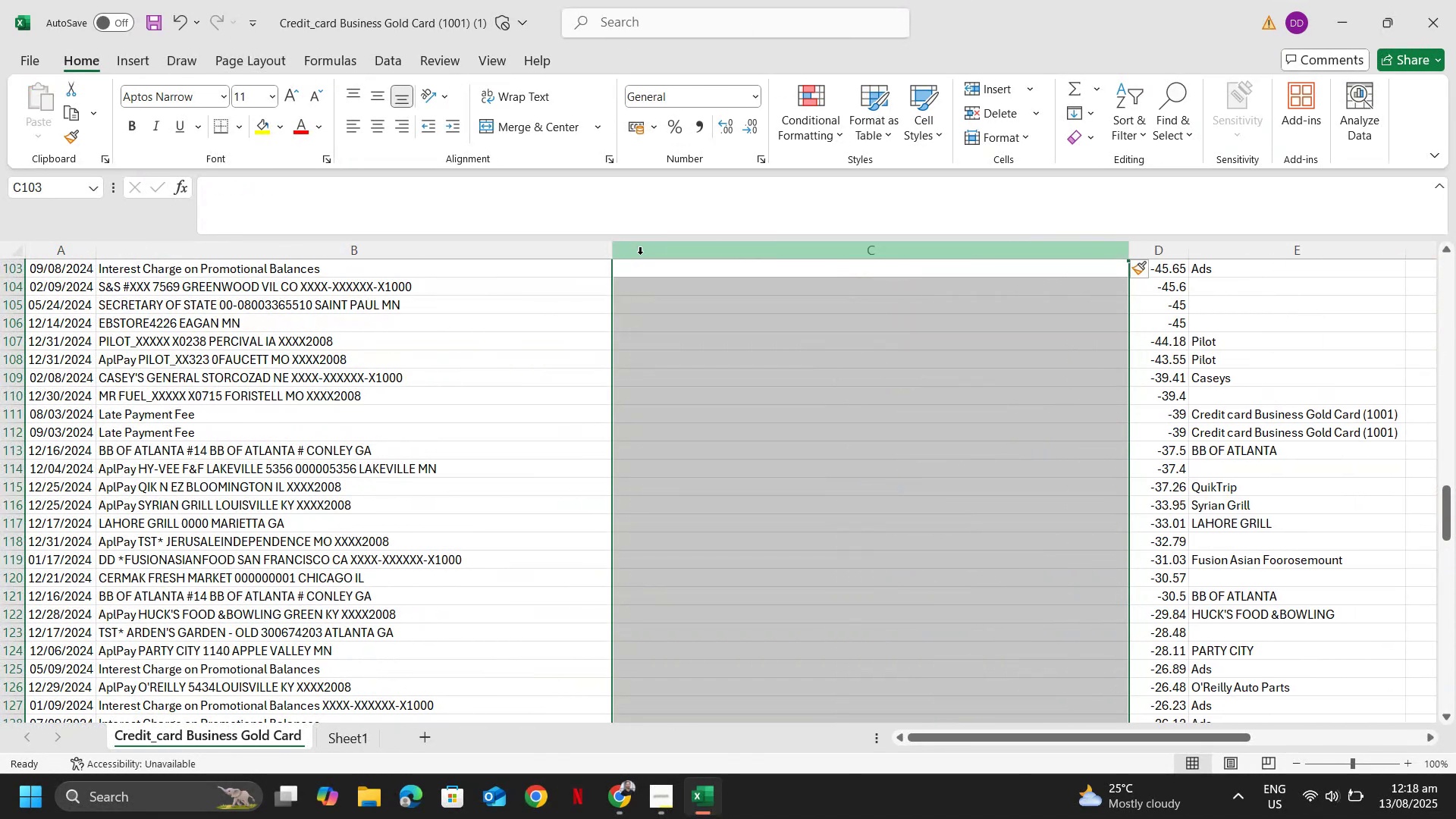 
key(ArrowUp)
 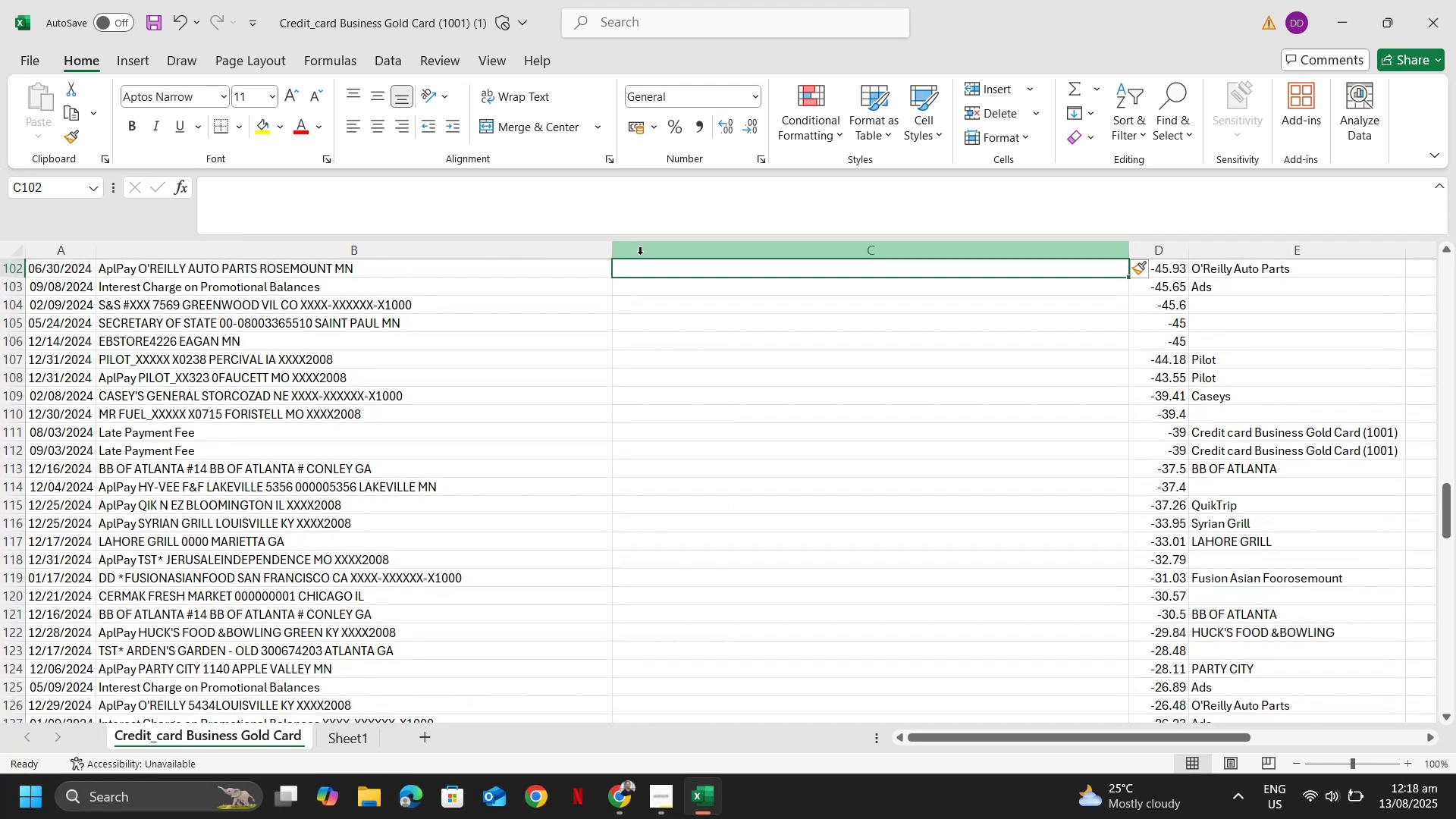 
key(ArrowUp)
 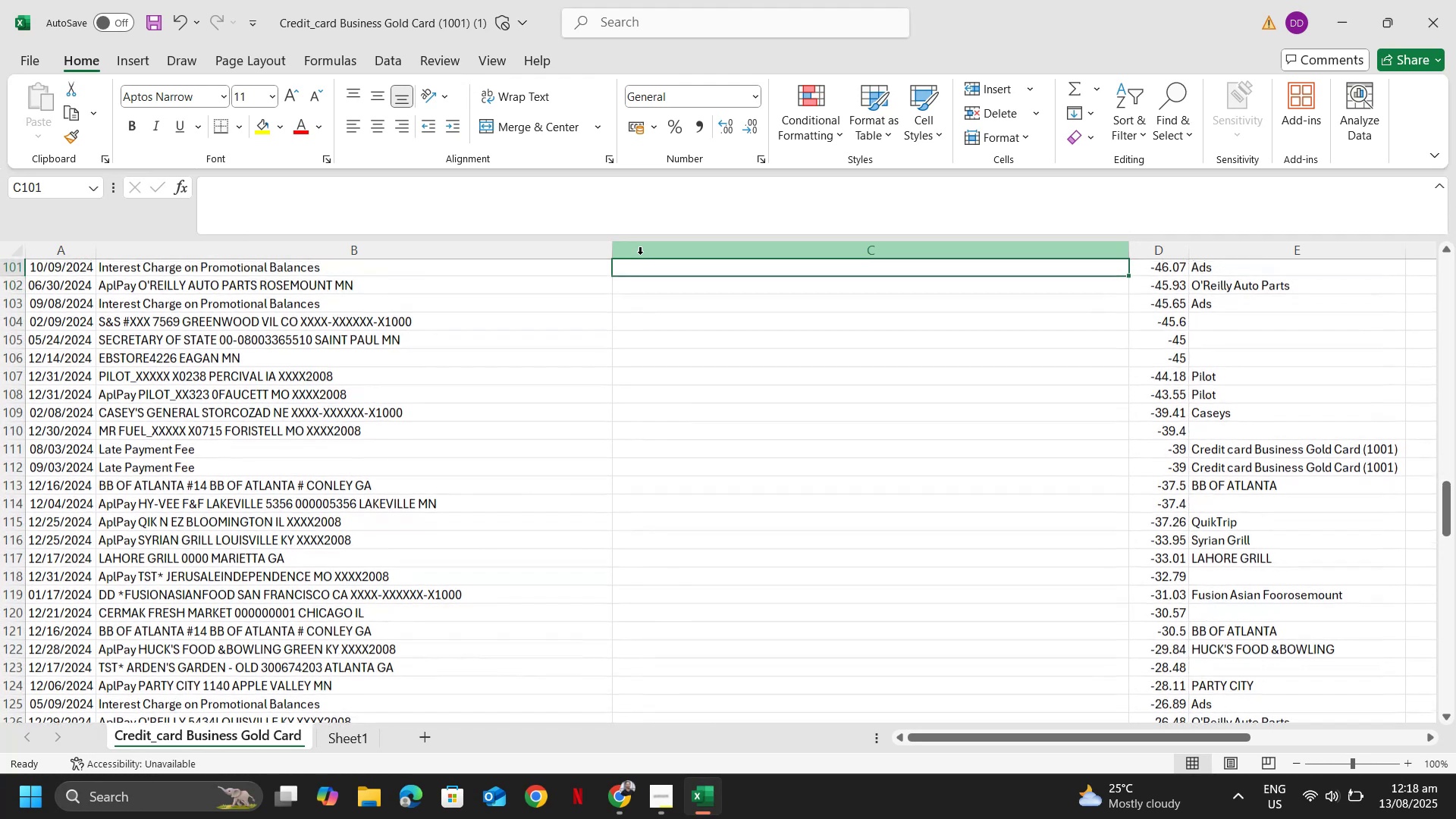 
key(ArrowUp)
 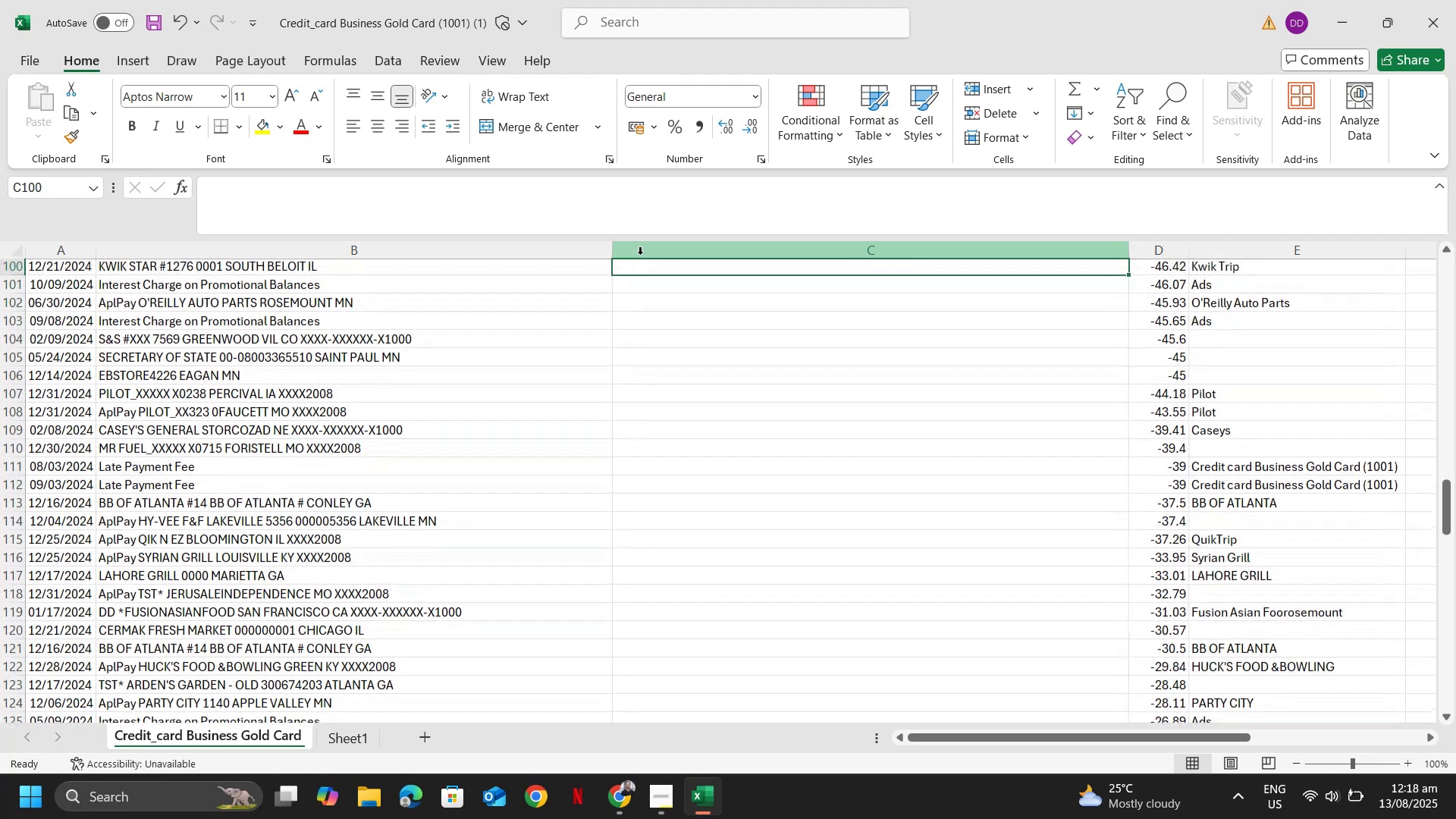 
key(Control+ArrowUp)
 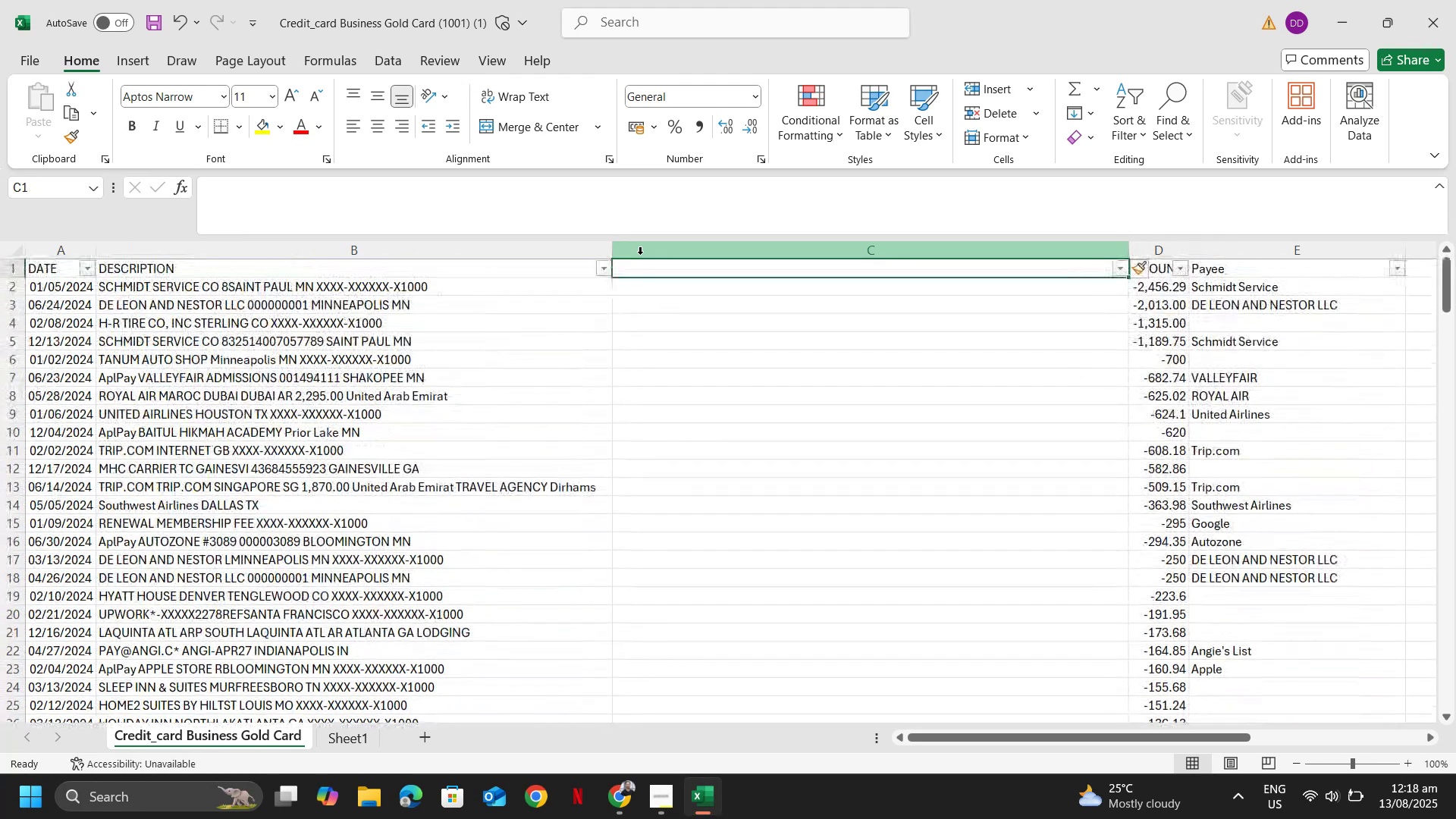 
key(ArrowDown)
 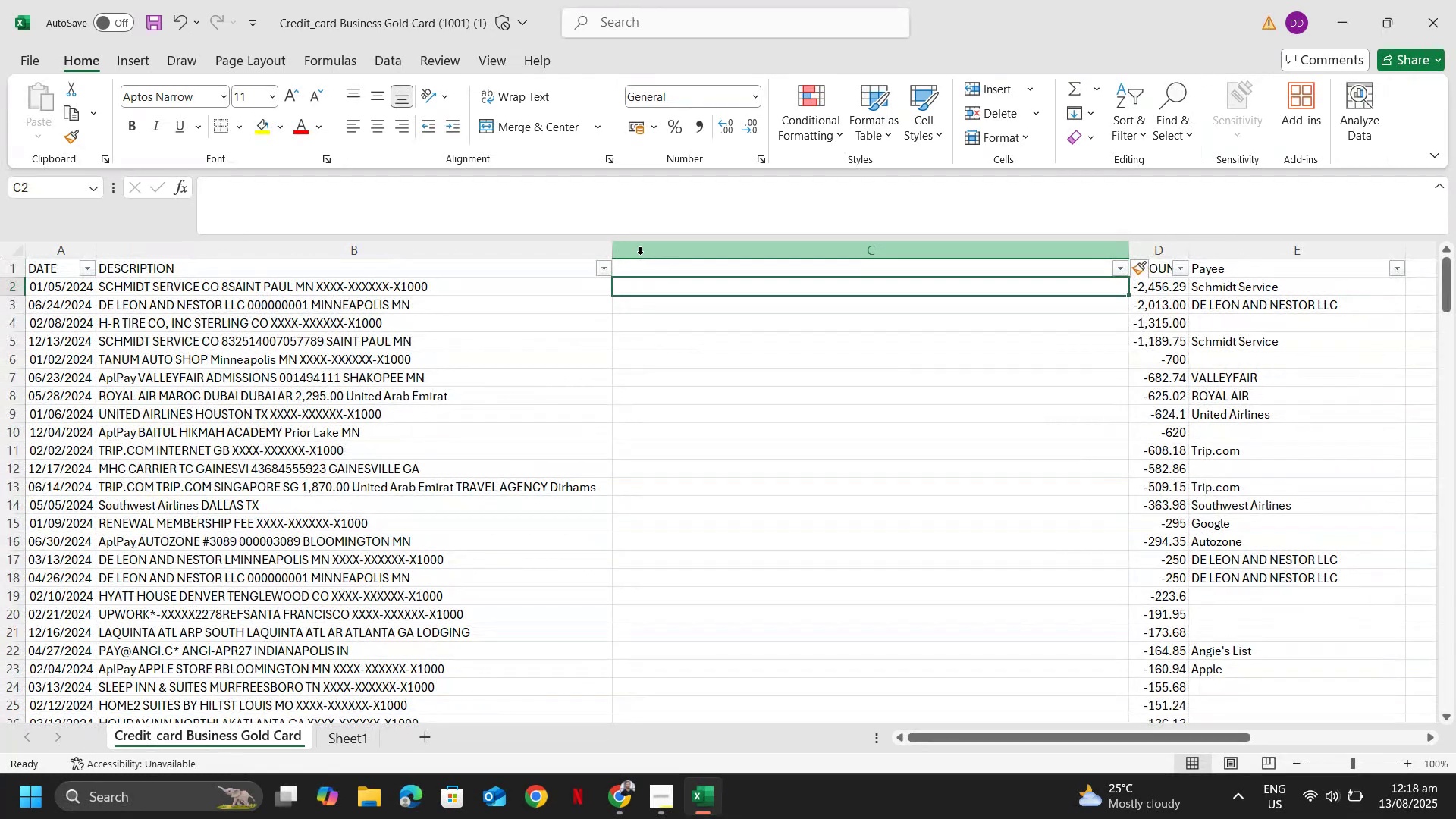 
key(Equal)
 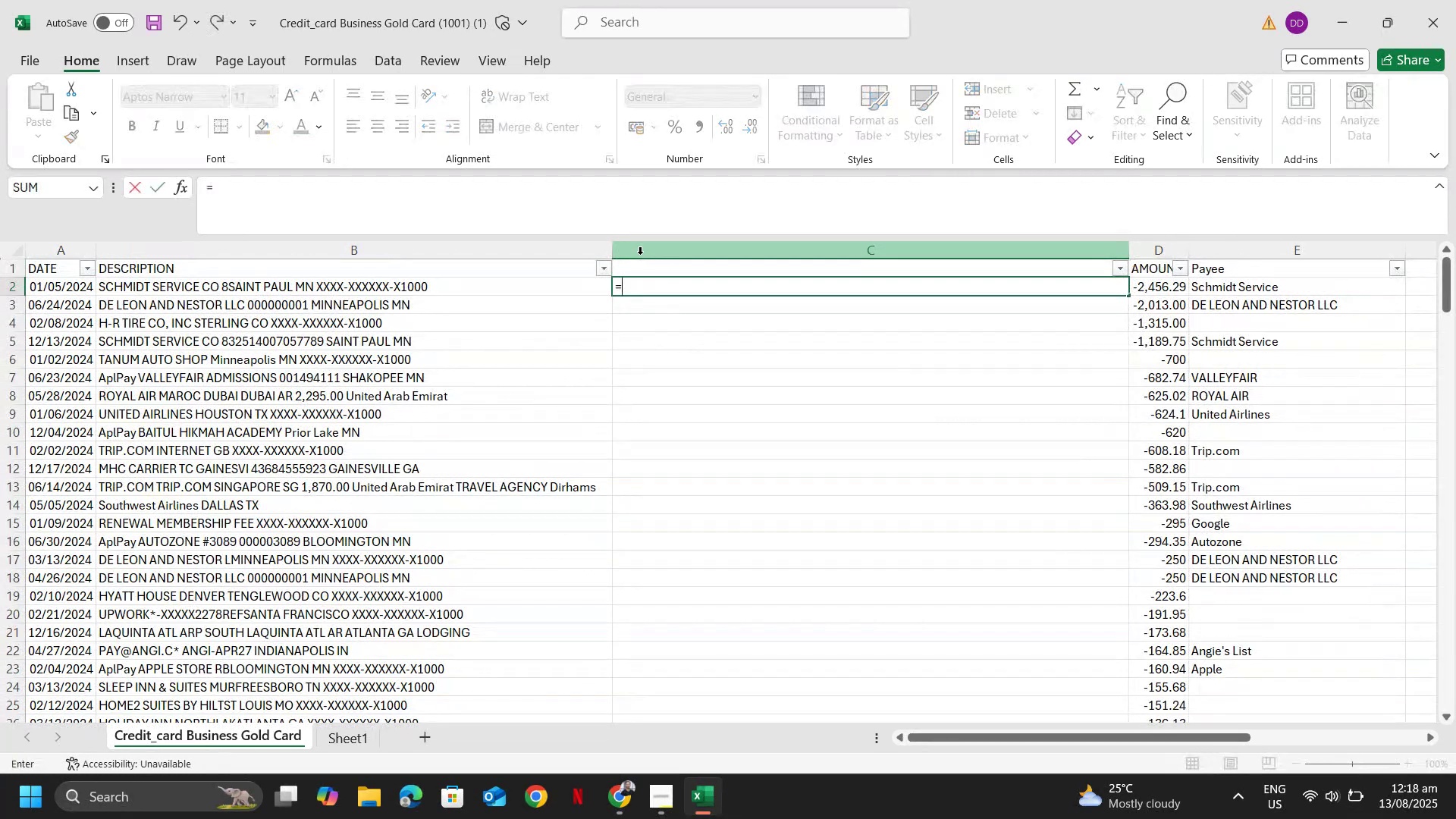 
key(ArrowLeft)
 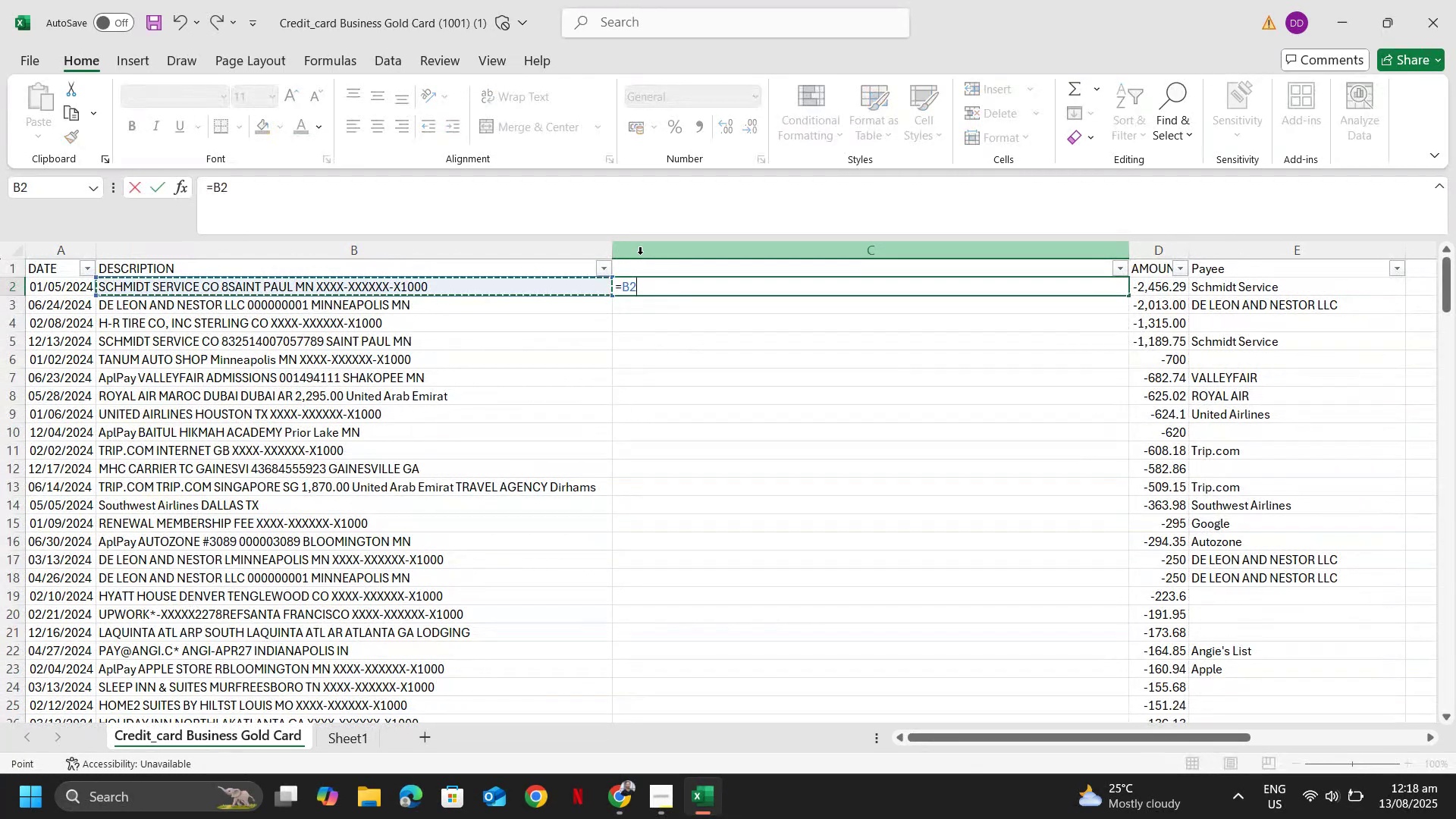 
key(ArrowLeft)
 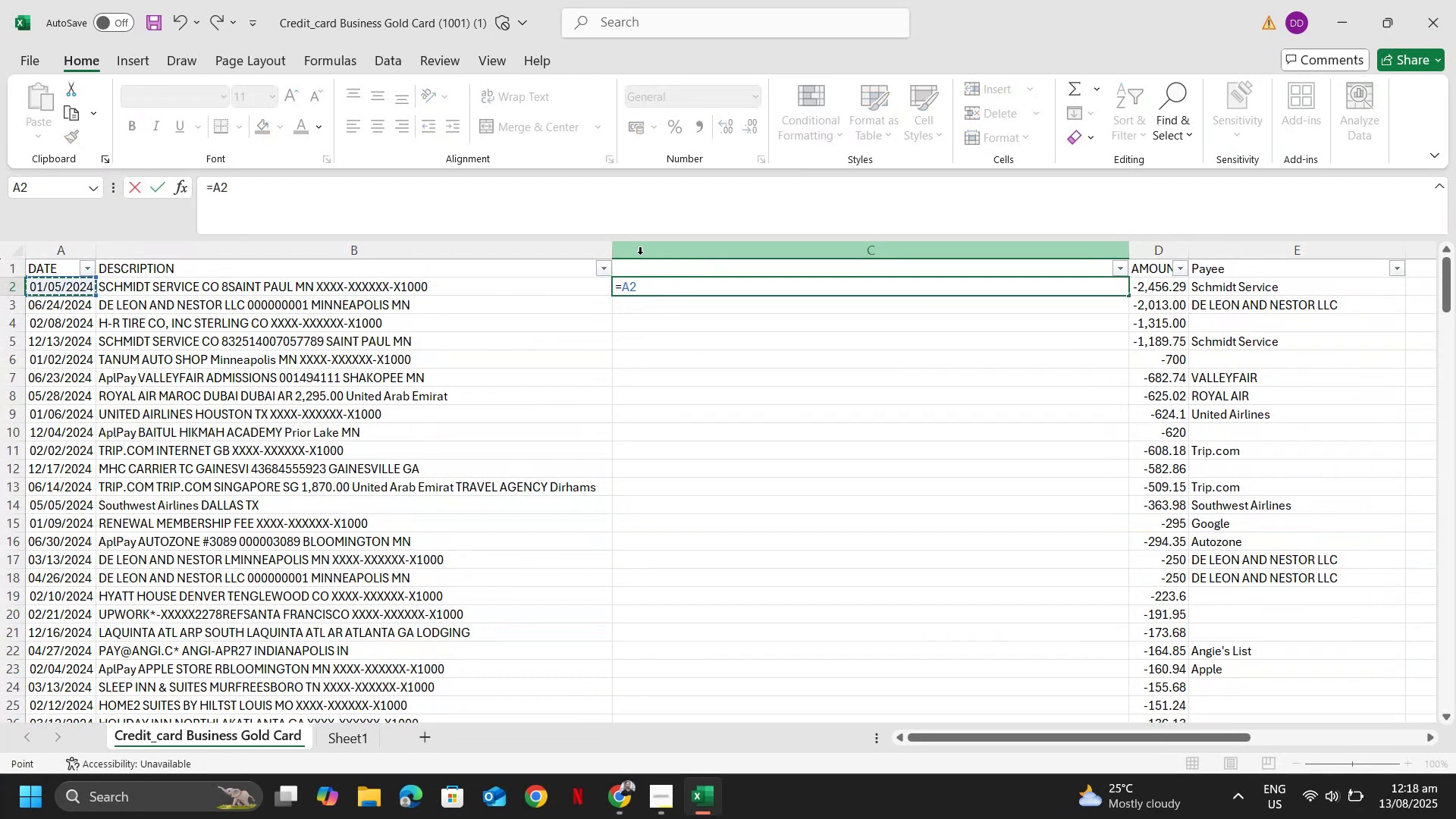 
key(Shift+7)
 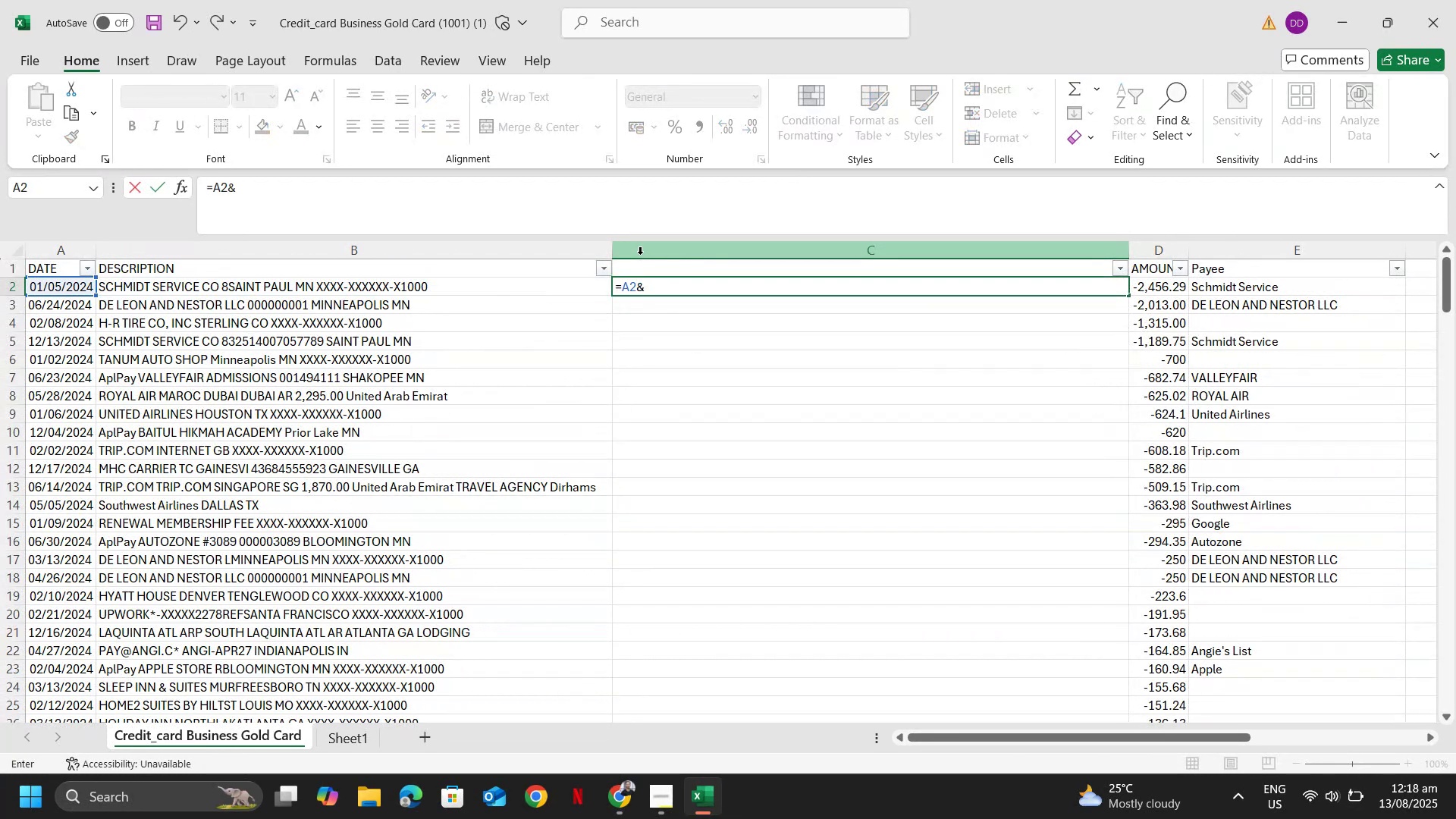 
key(ArrowLeft)
 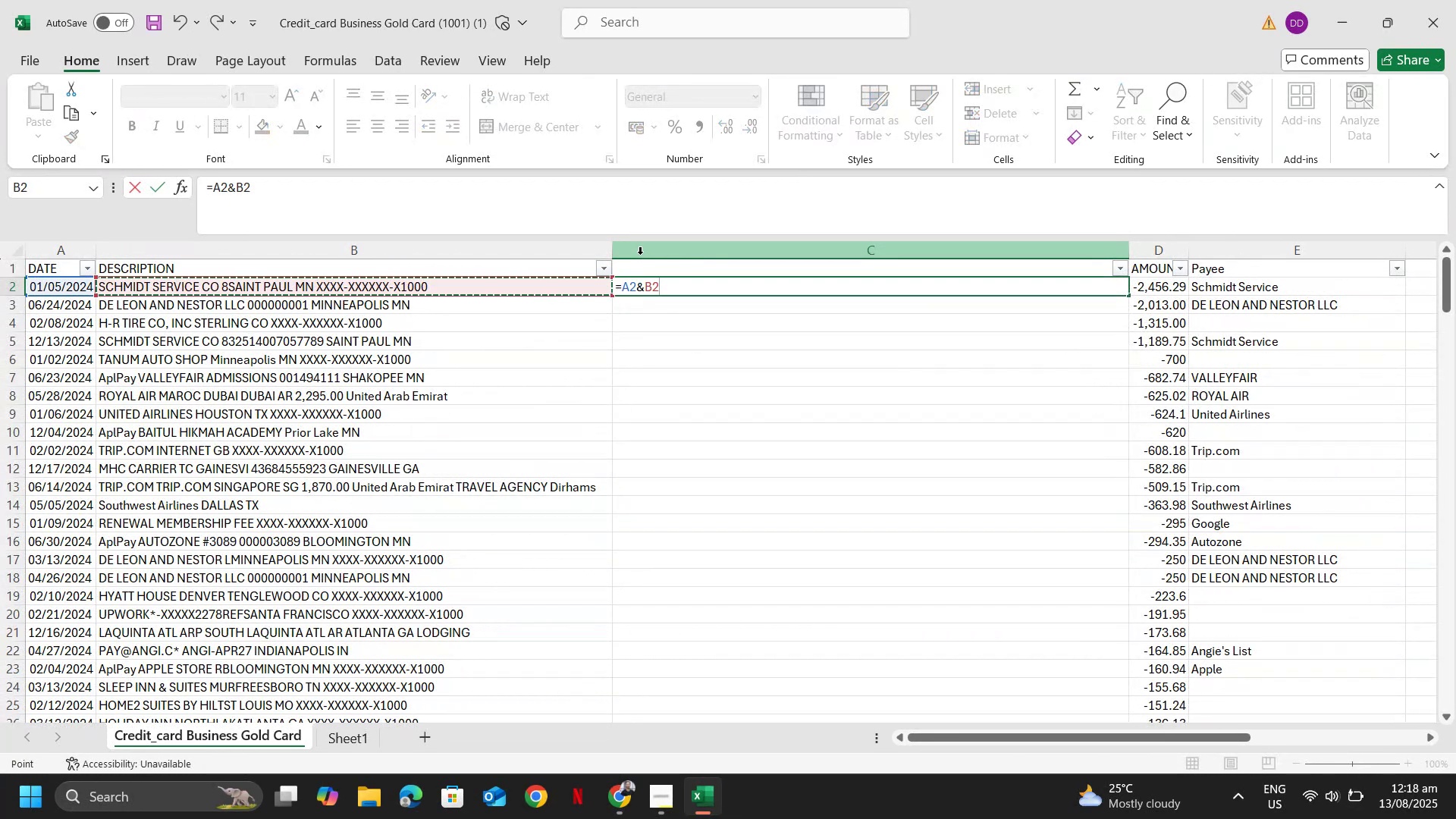 
key(Enter)
 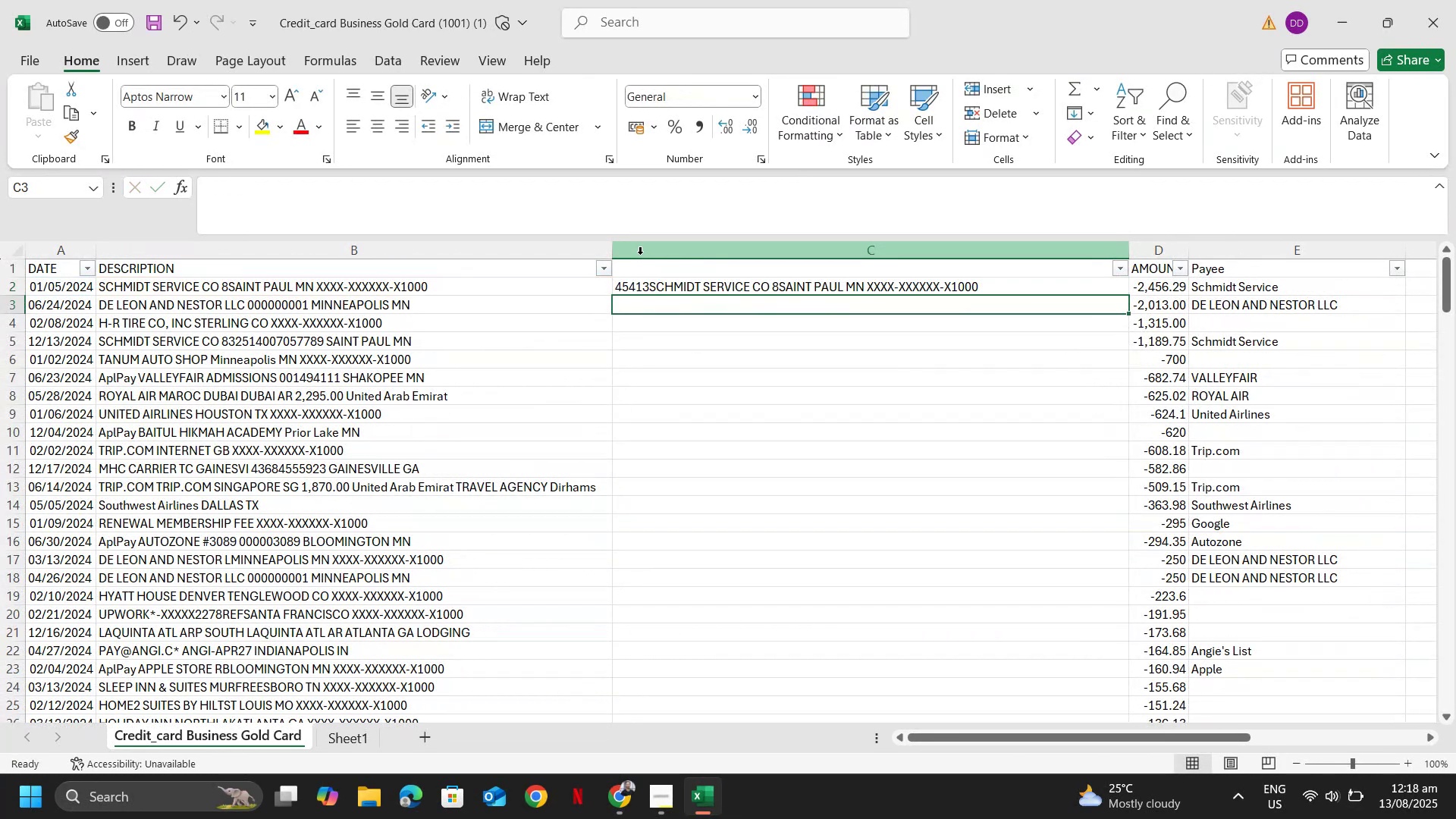 
key(ArrowUp)
 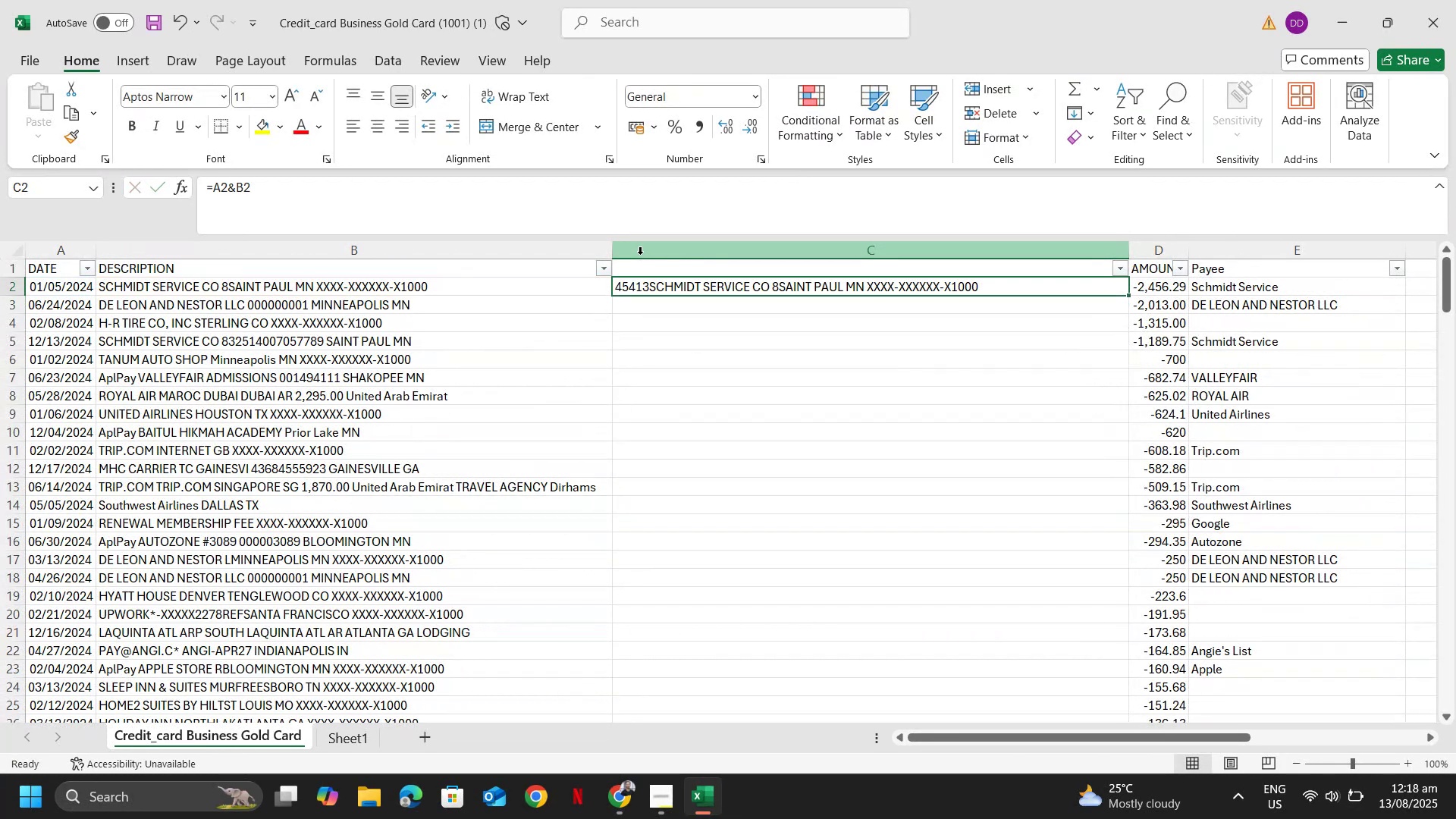 
key(Control+ControlLeft)
 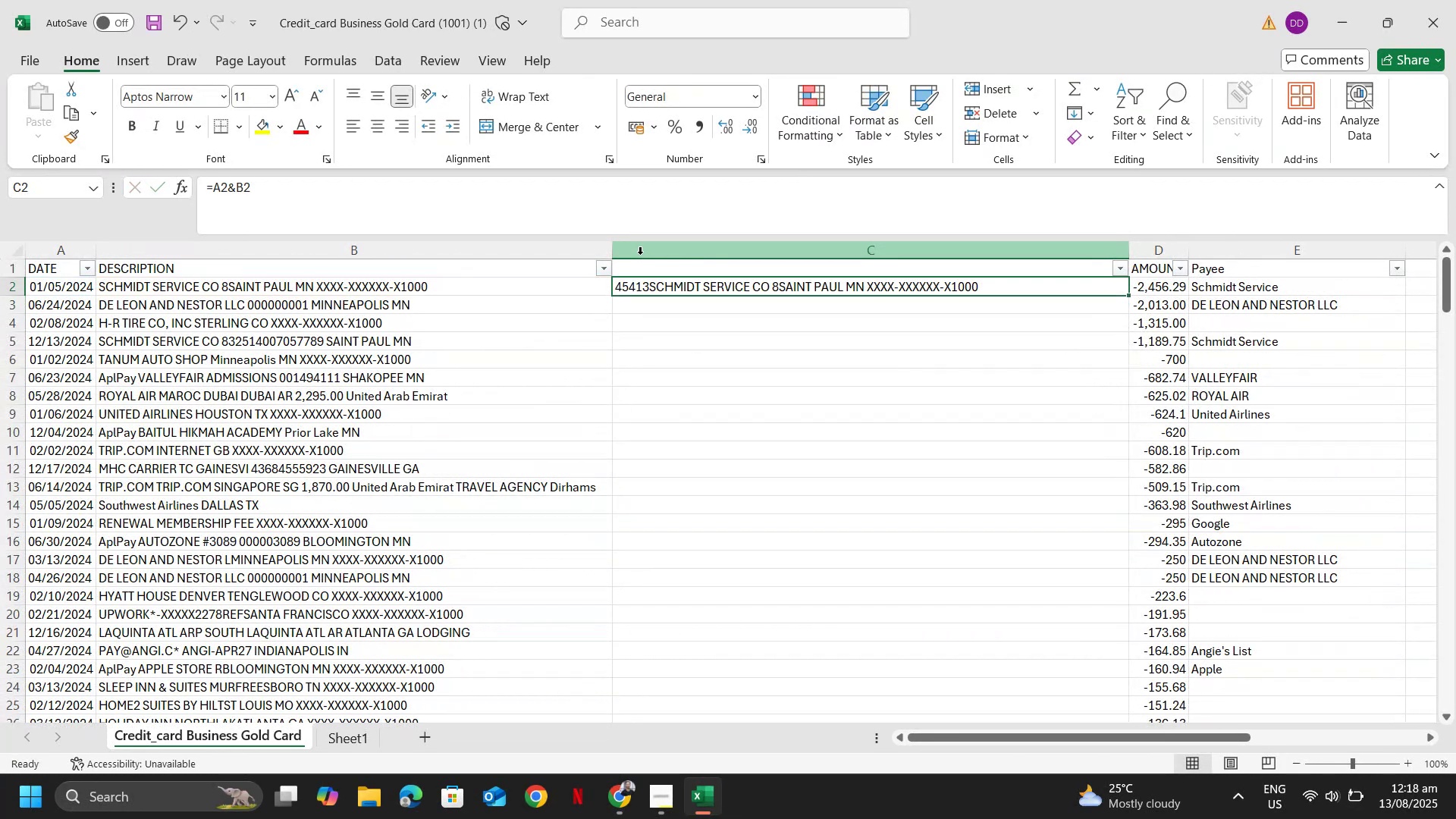 
key(Control+C)
 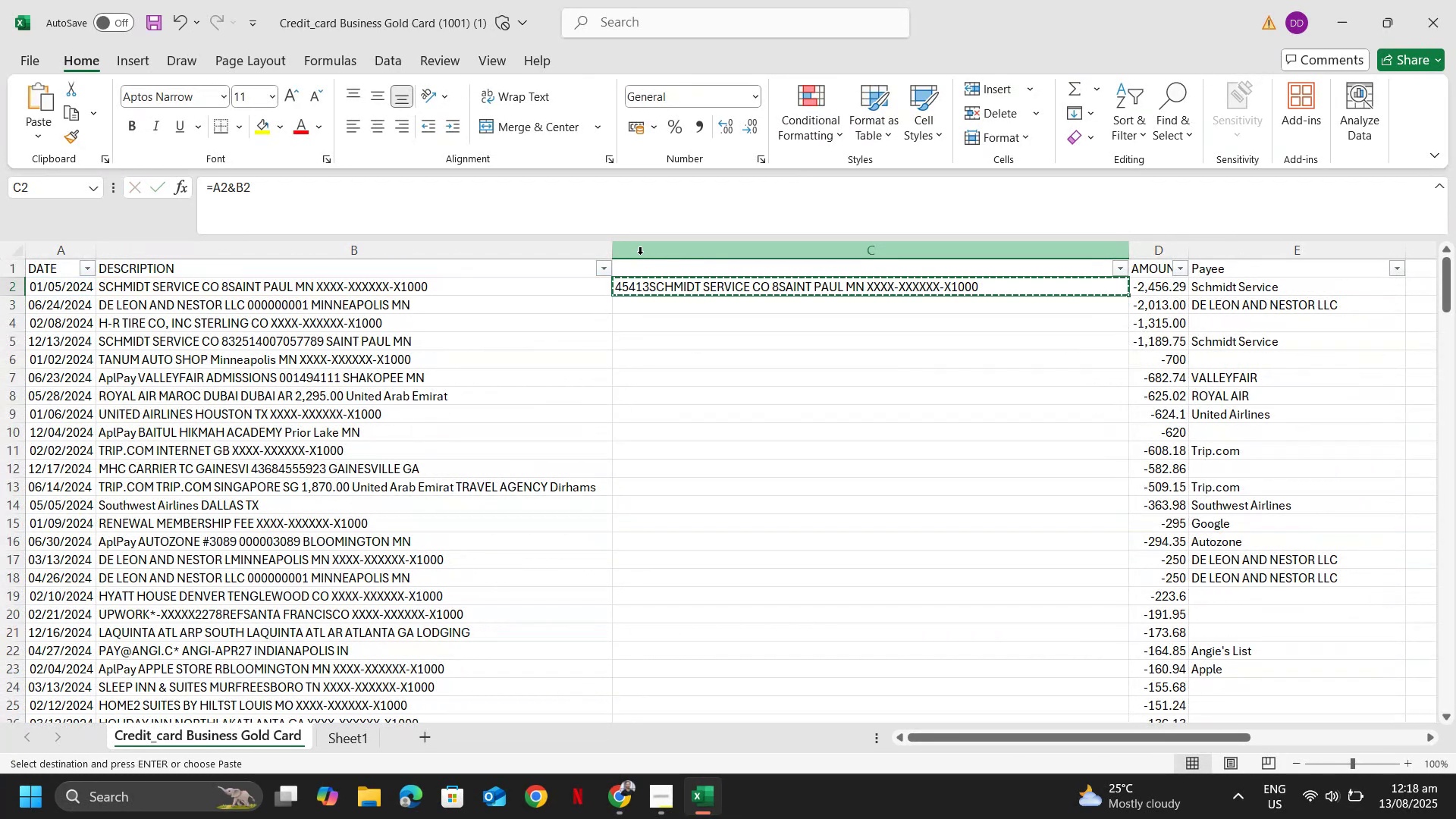 
key(ArrowLeft)
 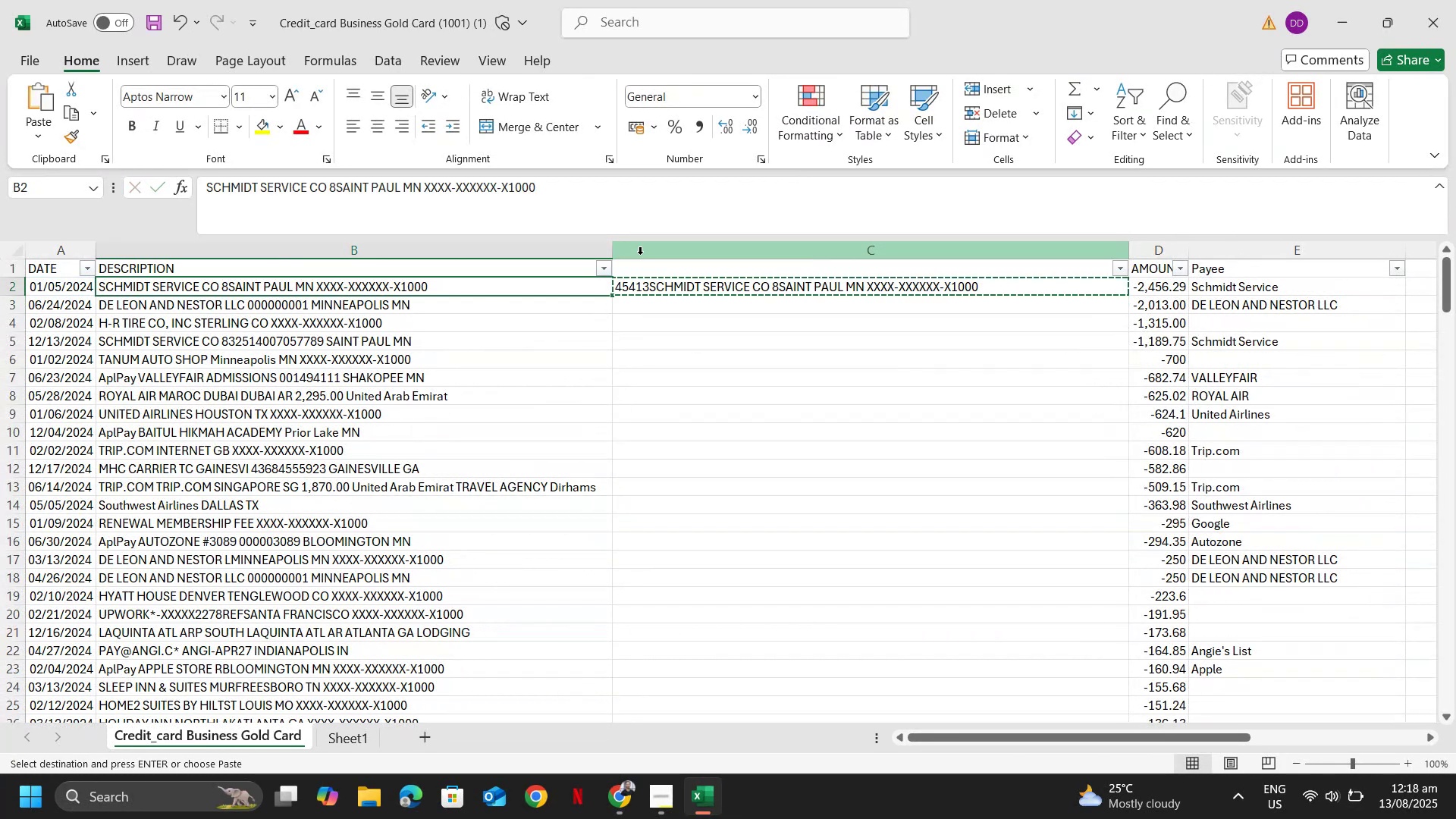 
key(Control+ControlLeft)
 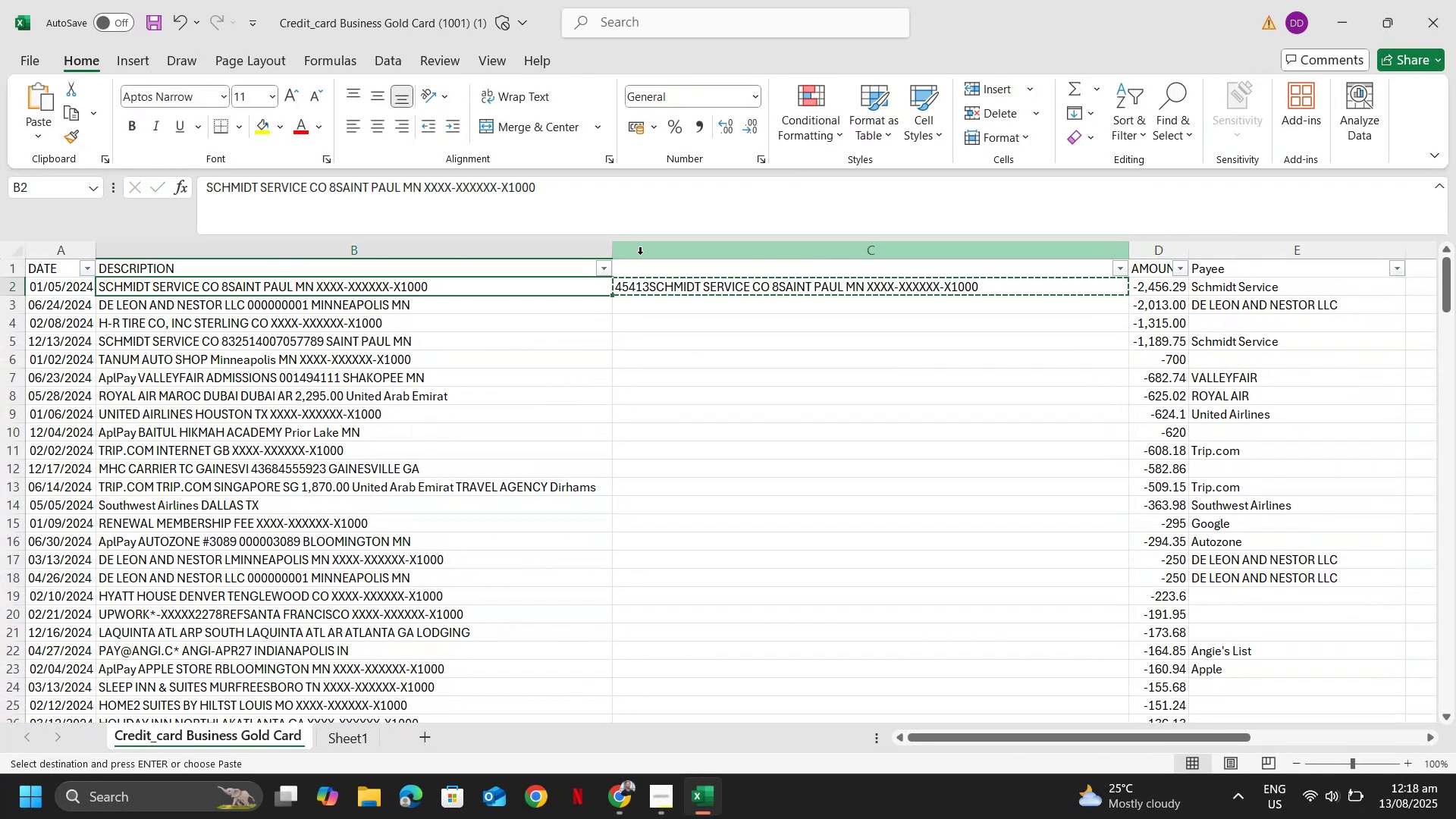 
key(Control+ArrowDown)
 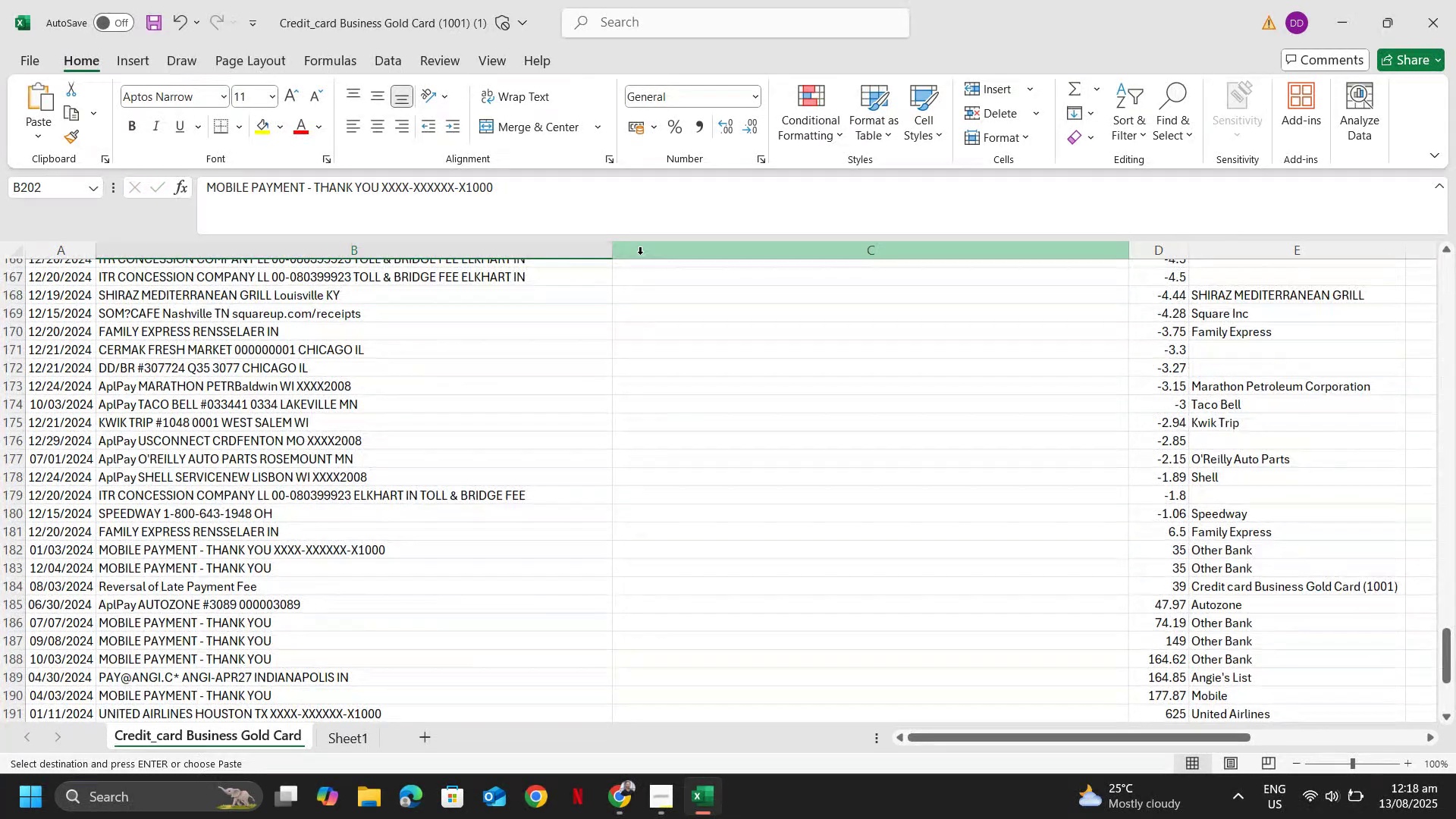 
key(ArrowRight)
 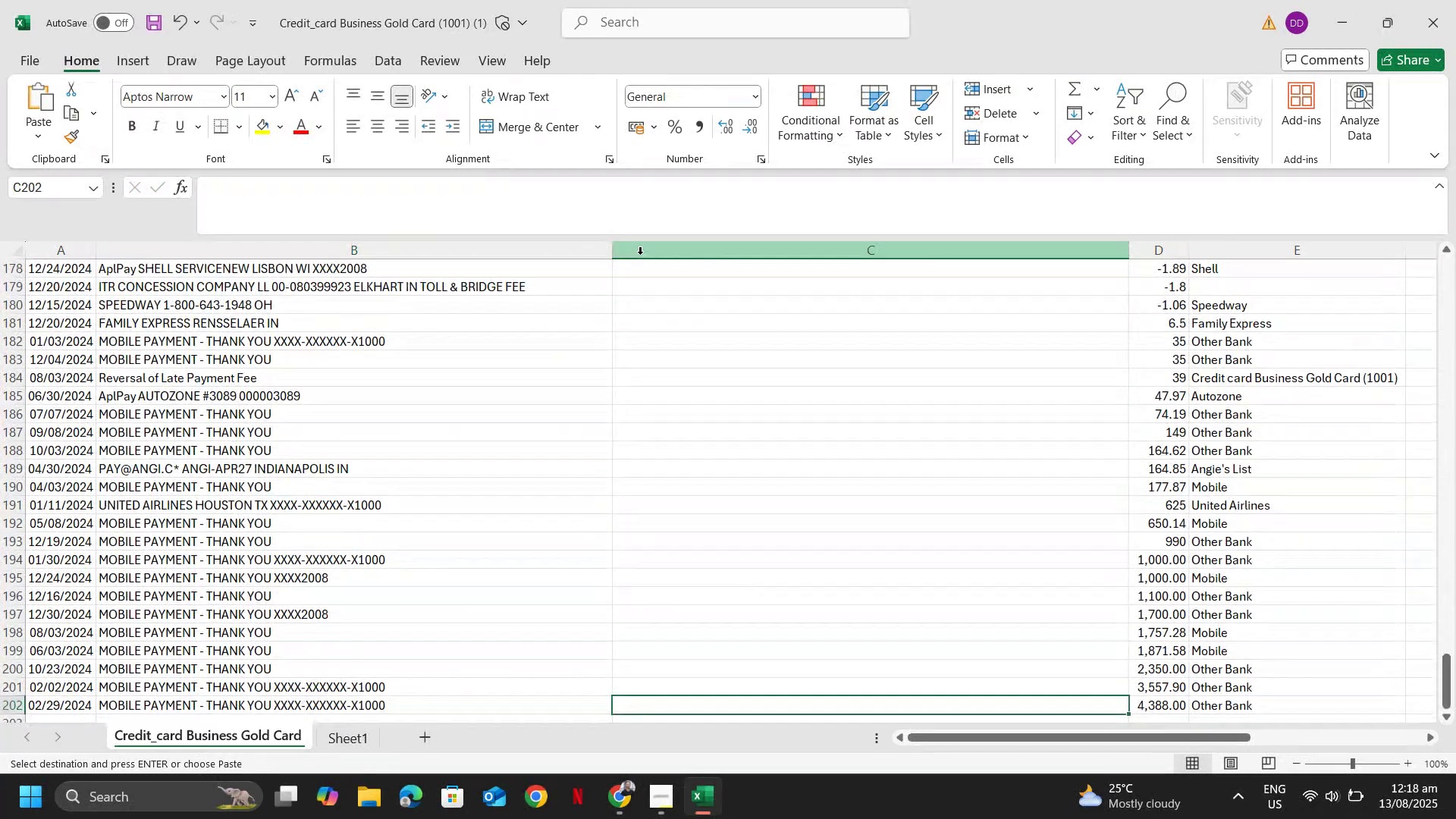 
key(Control+Shift+ShiftLeft)
 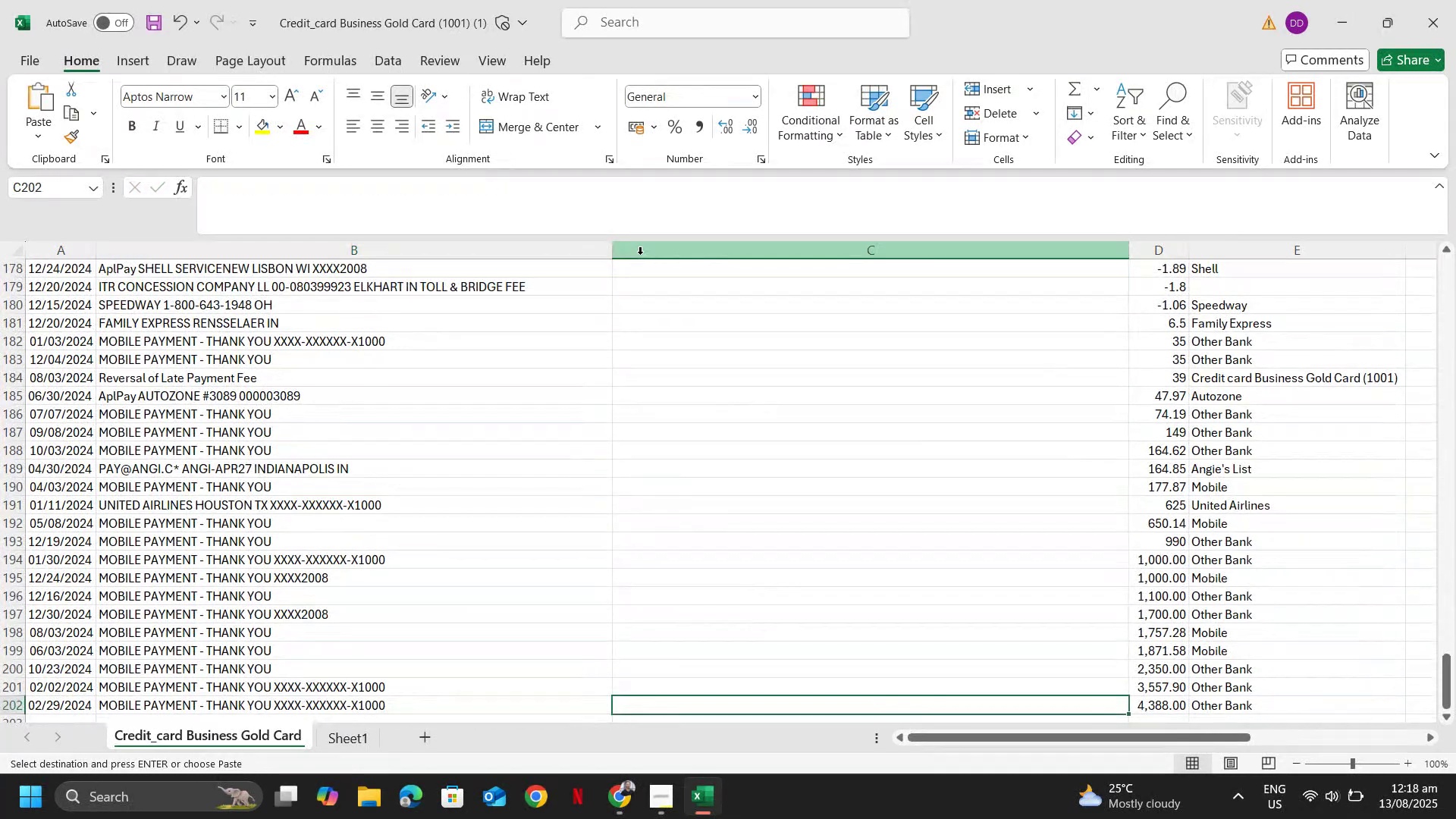 
key(Control+Shift+ArrowUp)
 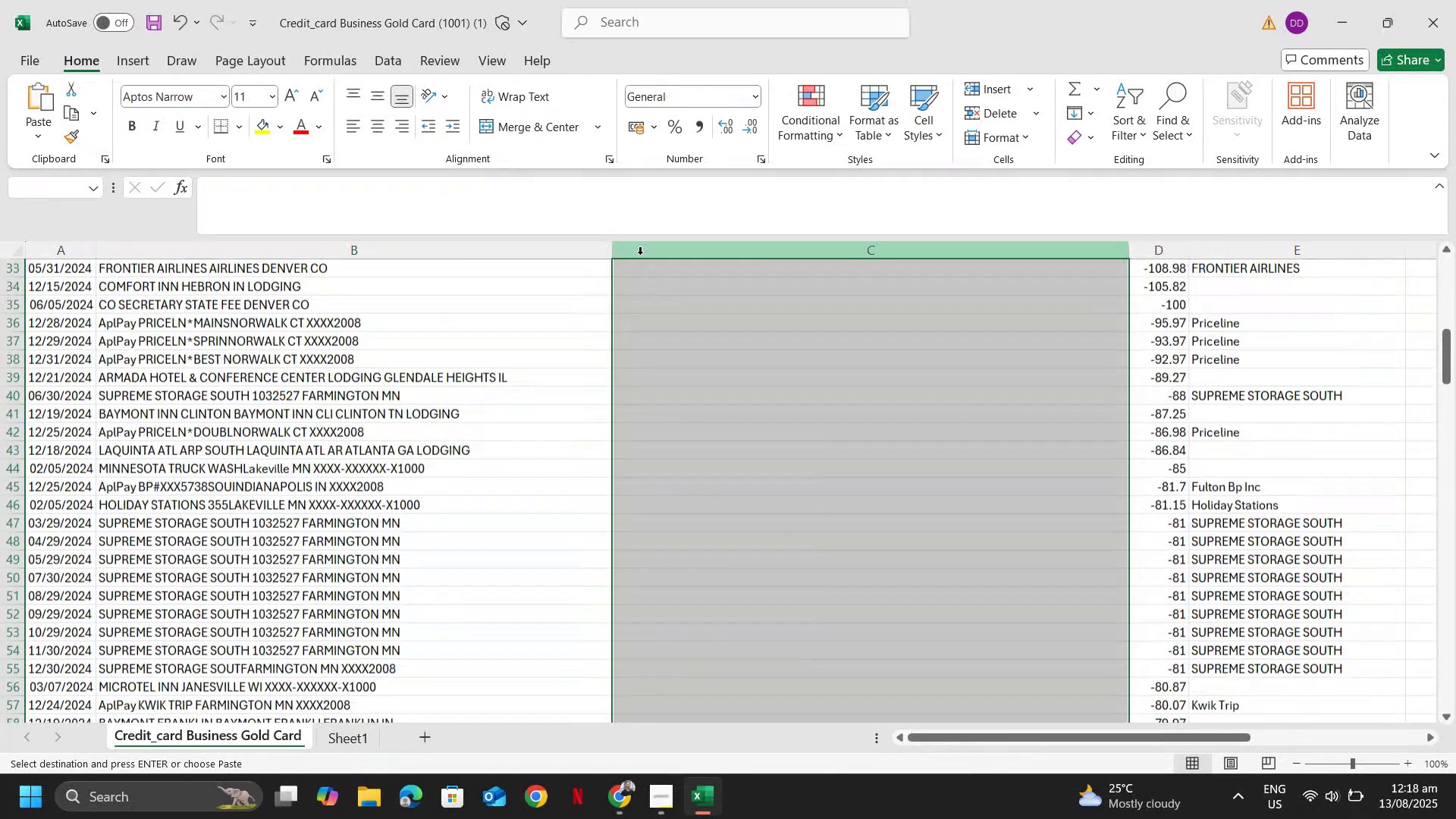 
key(Control+V)
 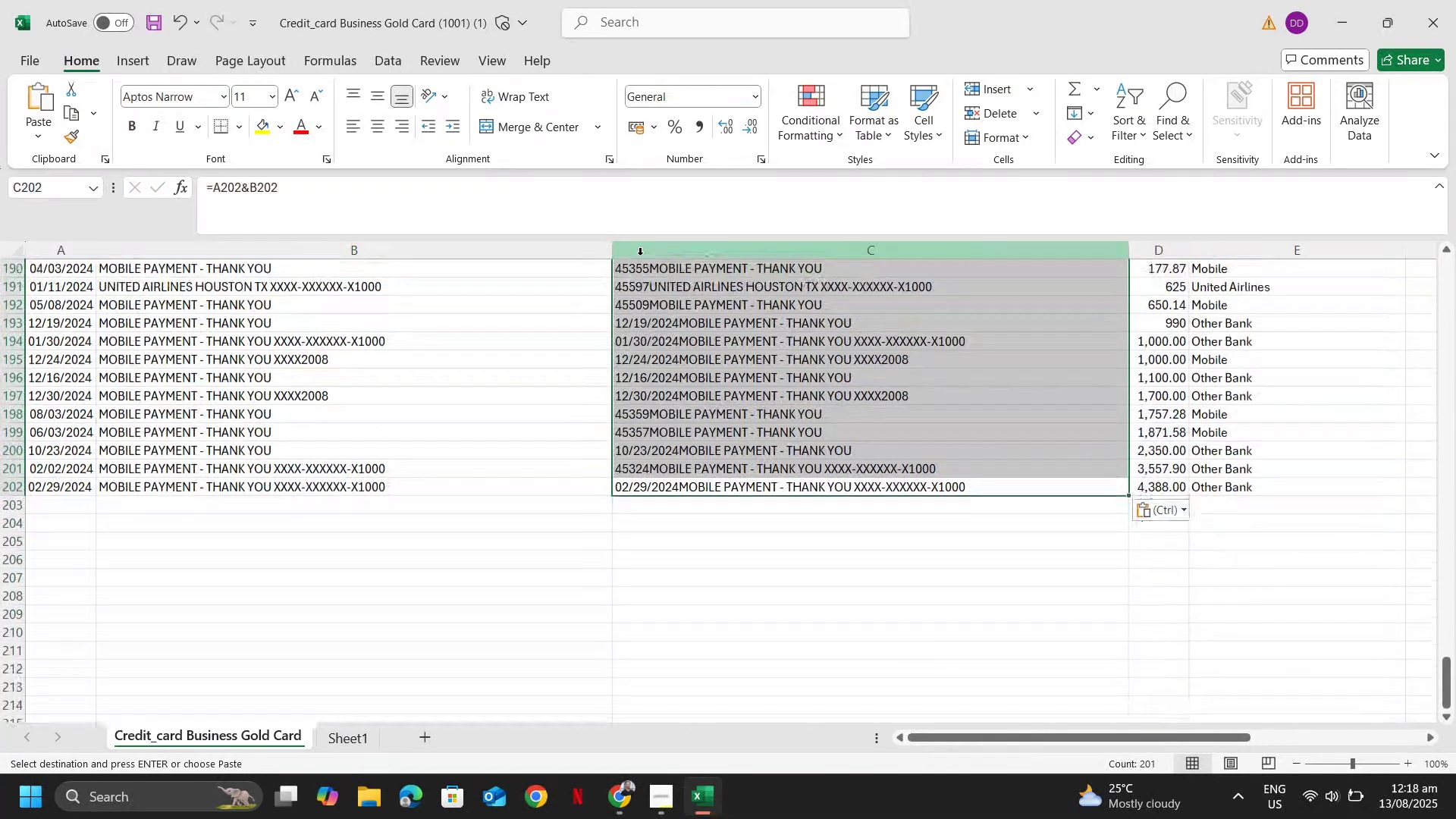 
key(Control+ArrowUp)
 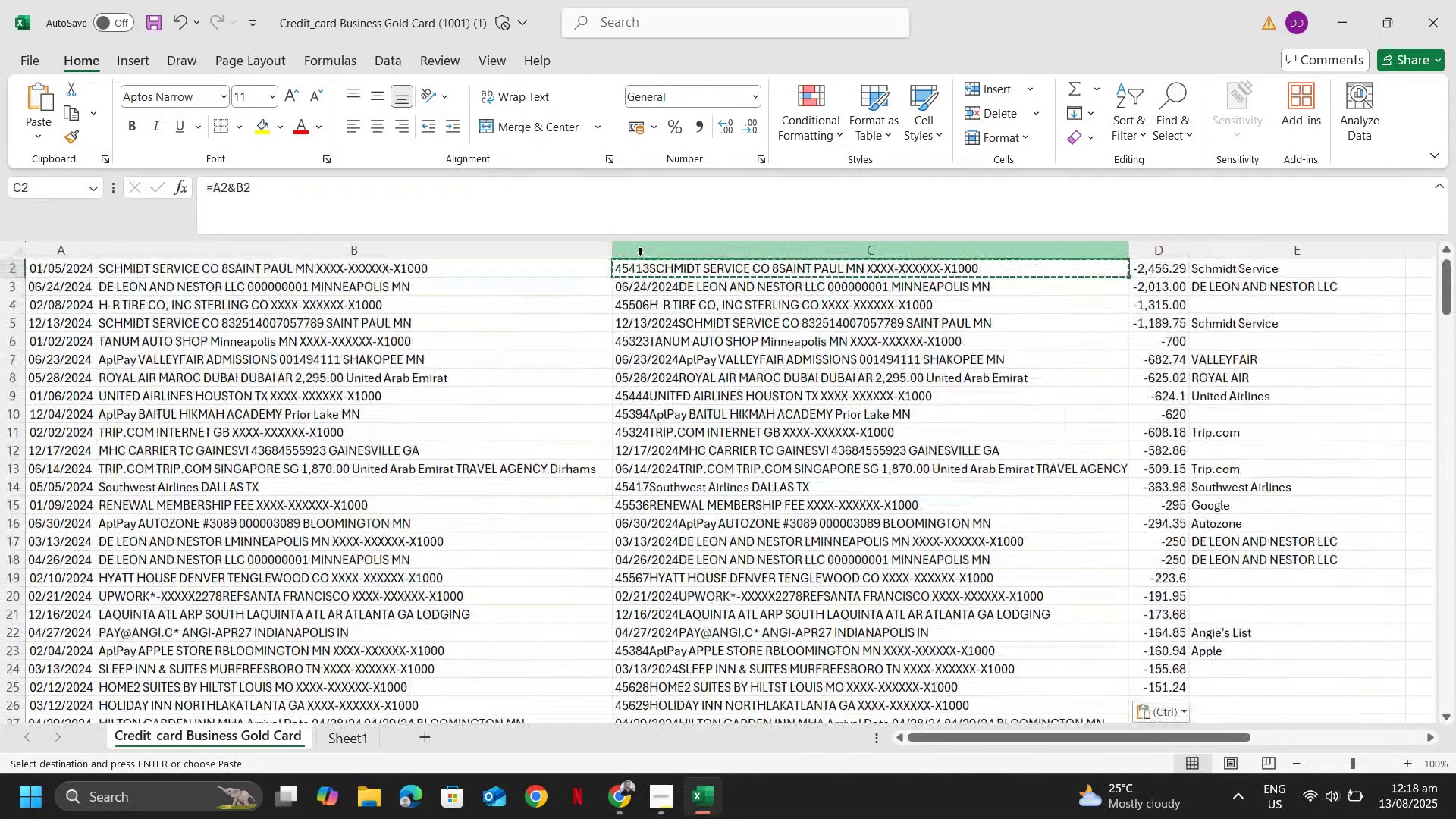 
key(ArrowLeft)
 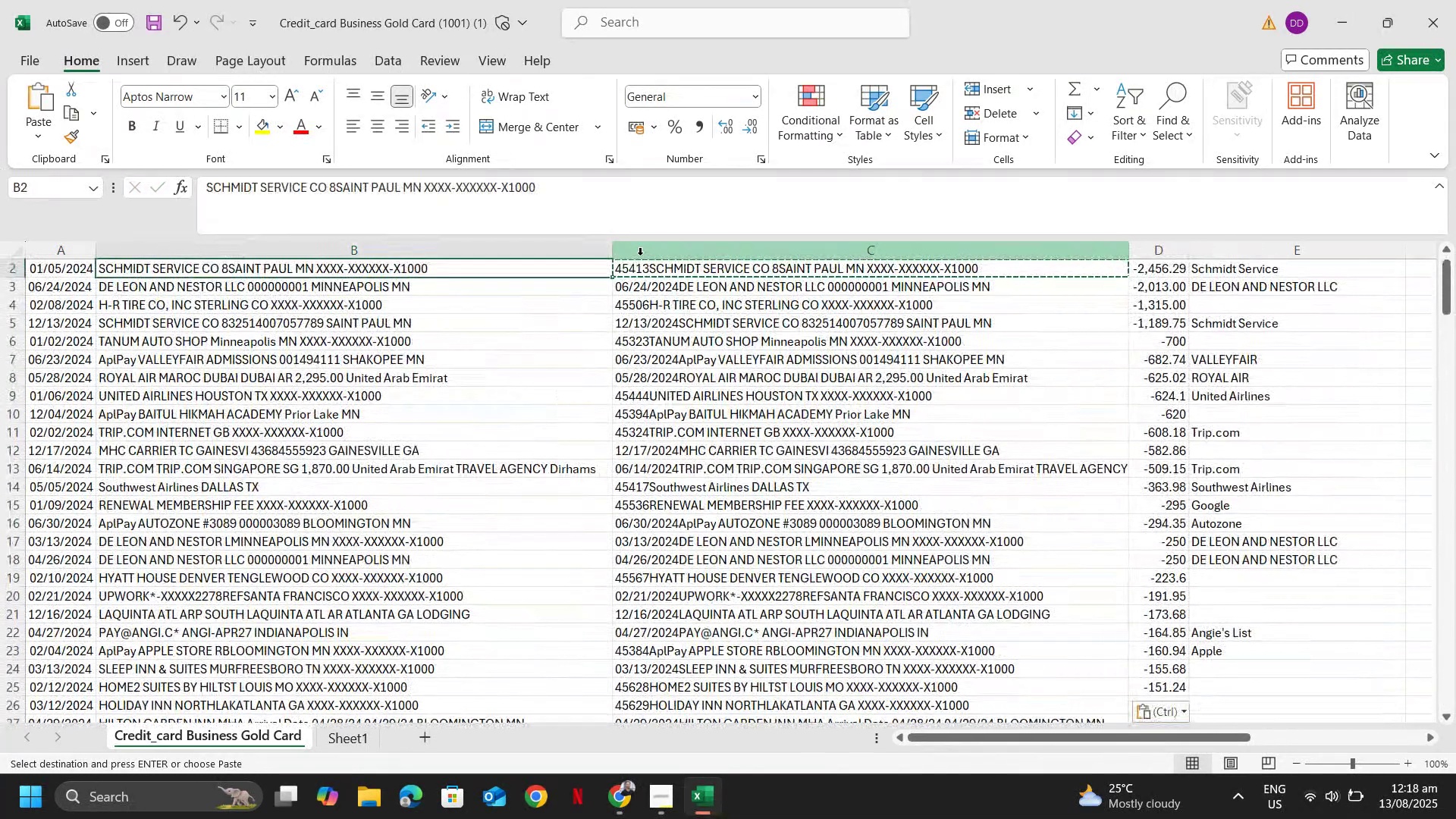 
key(ArrowLeft)
 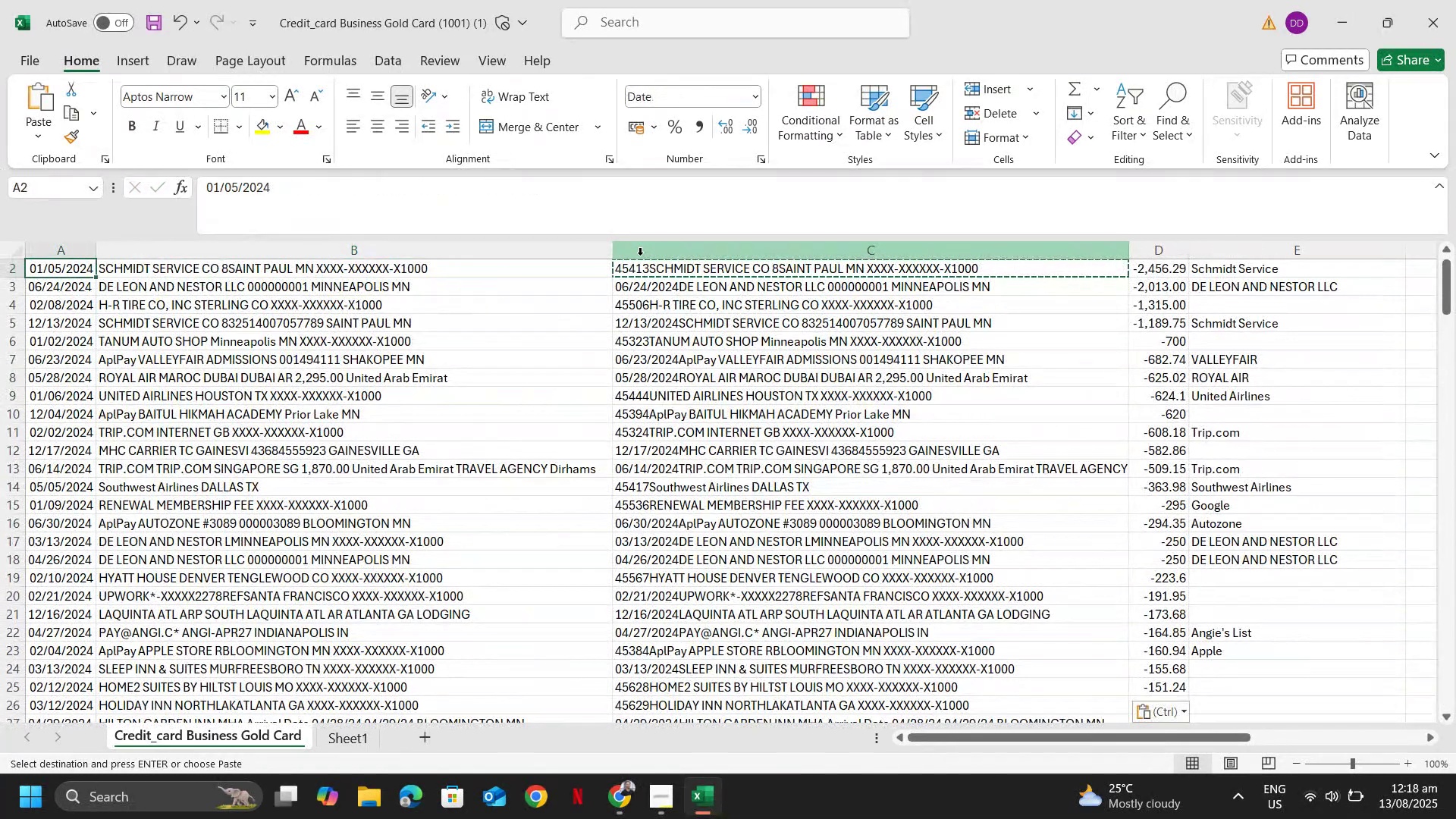 
key(ArrowLeft)
 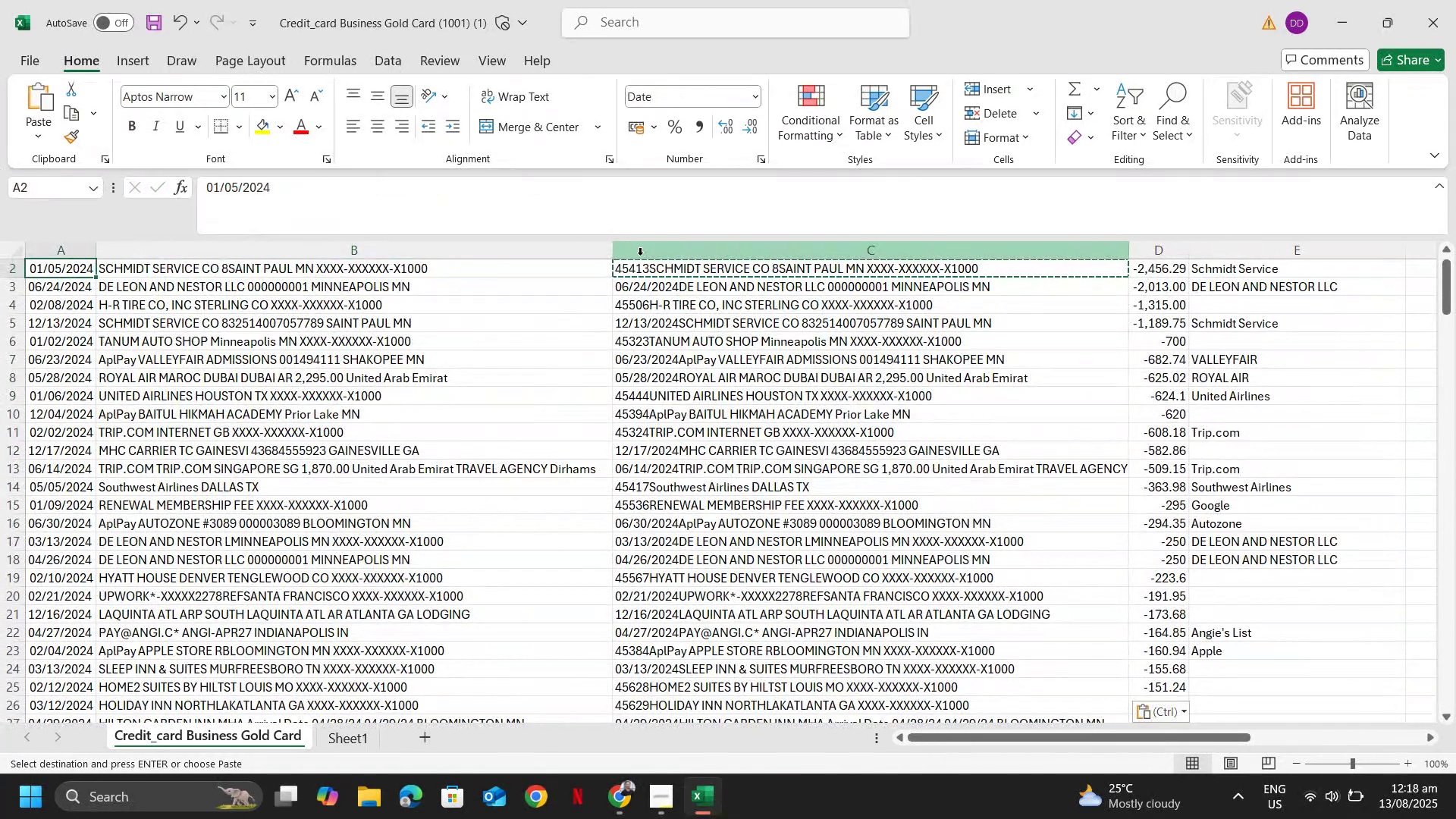 
key(Control+Space)
 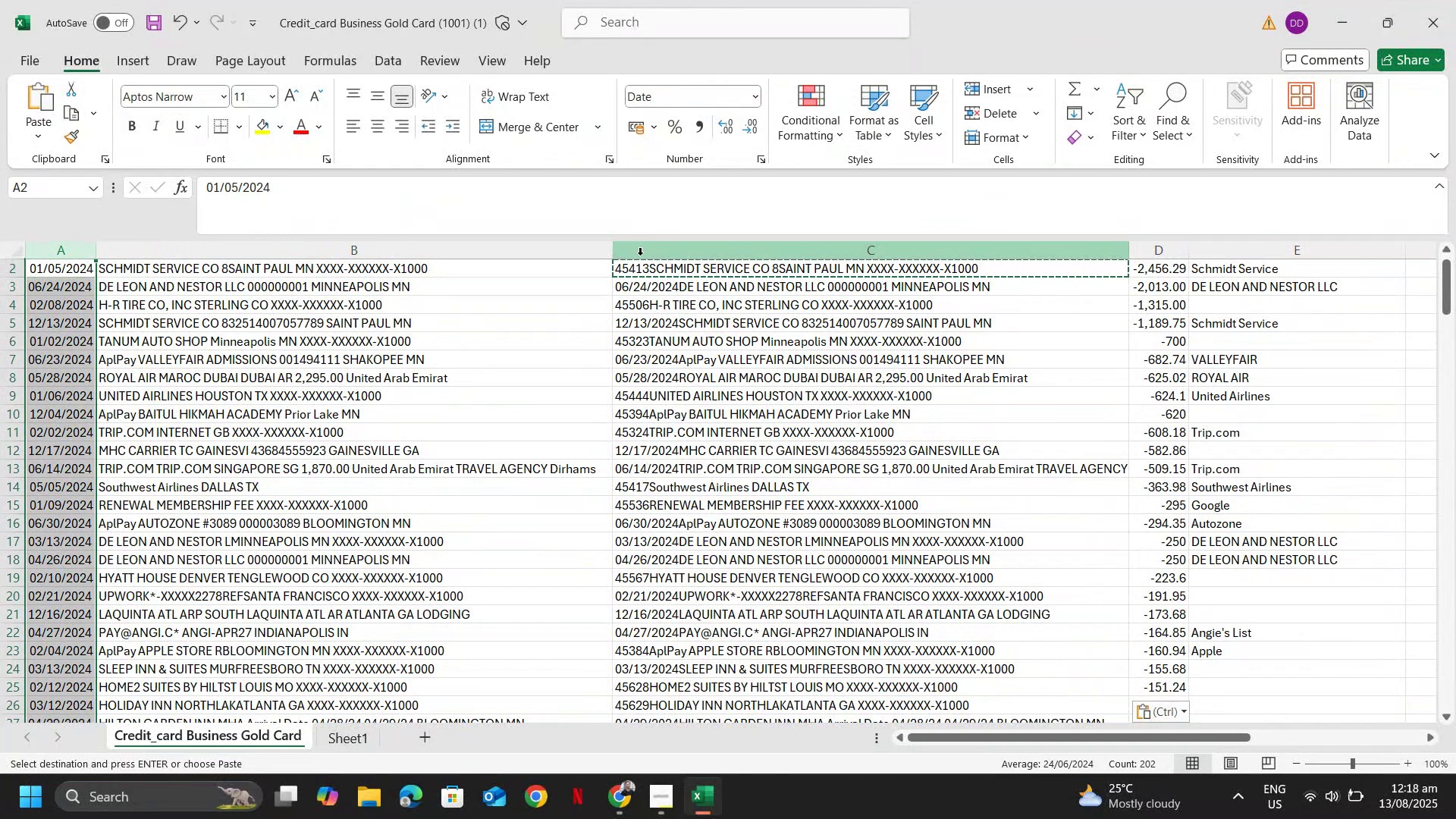 
key(Control+F)
 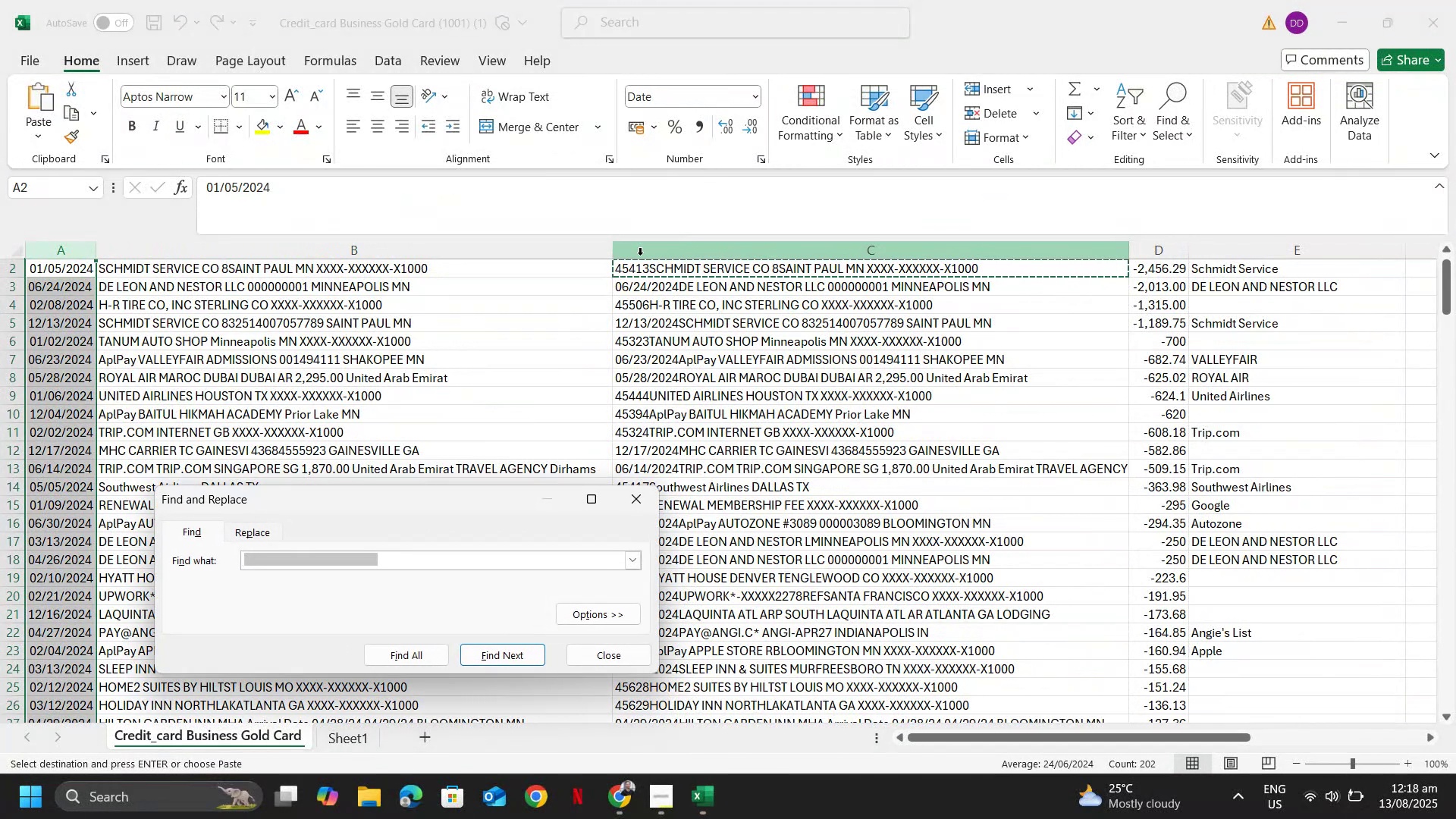 
key(Slash)
 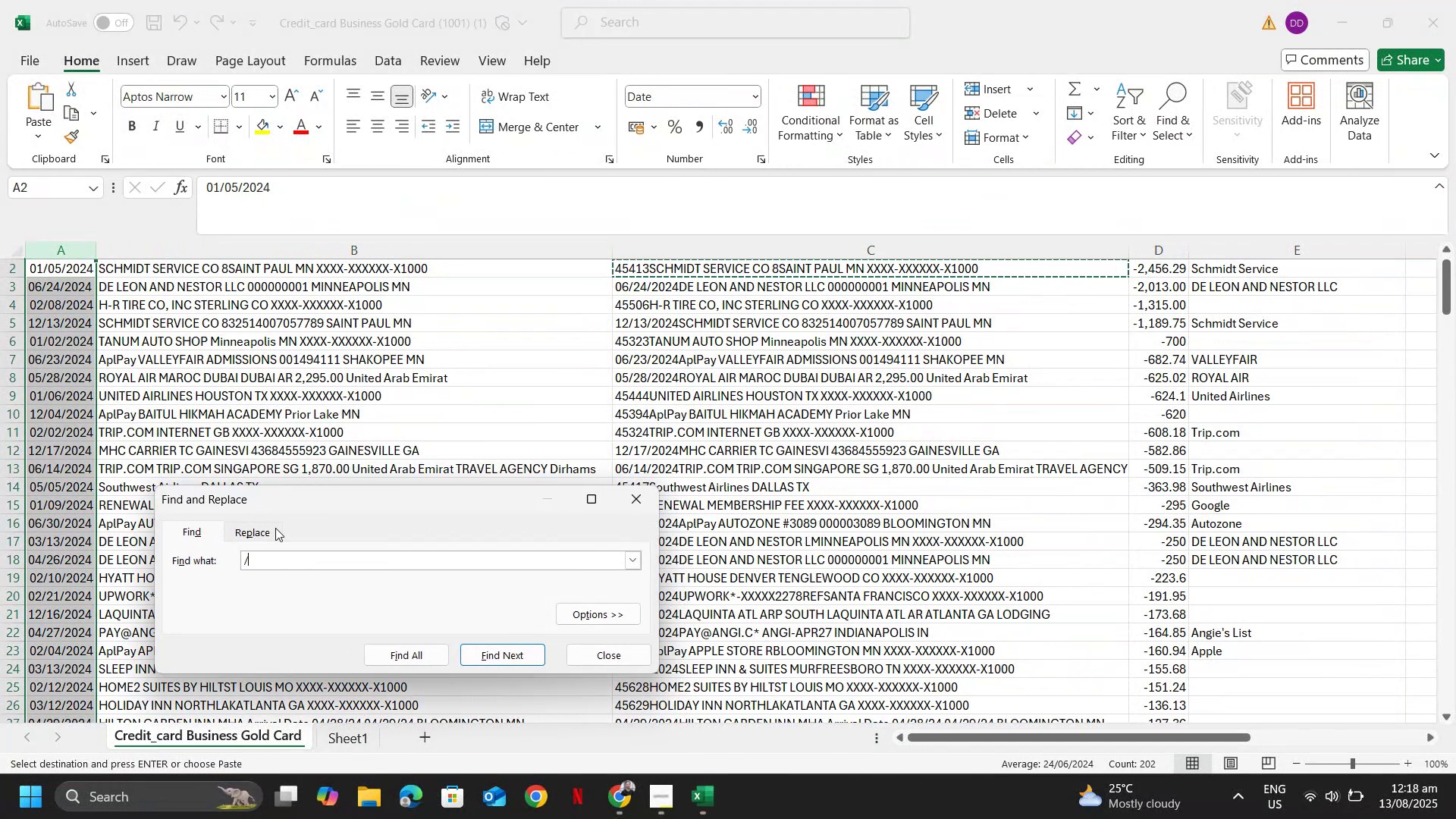 
left_click([247, 532])
 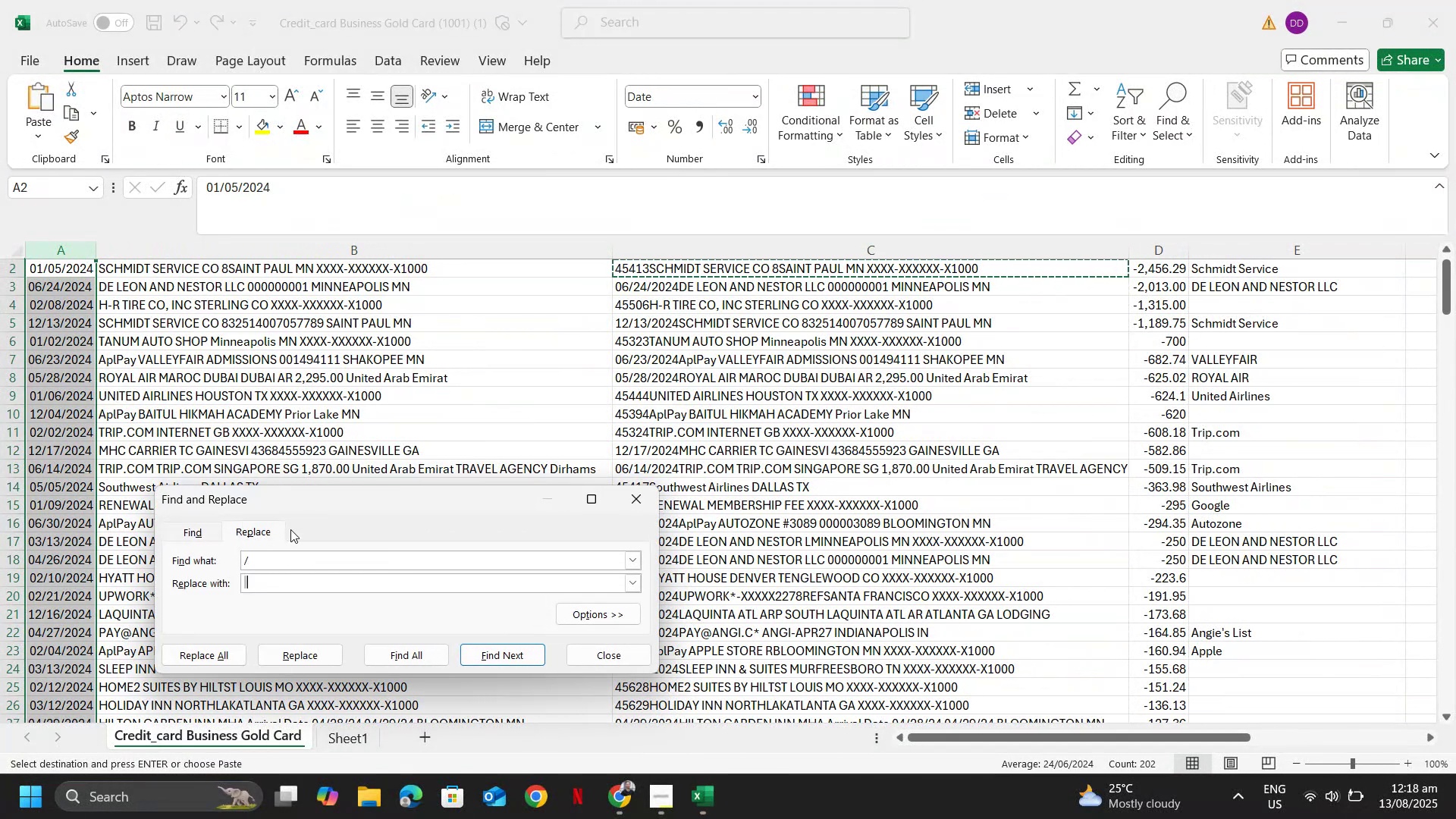 
key(Slash)
 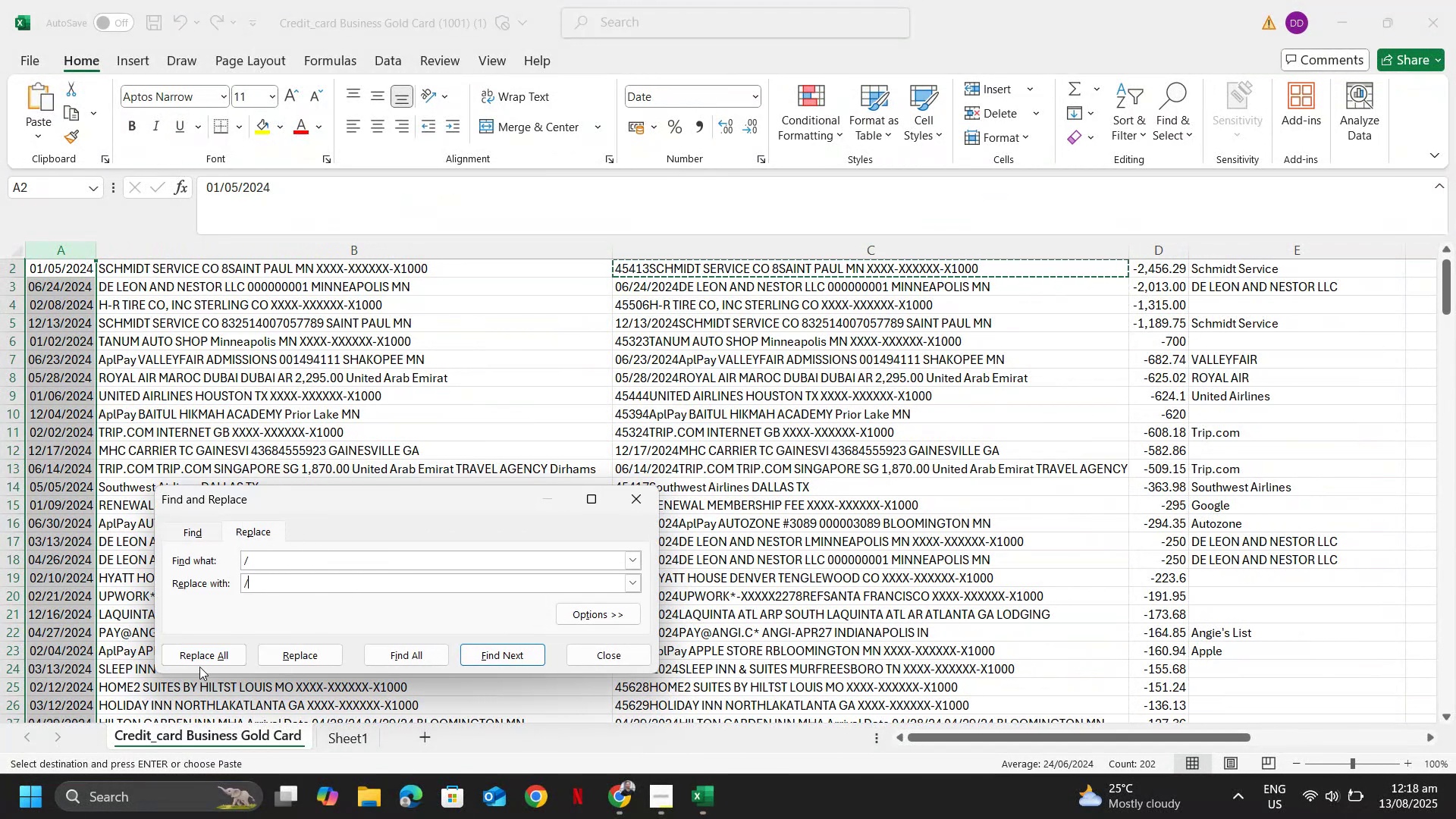 
left_click([199, 666])
 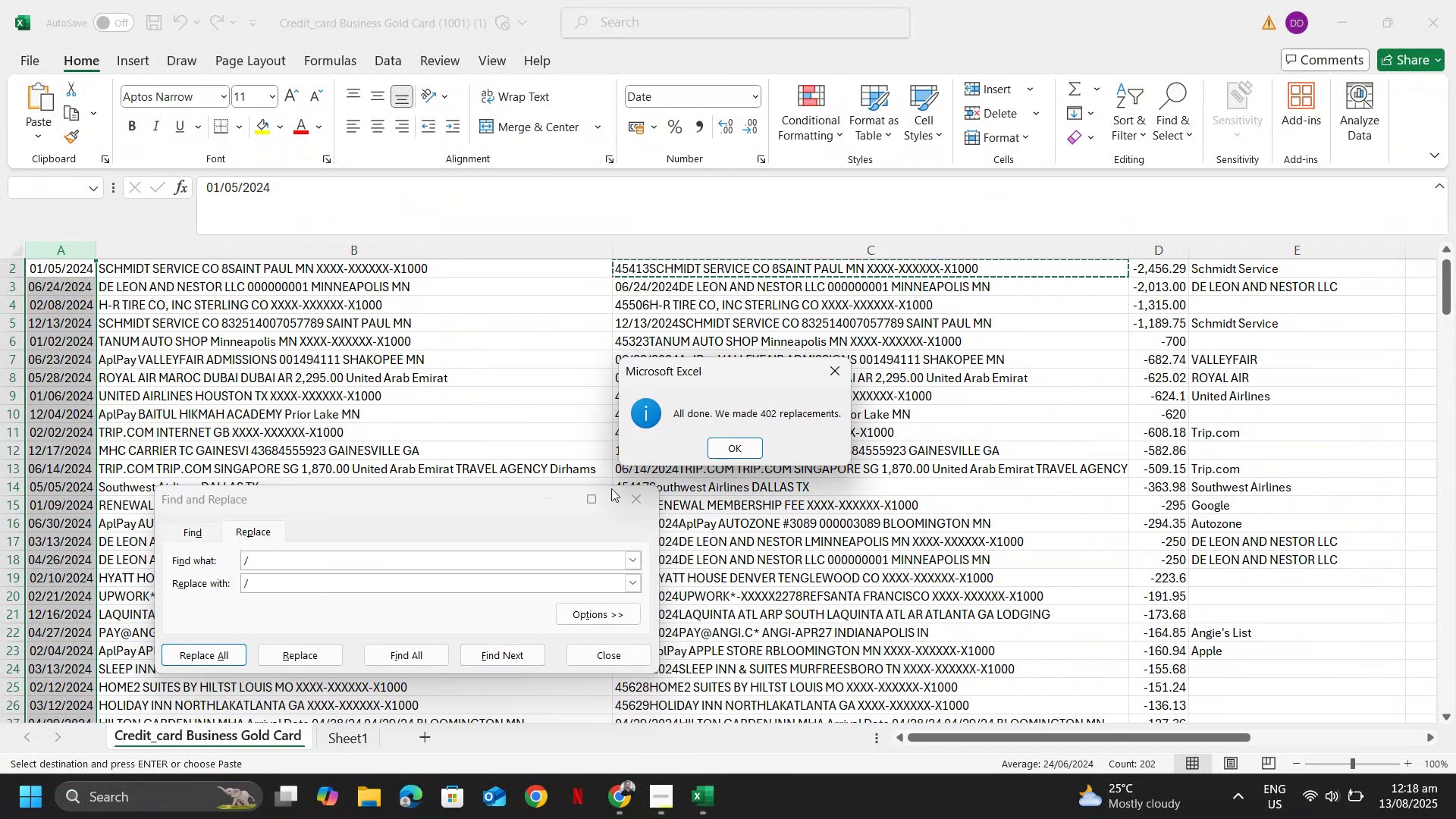 
key(Escape)
 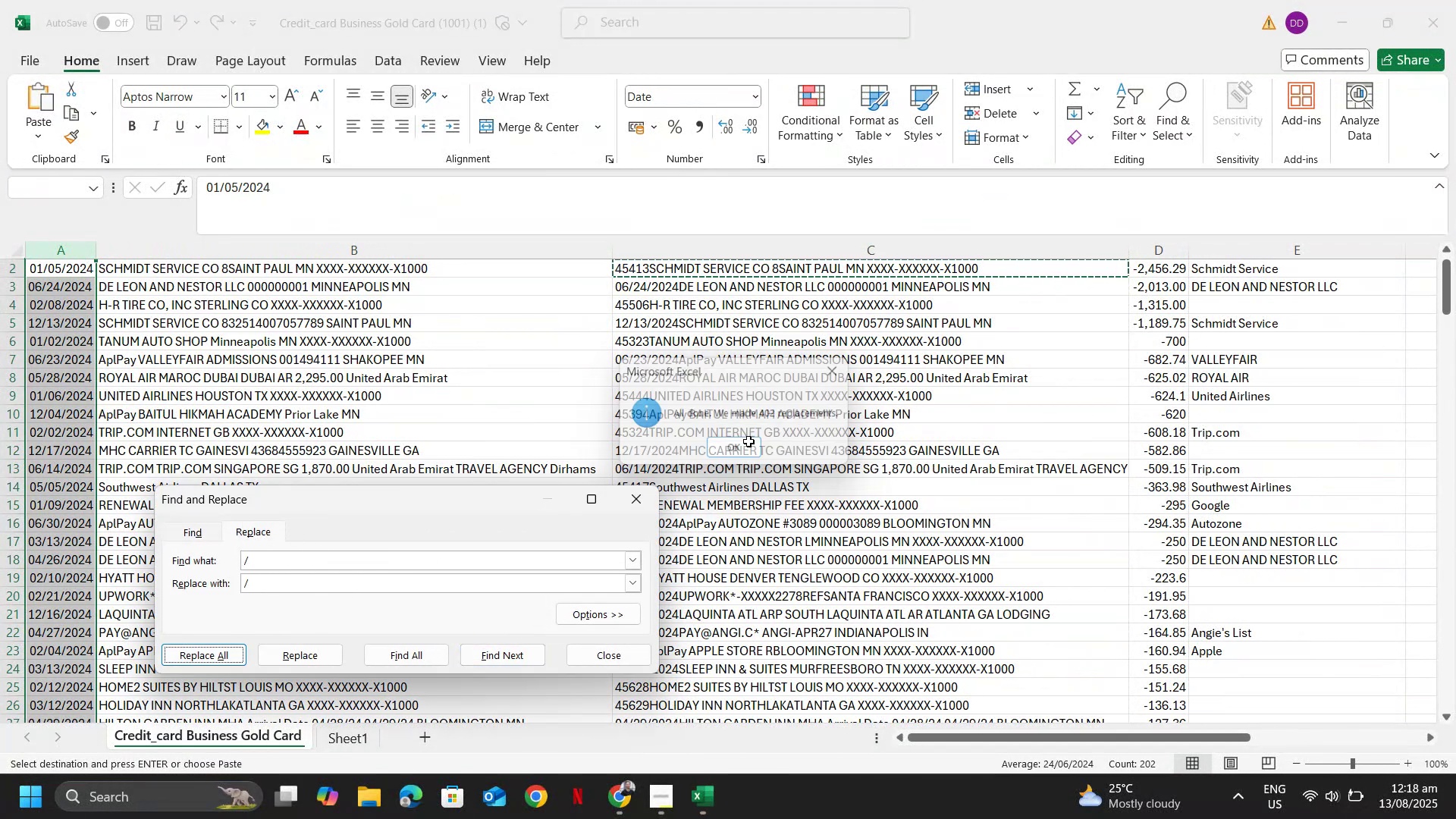 
key(Escape)
 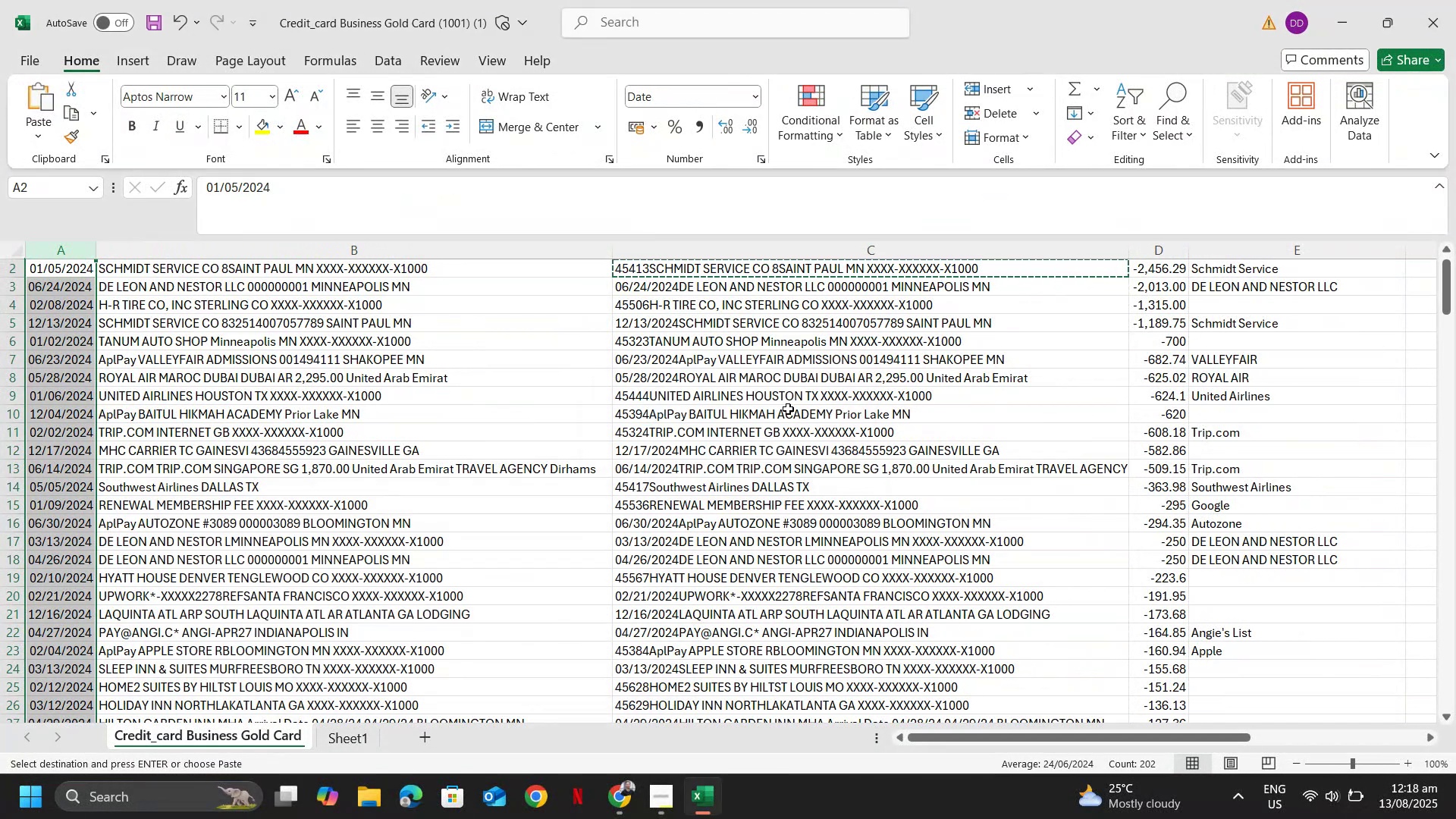 
scroll: coordinate [788, 409], scroll_direction: down, amount: 1.0
 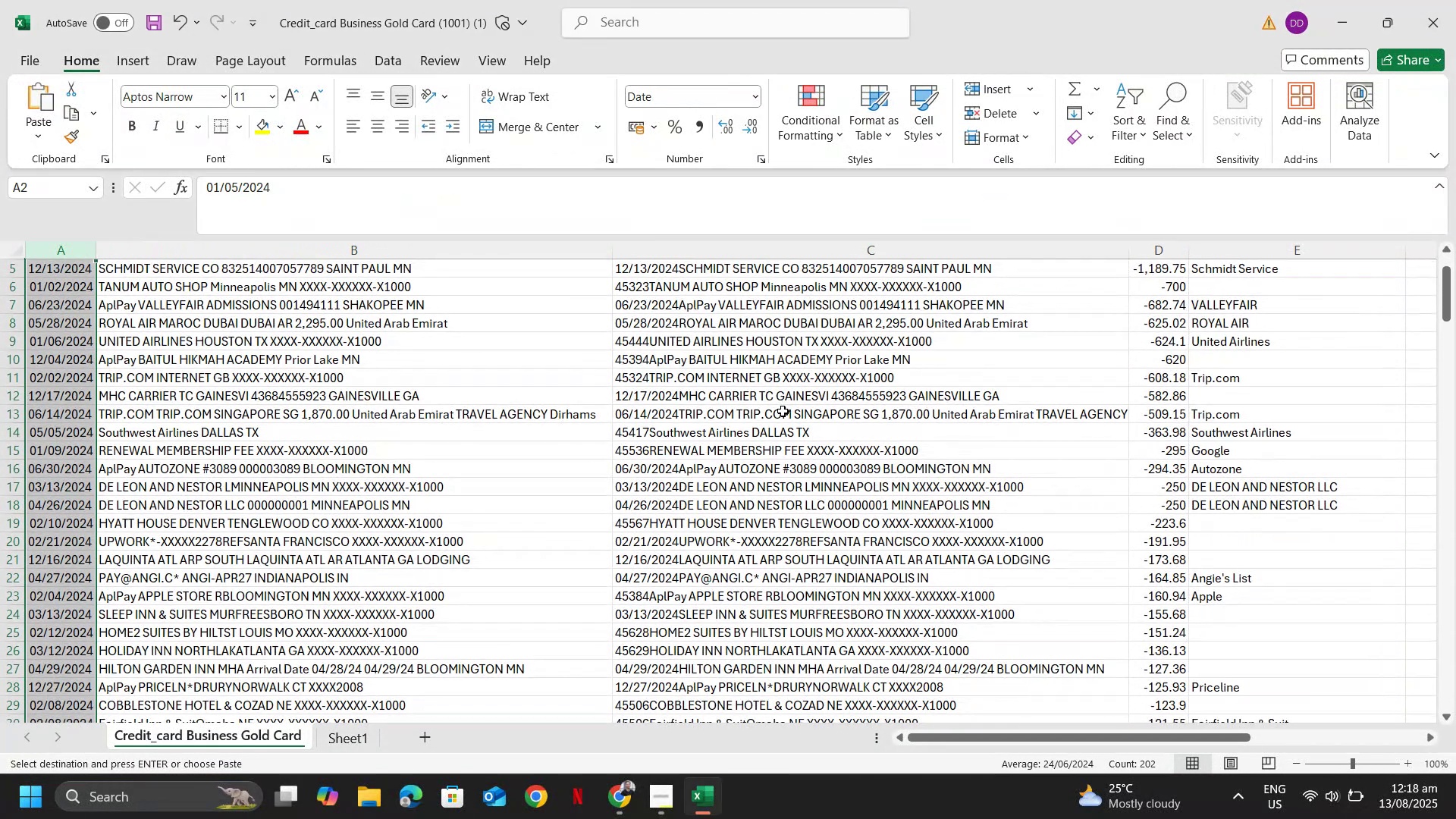 
scroll: coordinate [779, 406], scroll_direction: up, amount: 5.0
 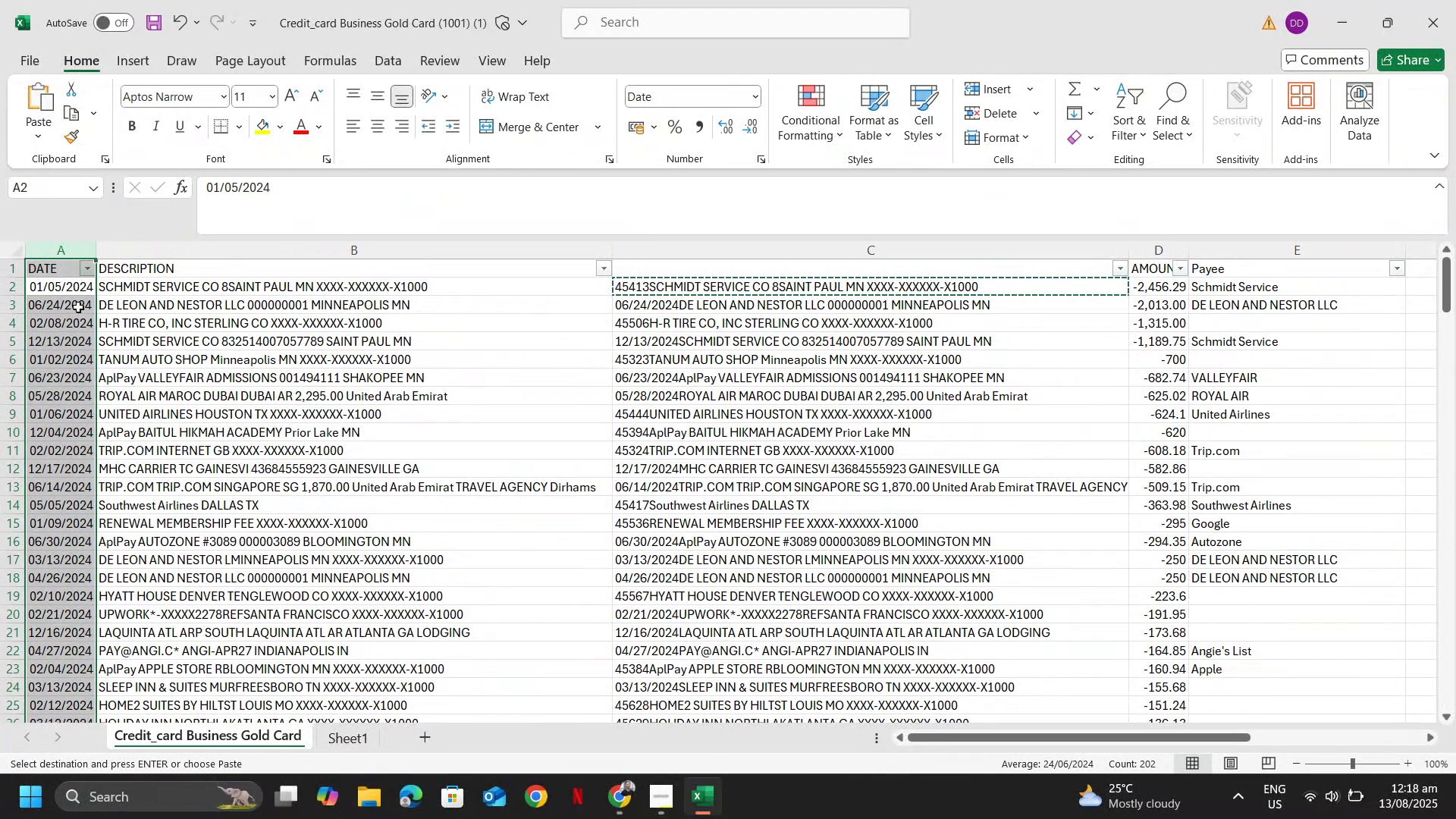 
double_click([77, 306])
 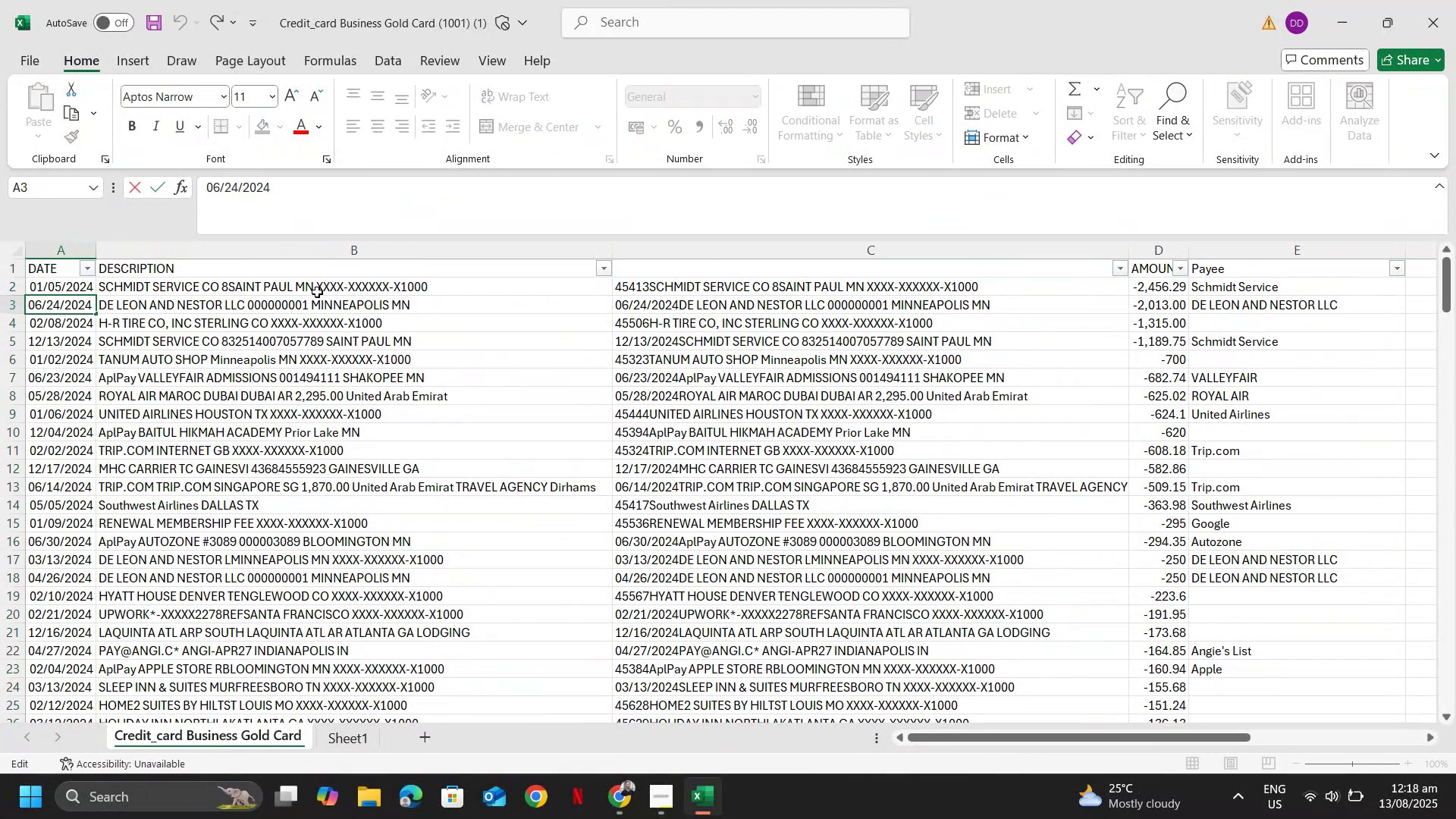 
key(Enter)
 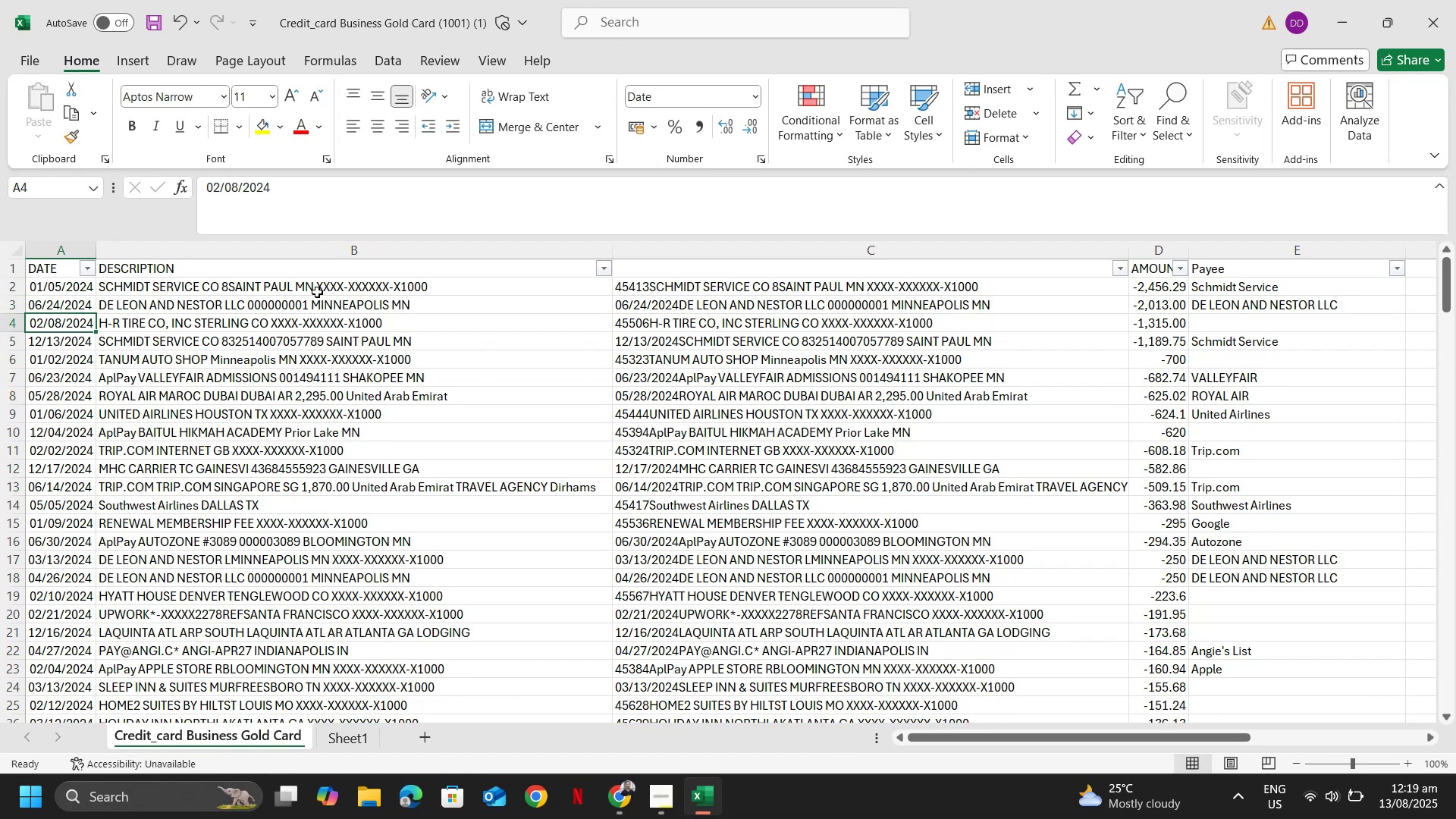 
key(ArrowDown)
 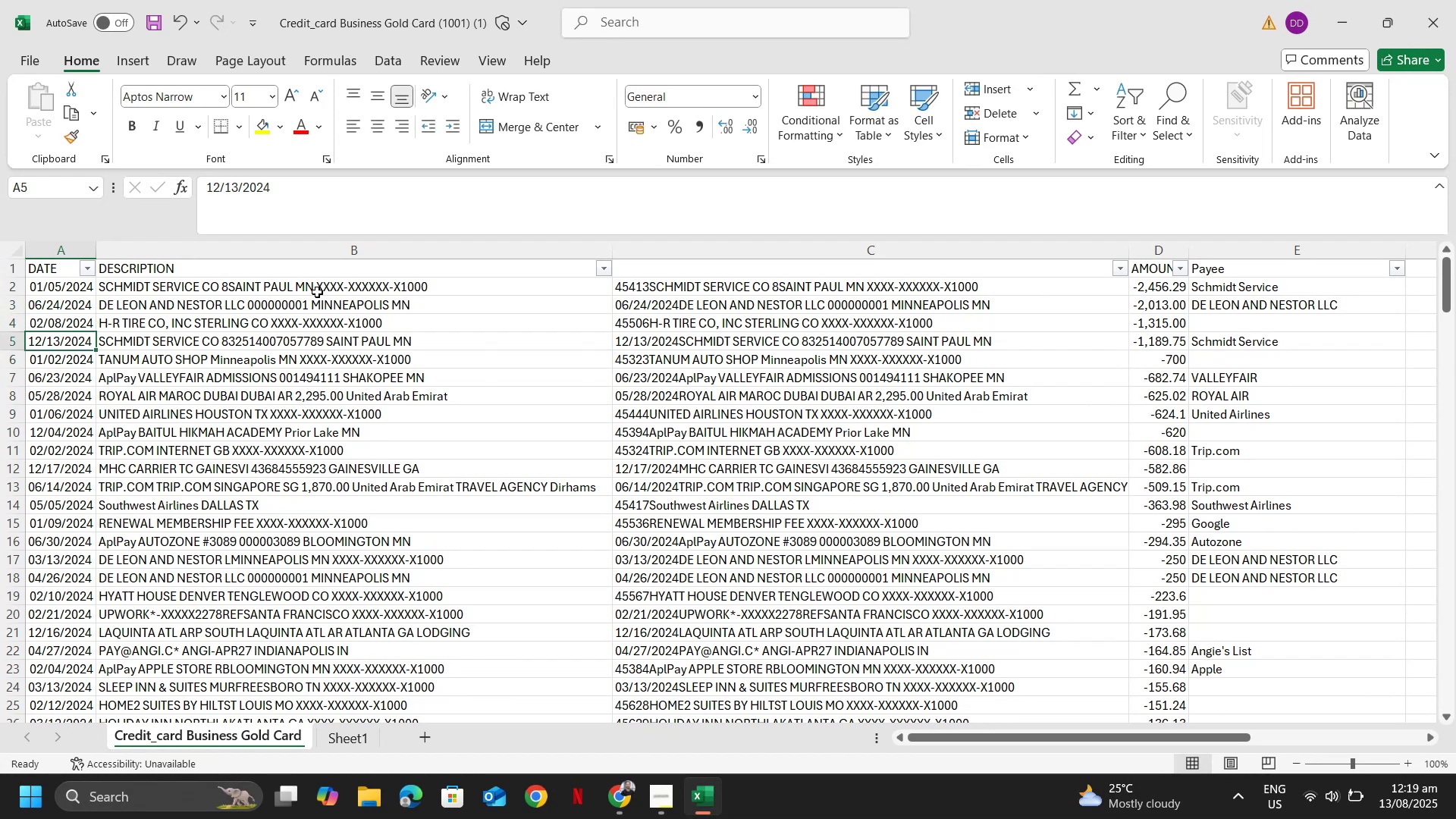 
key(ArrowUp)
 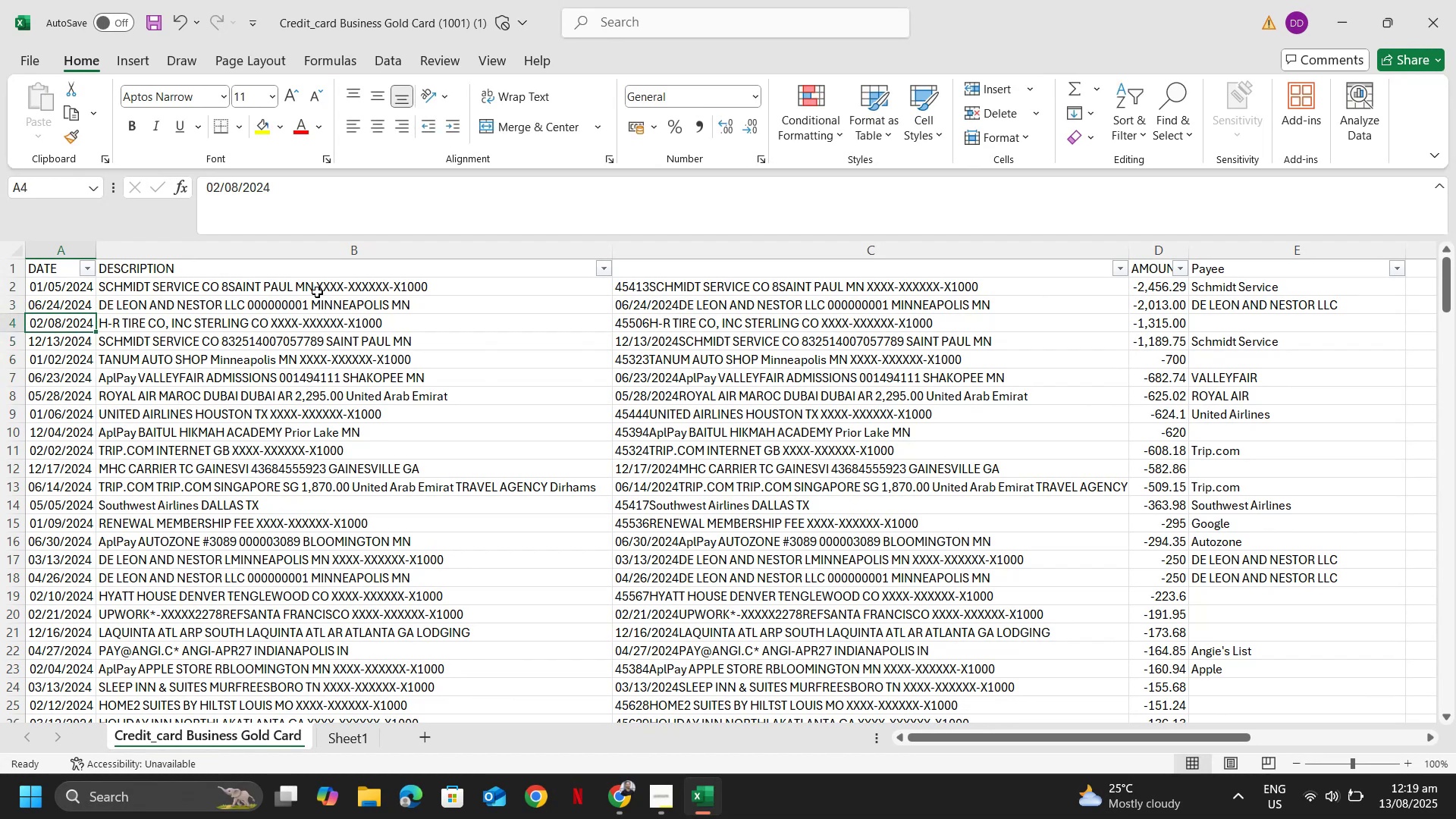 
key(ArrowUp)
 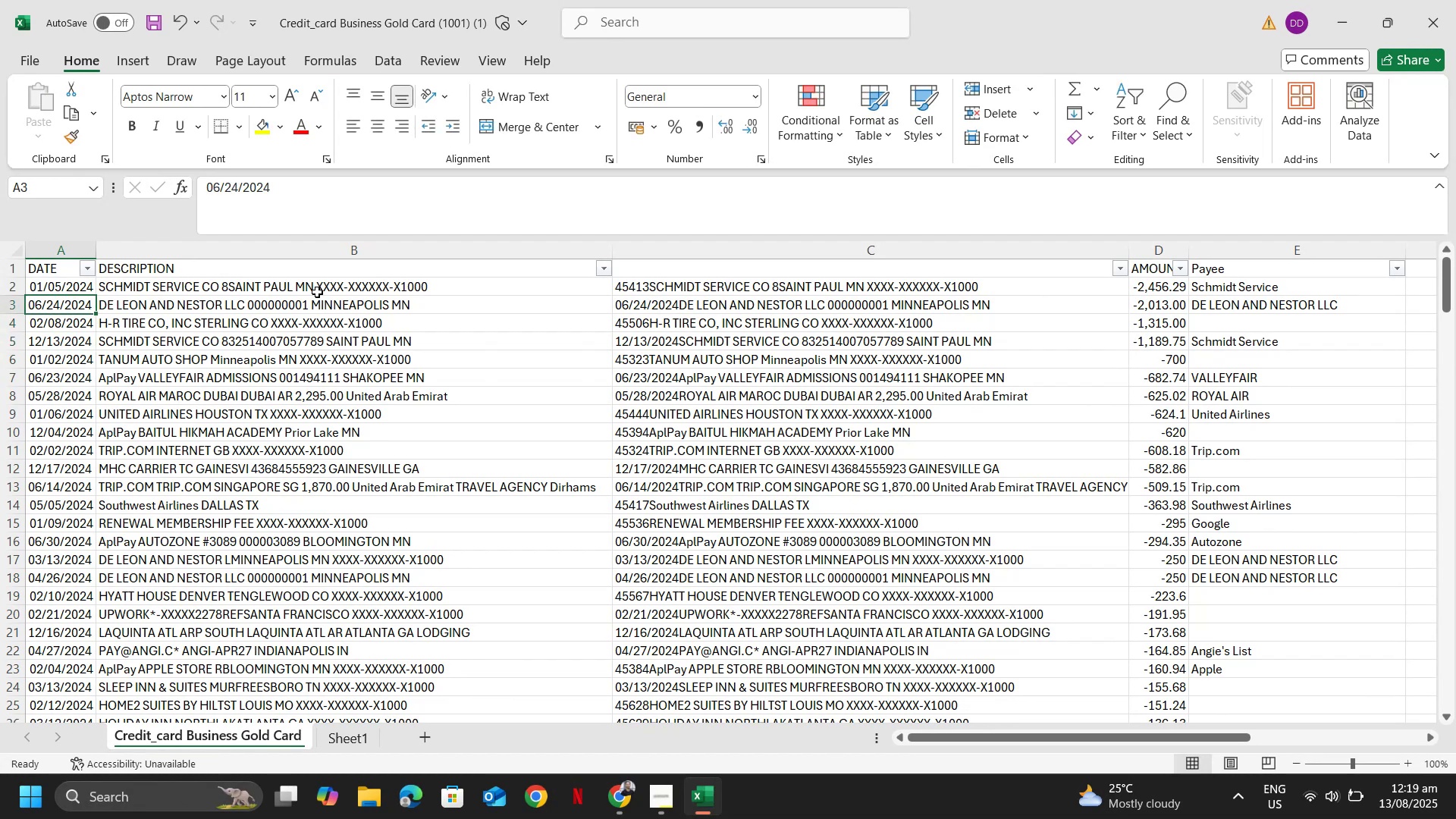 
key(ArrowUp)
 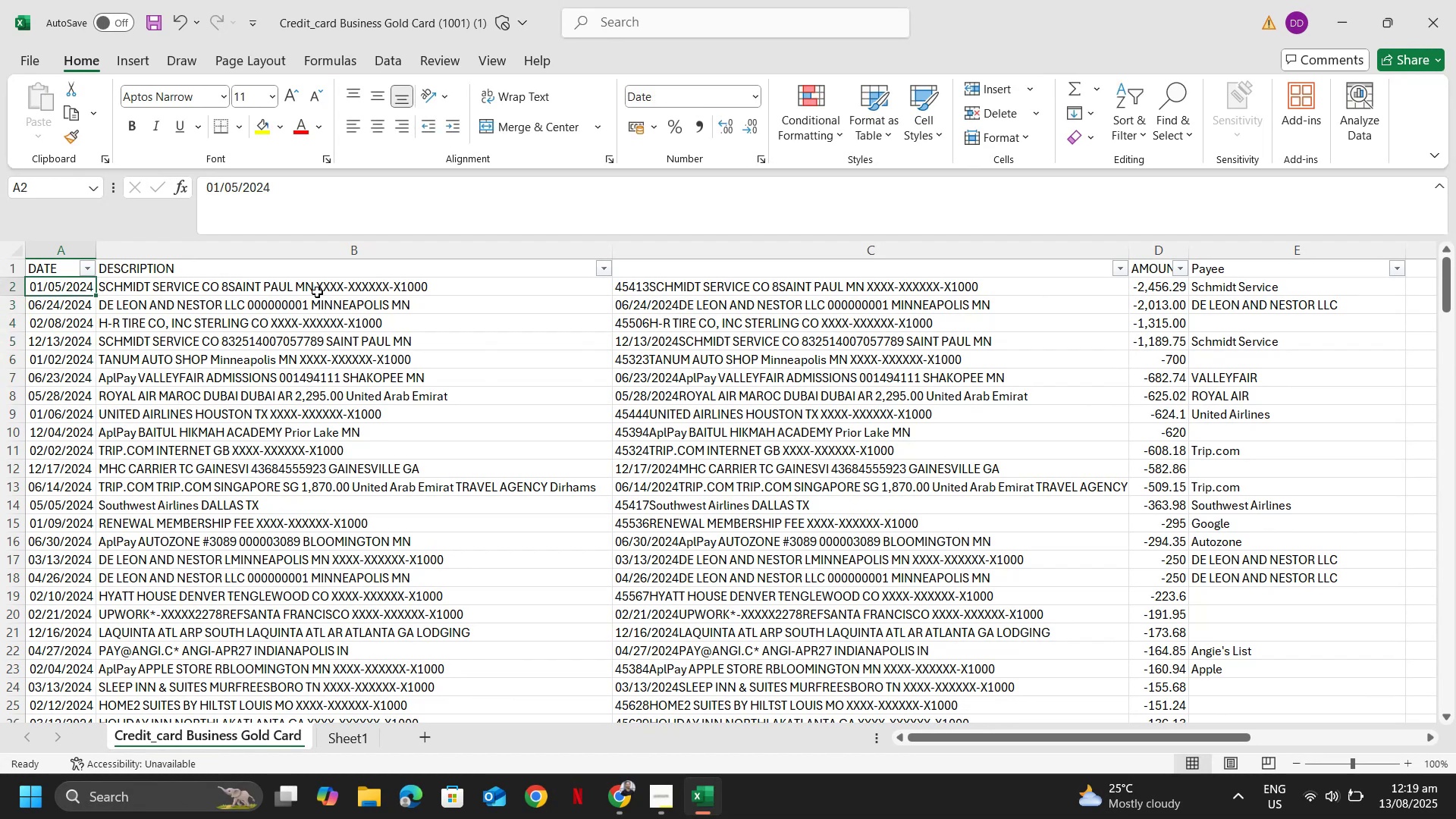 
key(ArrowDown)
 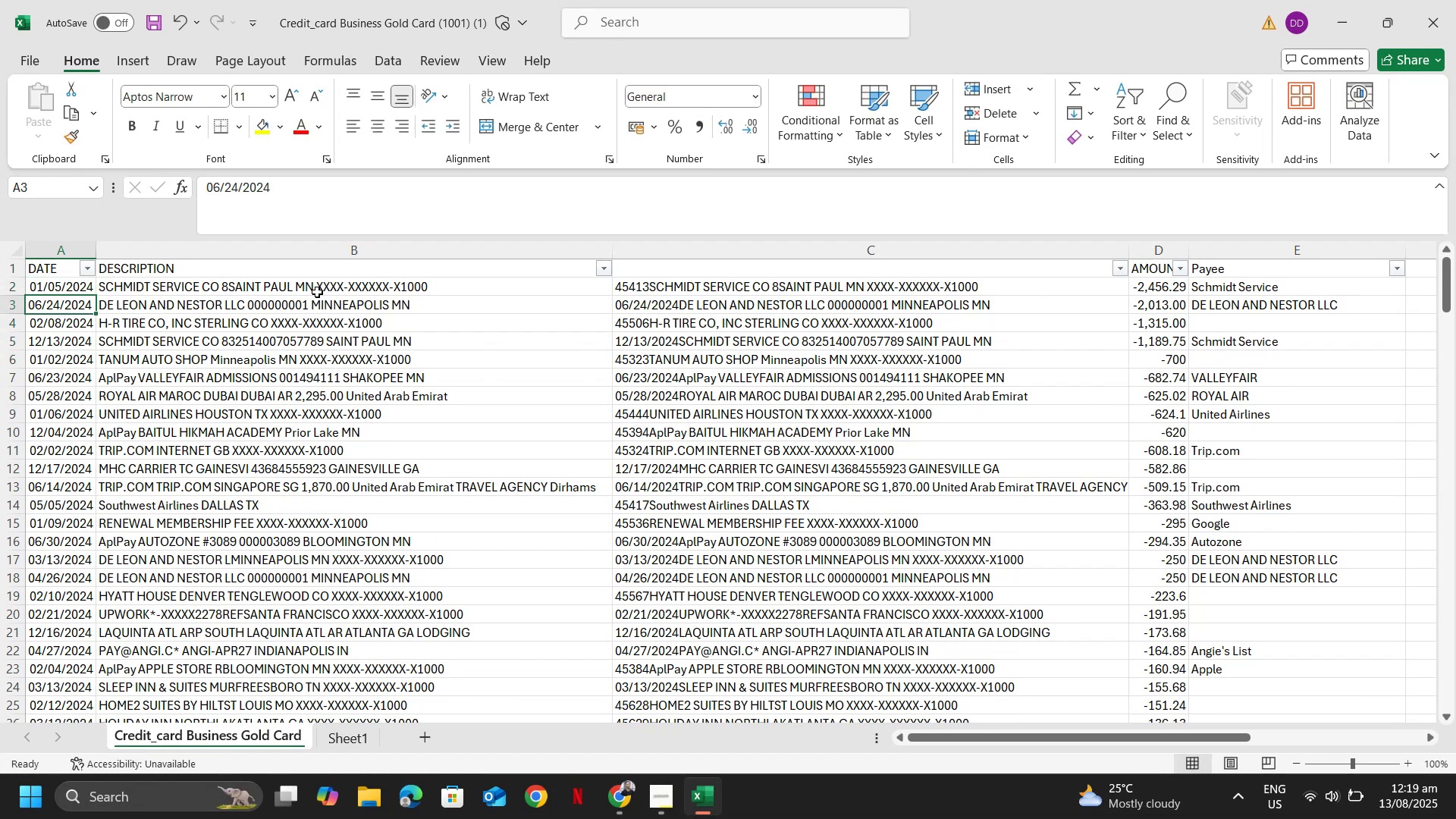 
key(Control+ControlLeft)
 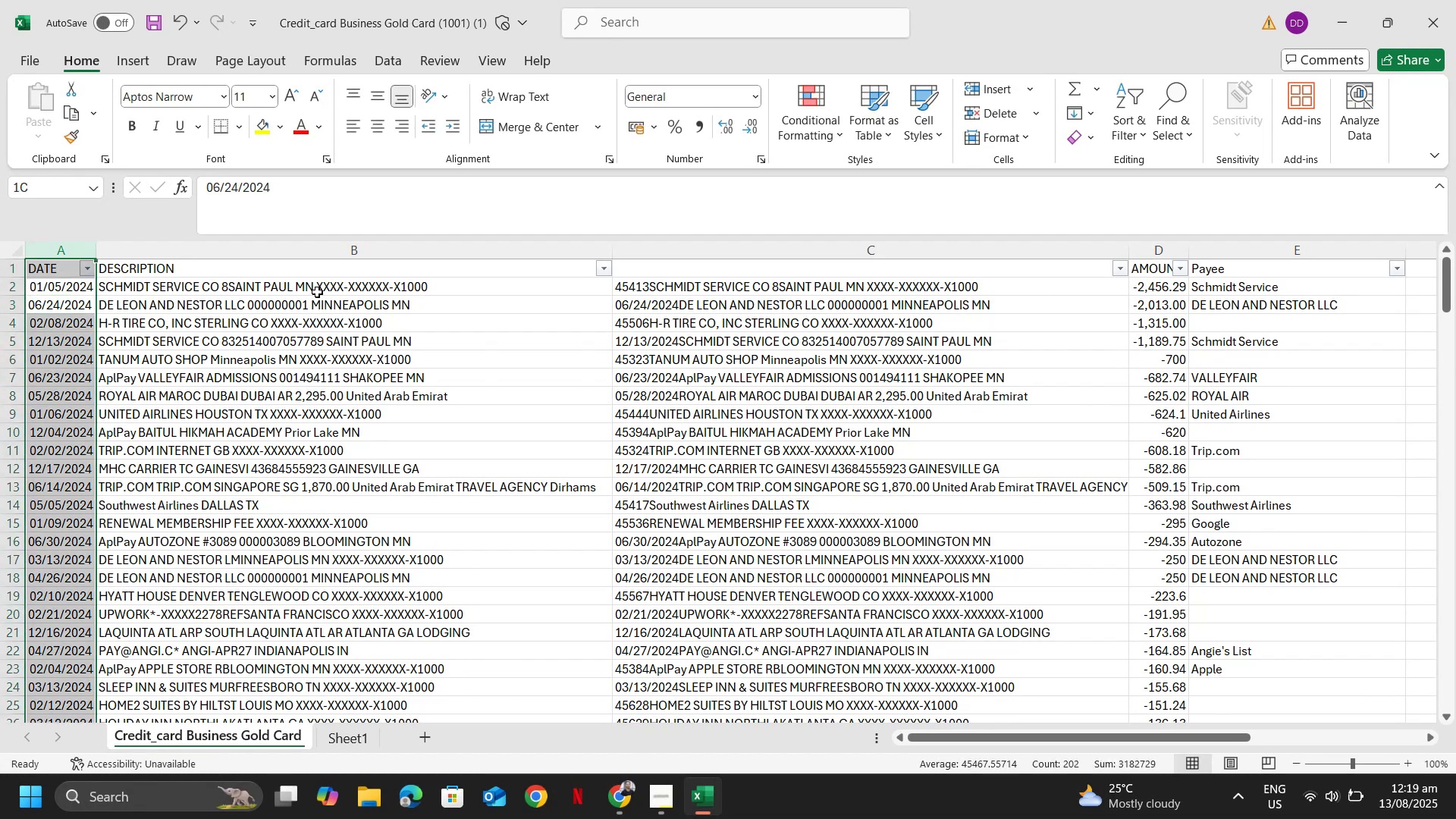 
key(Control+Space)
 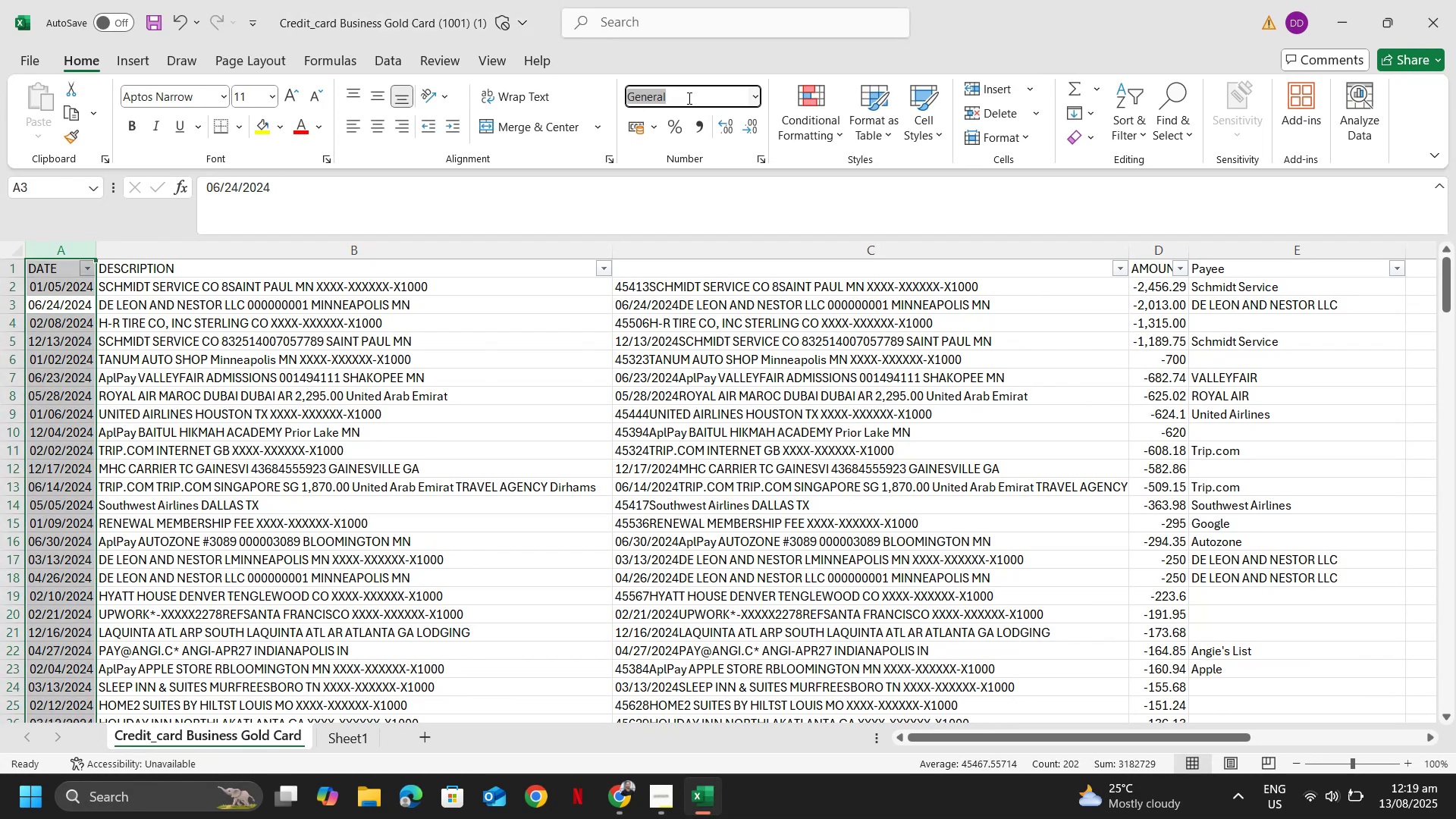 
key(D)
 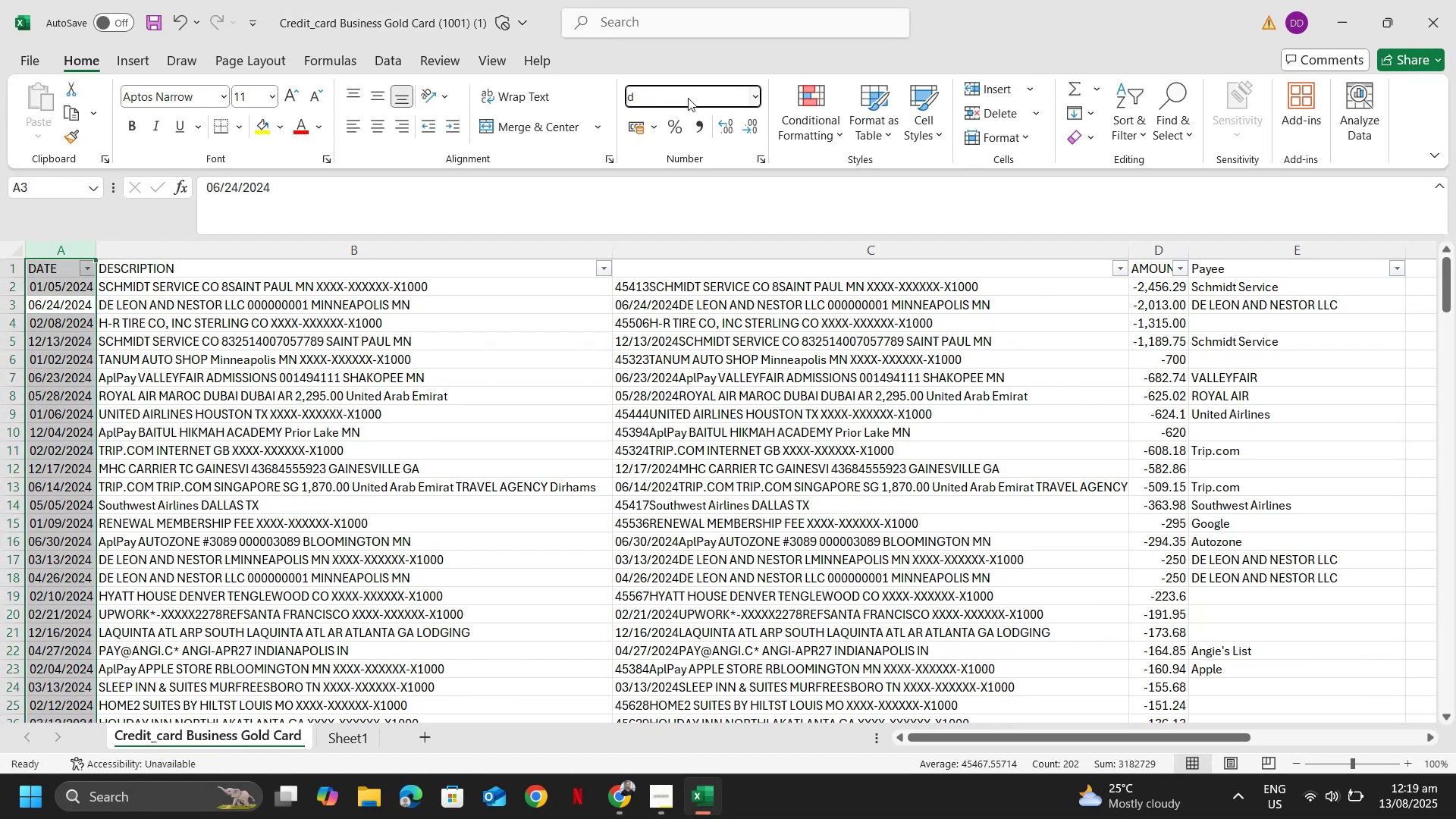 
key(Backspace)
 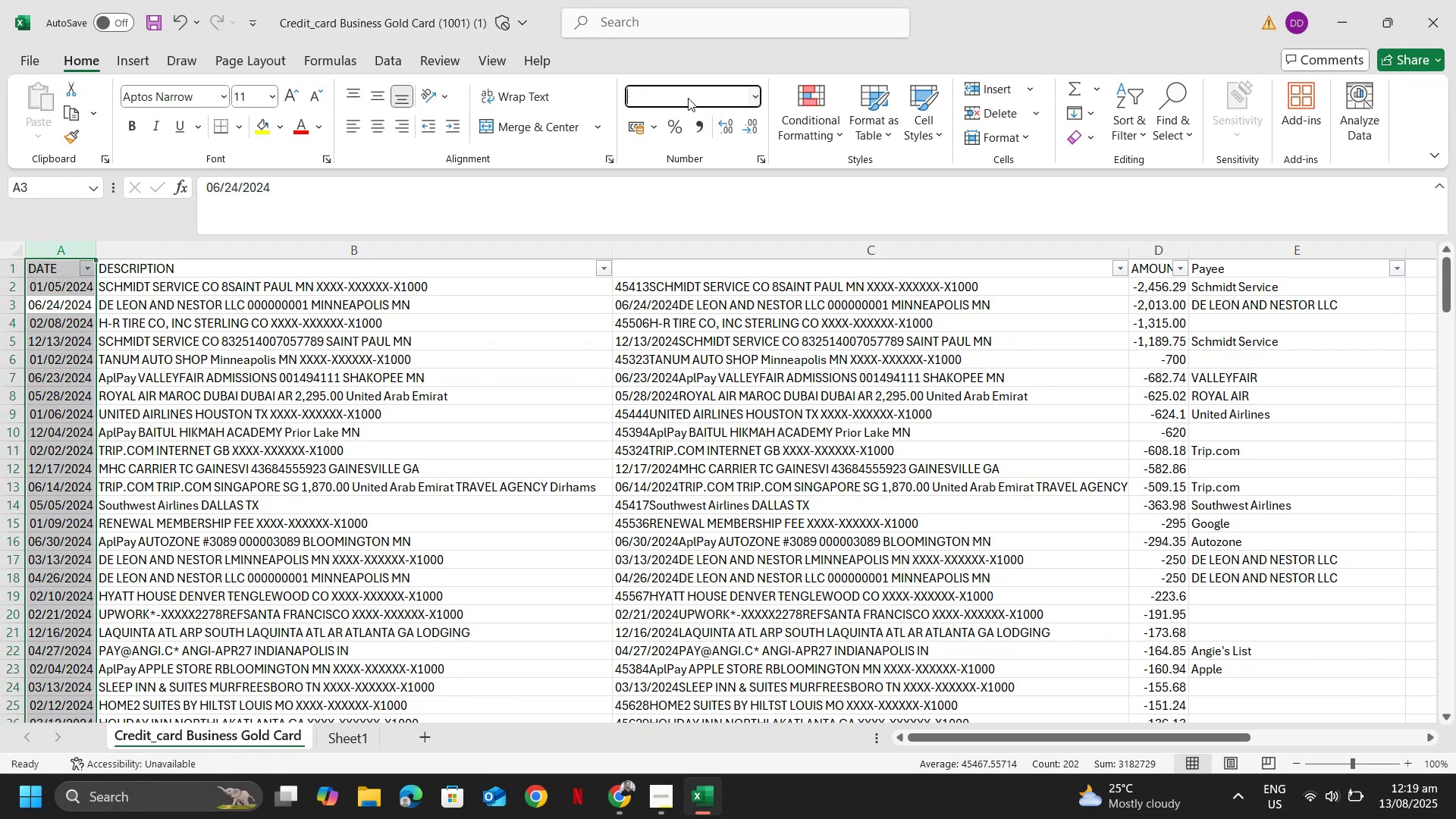 
key(S)
 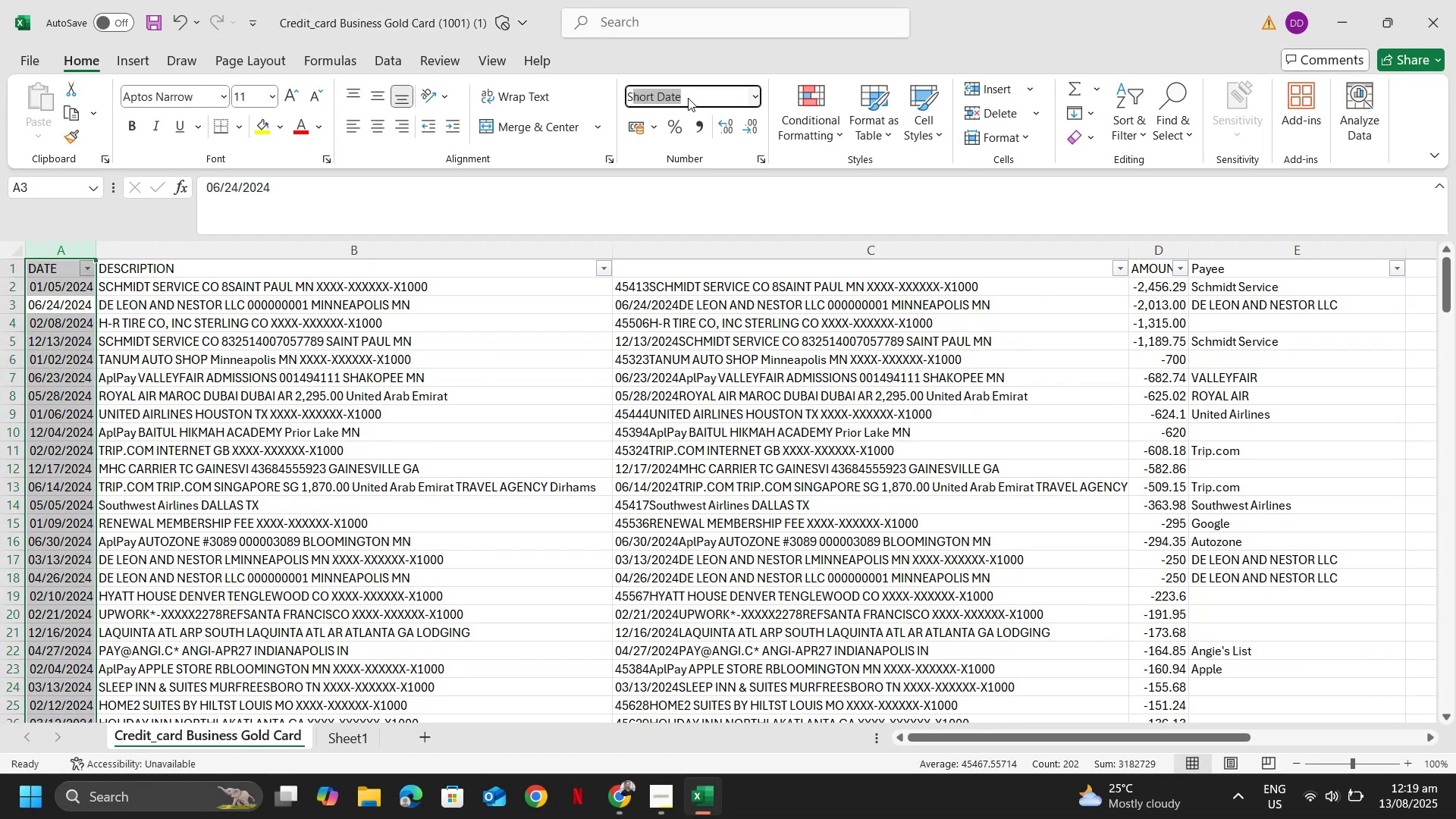 
key(Enter)
 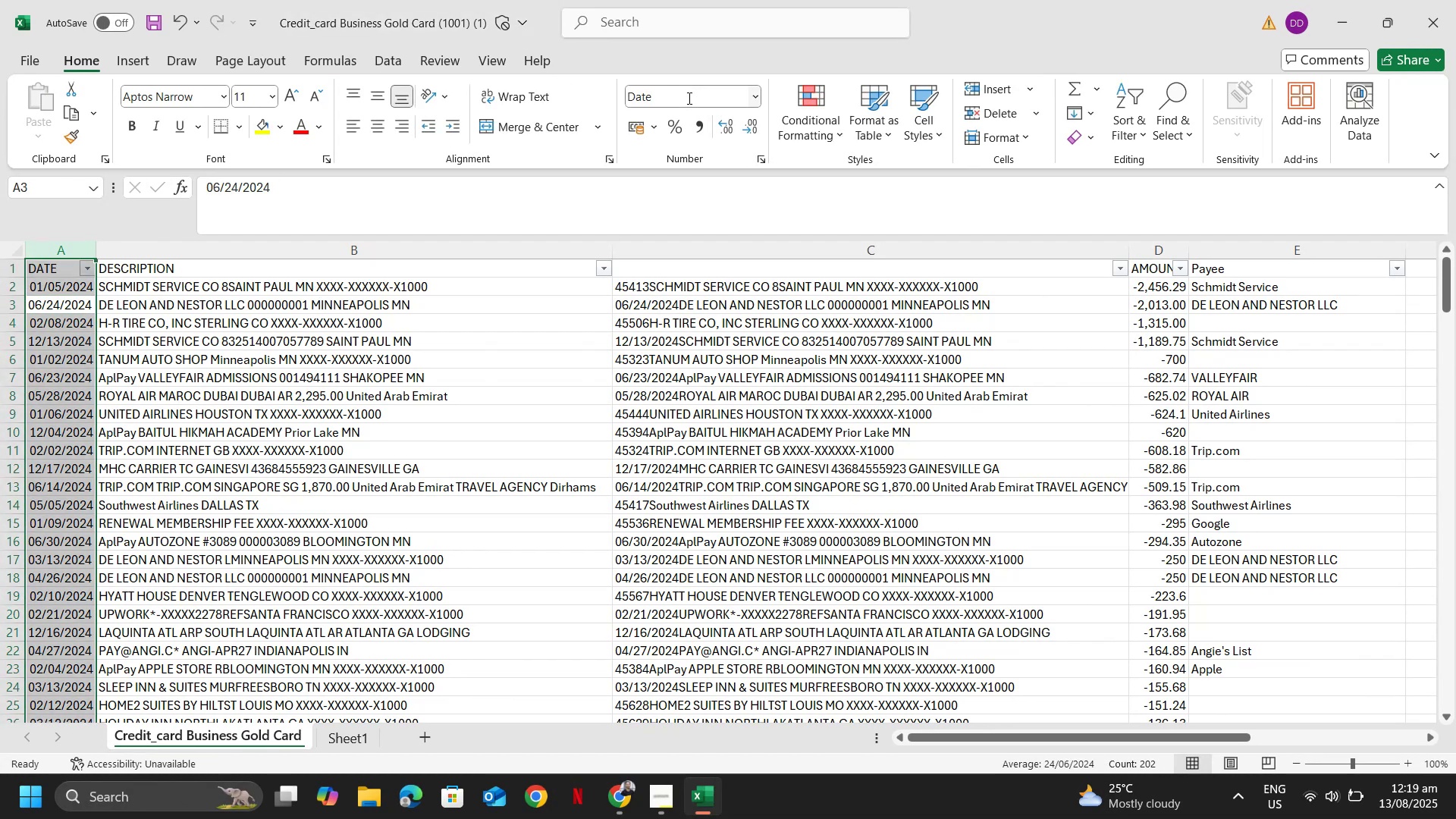 
key(Control+ControlLeft)
 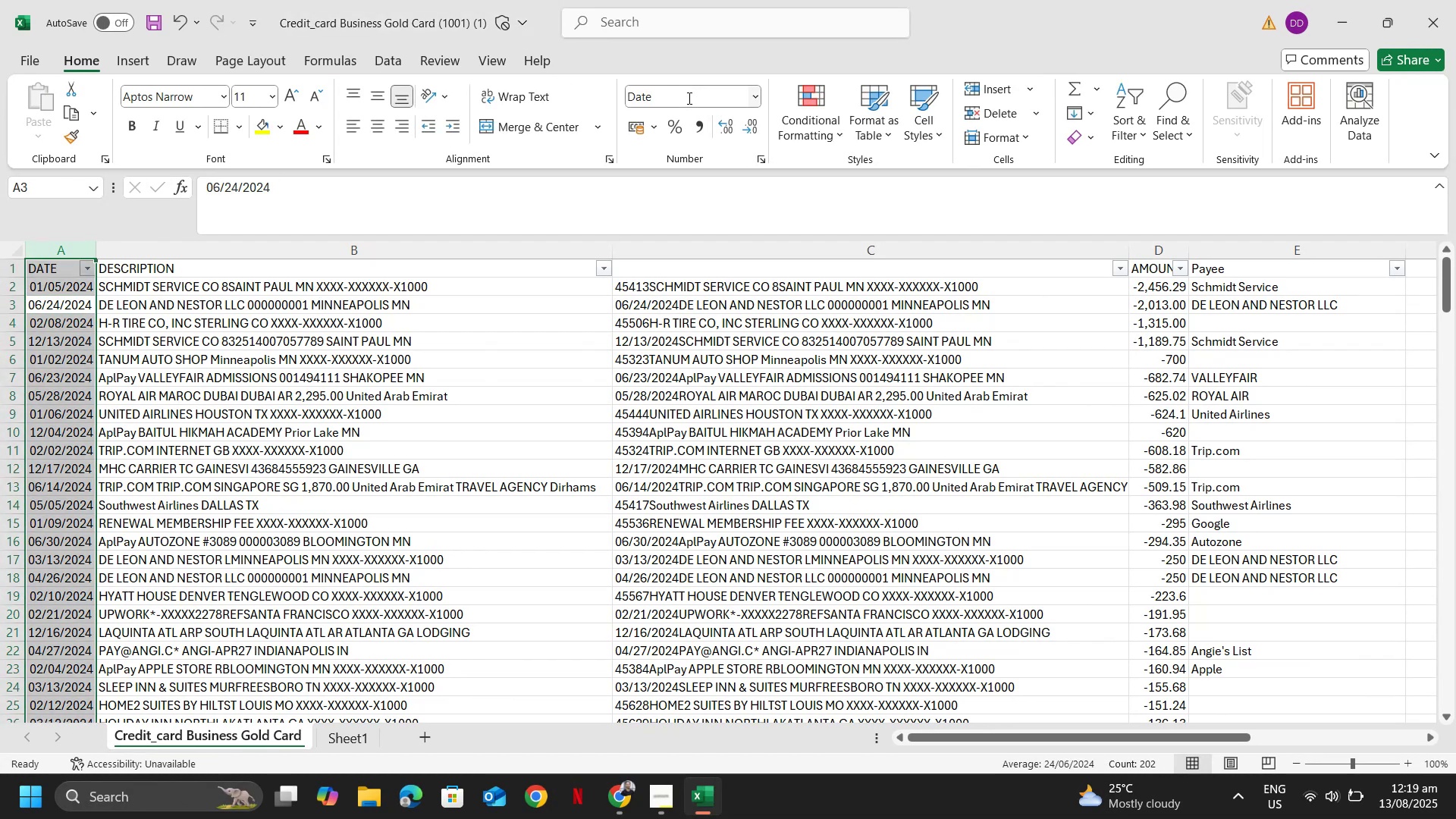 
key(Control+F)
 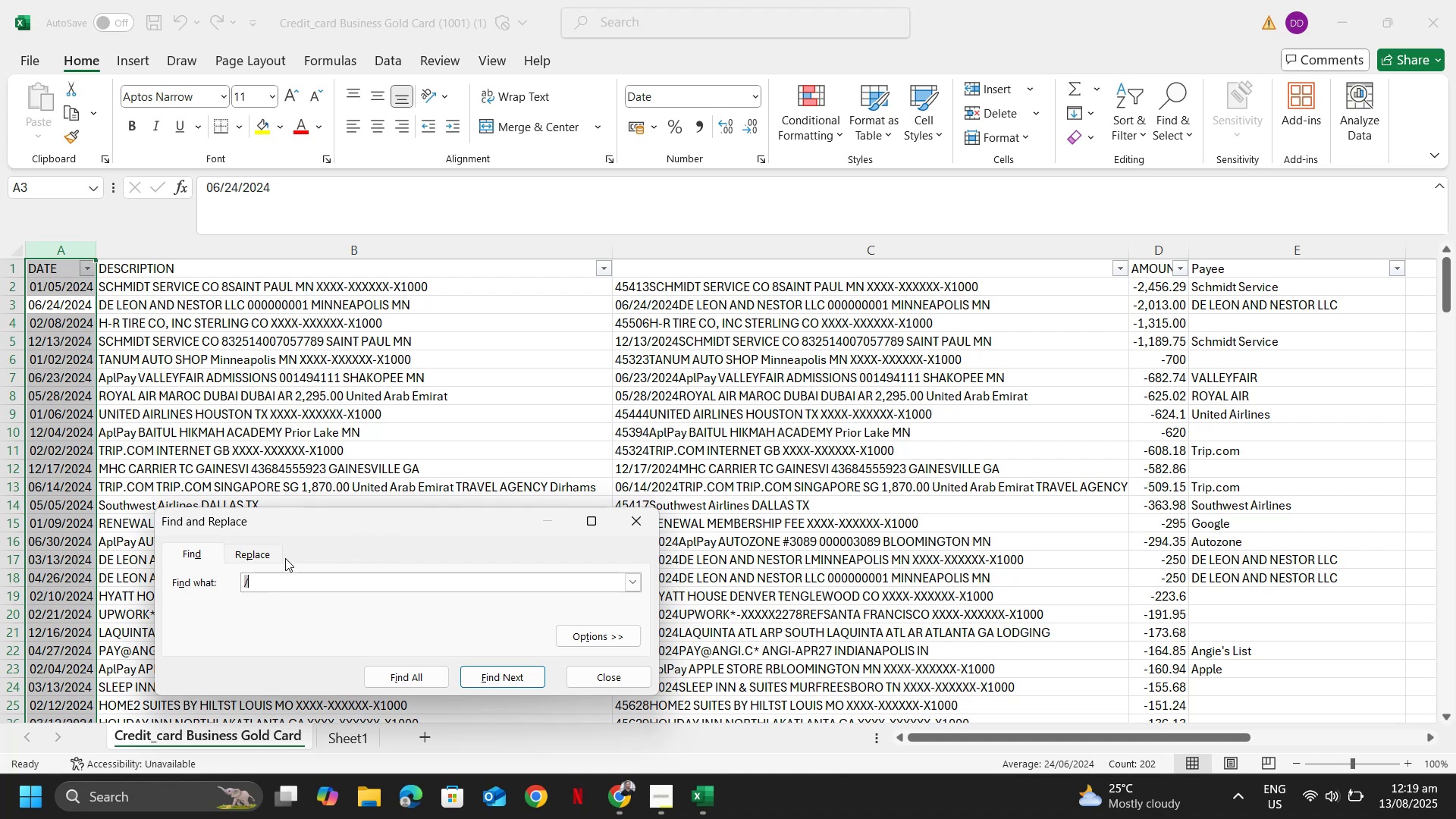 
left_click([235, 560])
 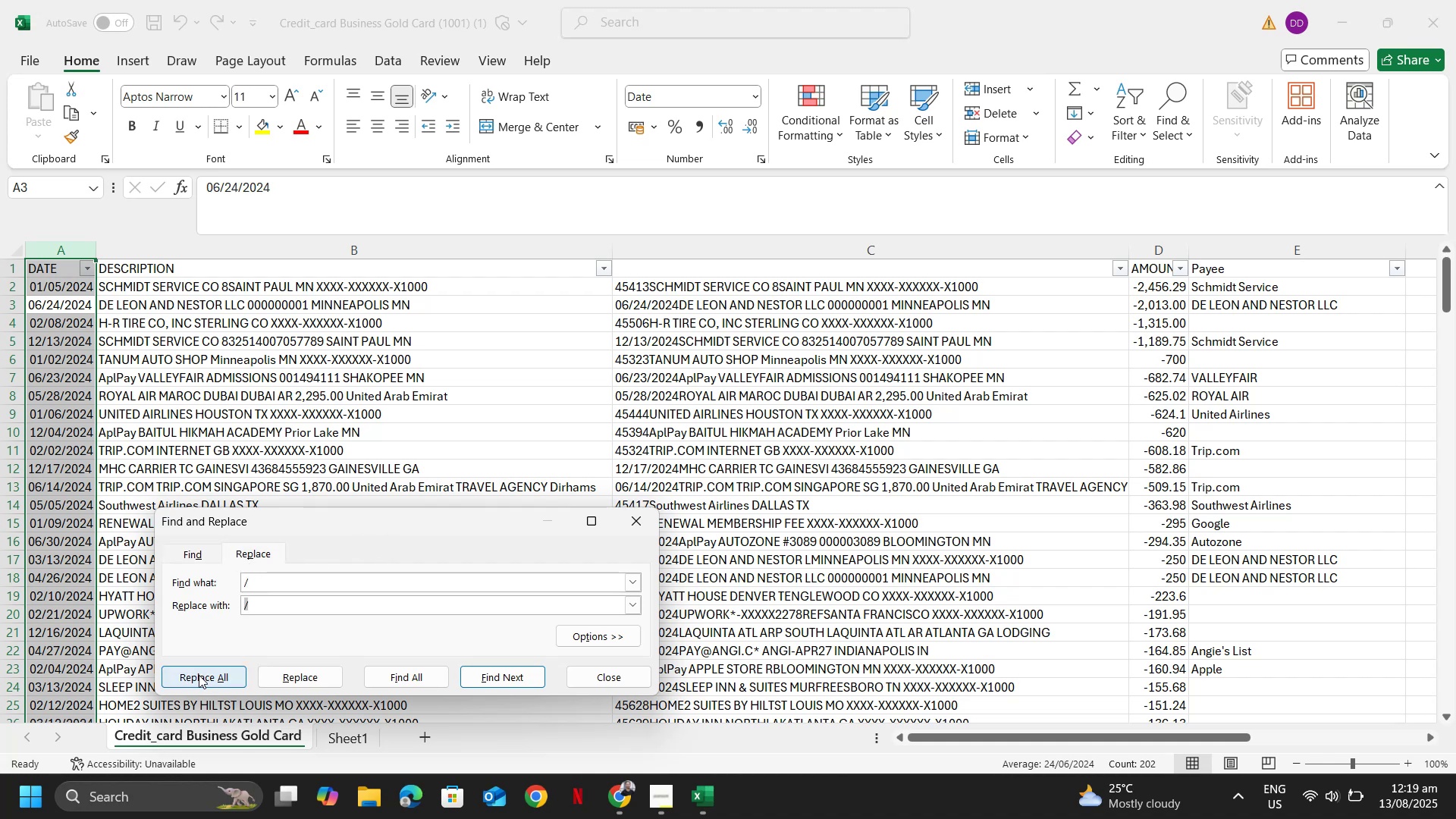 
left_click([199, 675])
 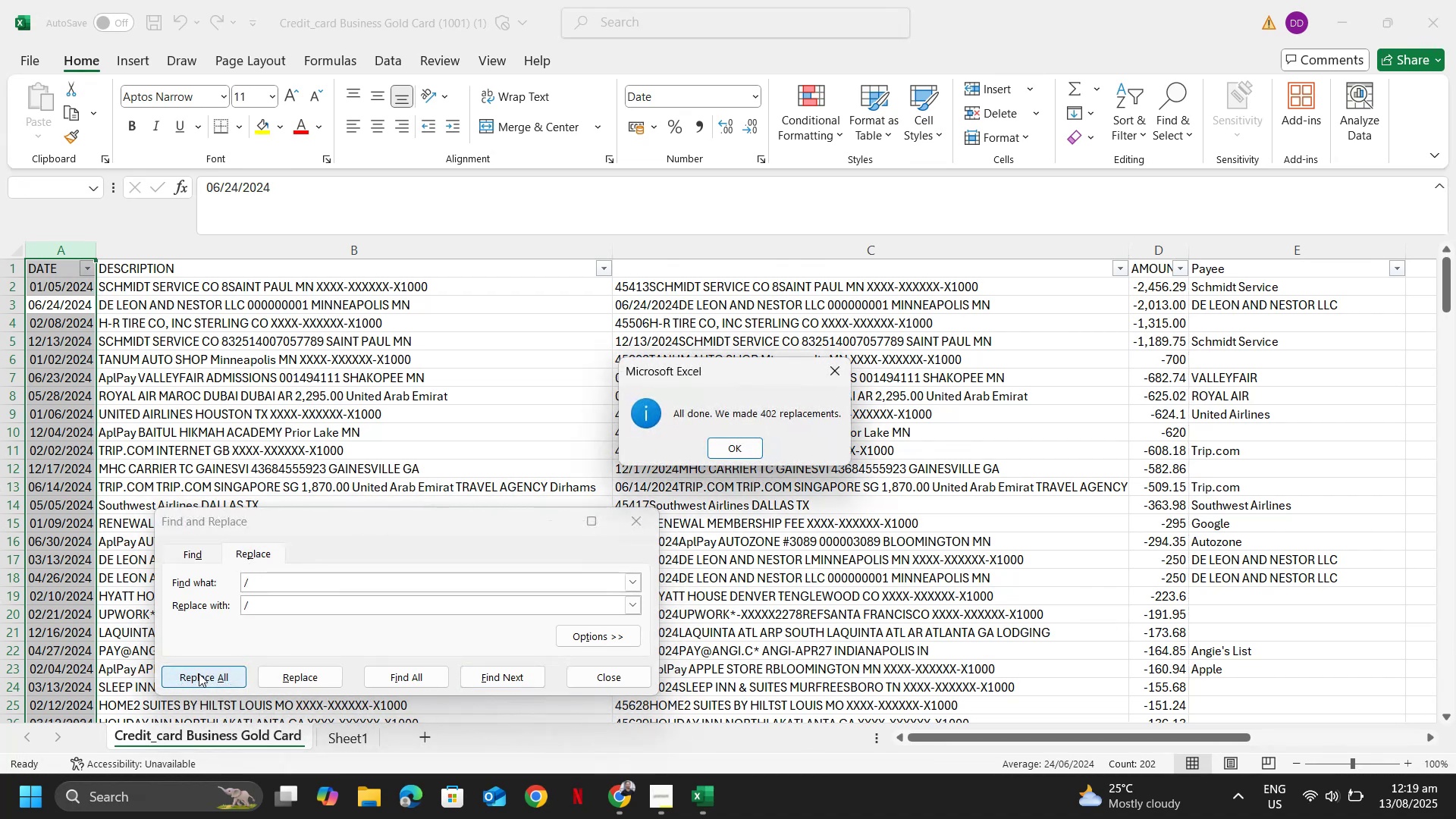 
key(Escape)
 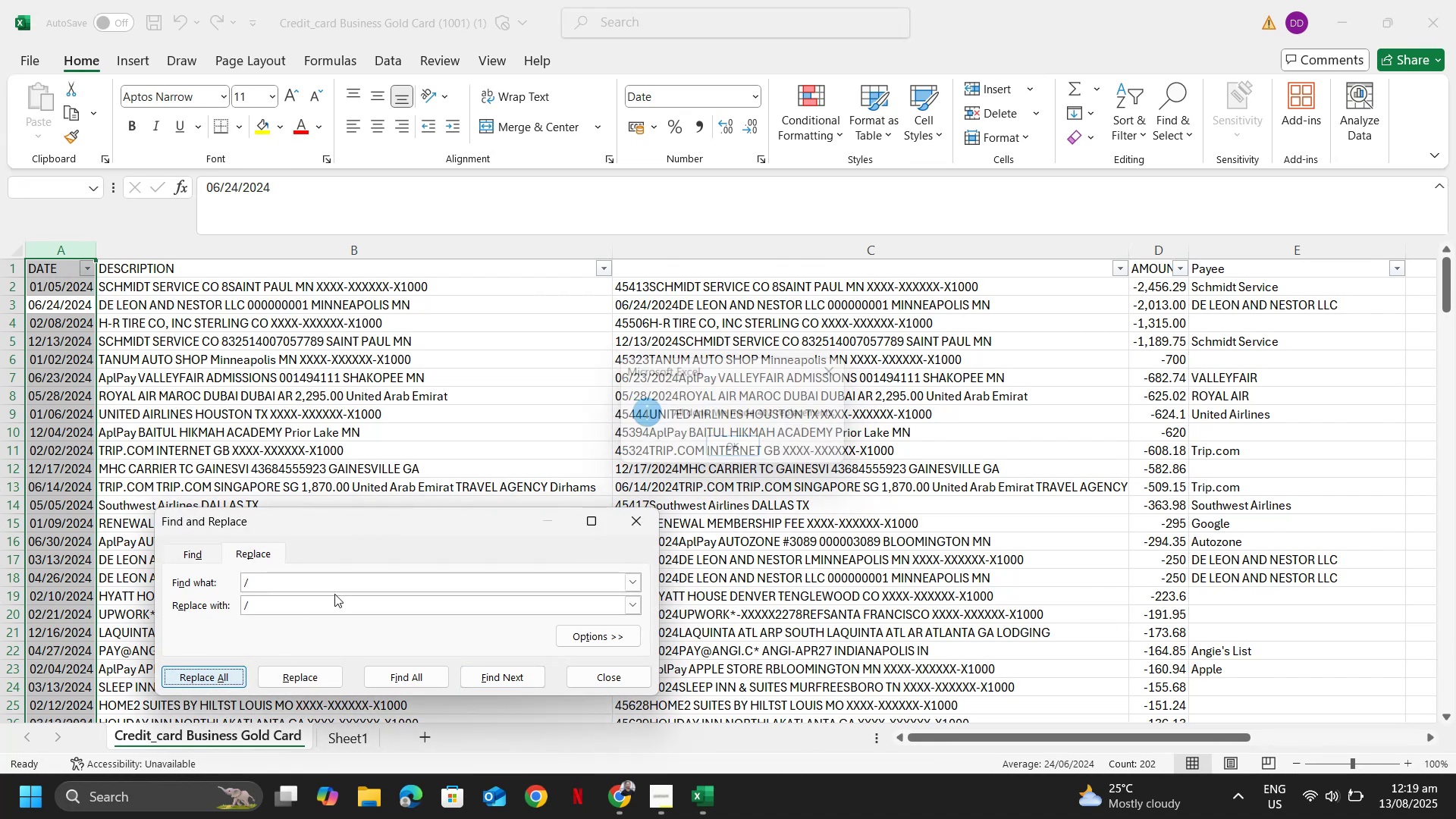 
key(Escape)
 